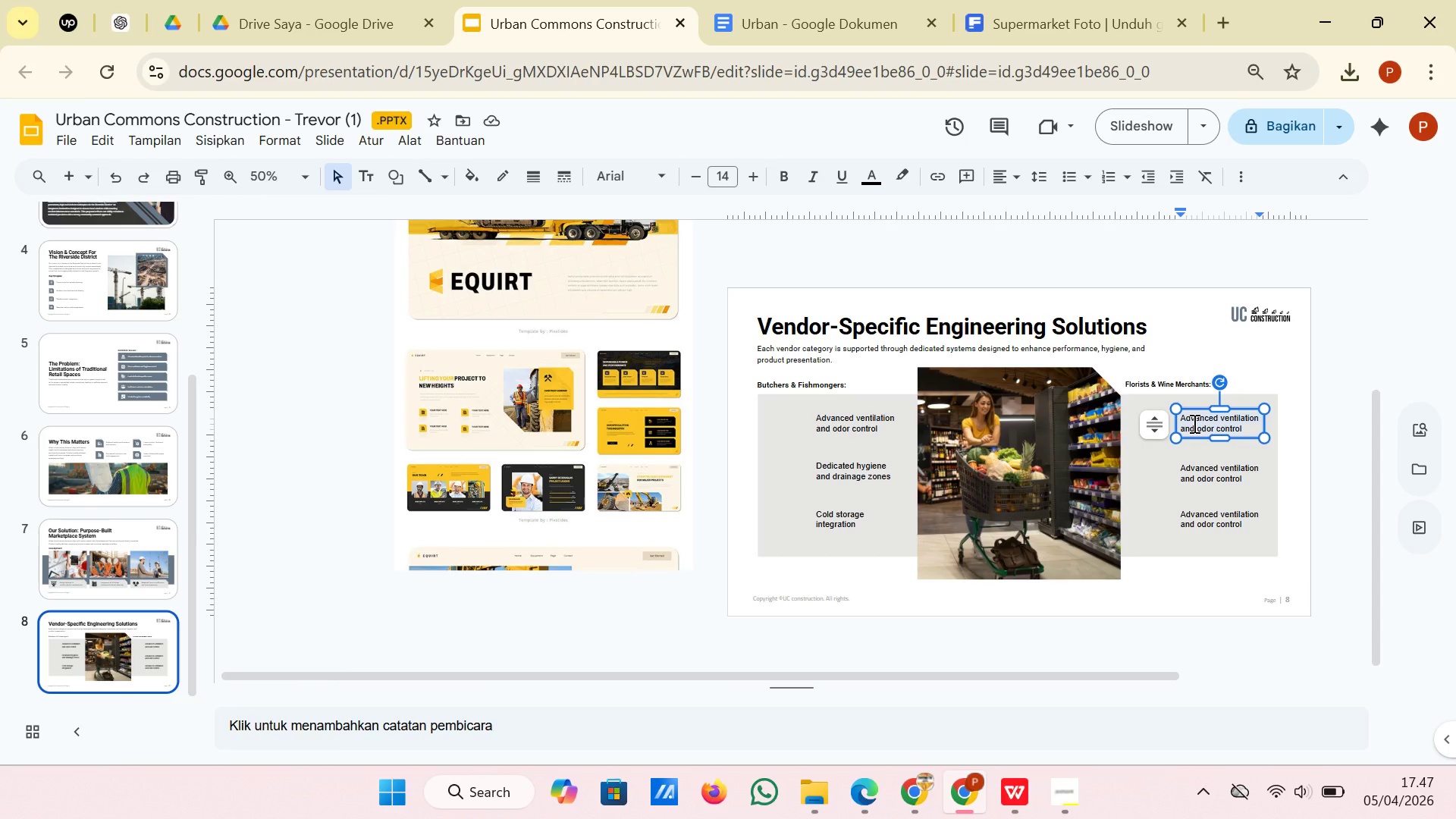 
right_click([1193, 423])
 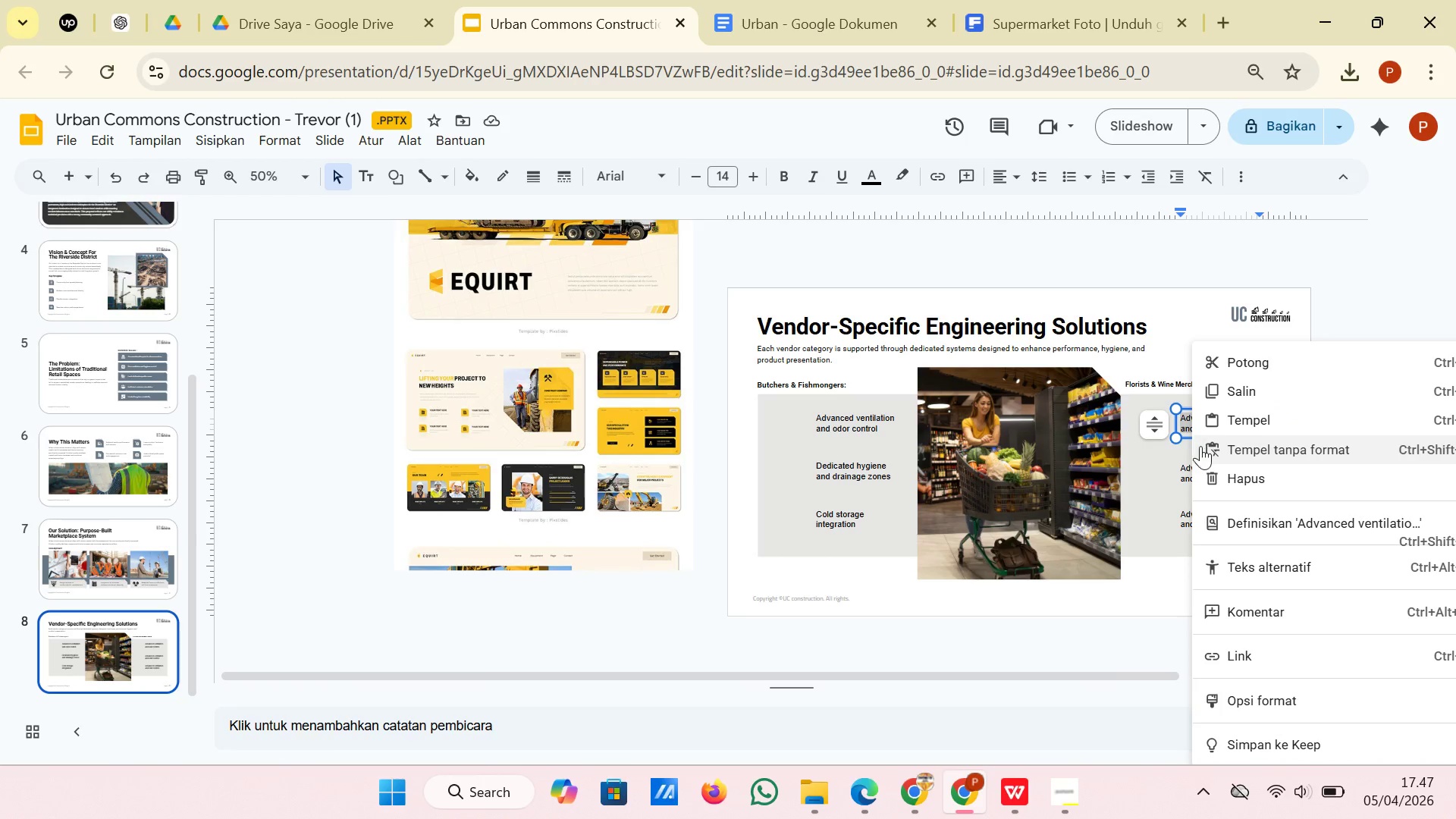 
left_click([1200, 446])
 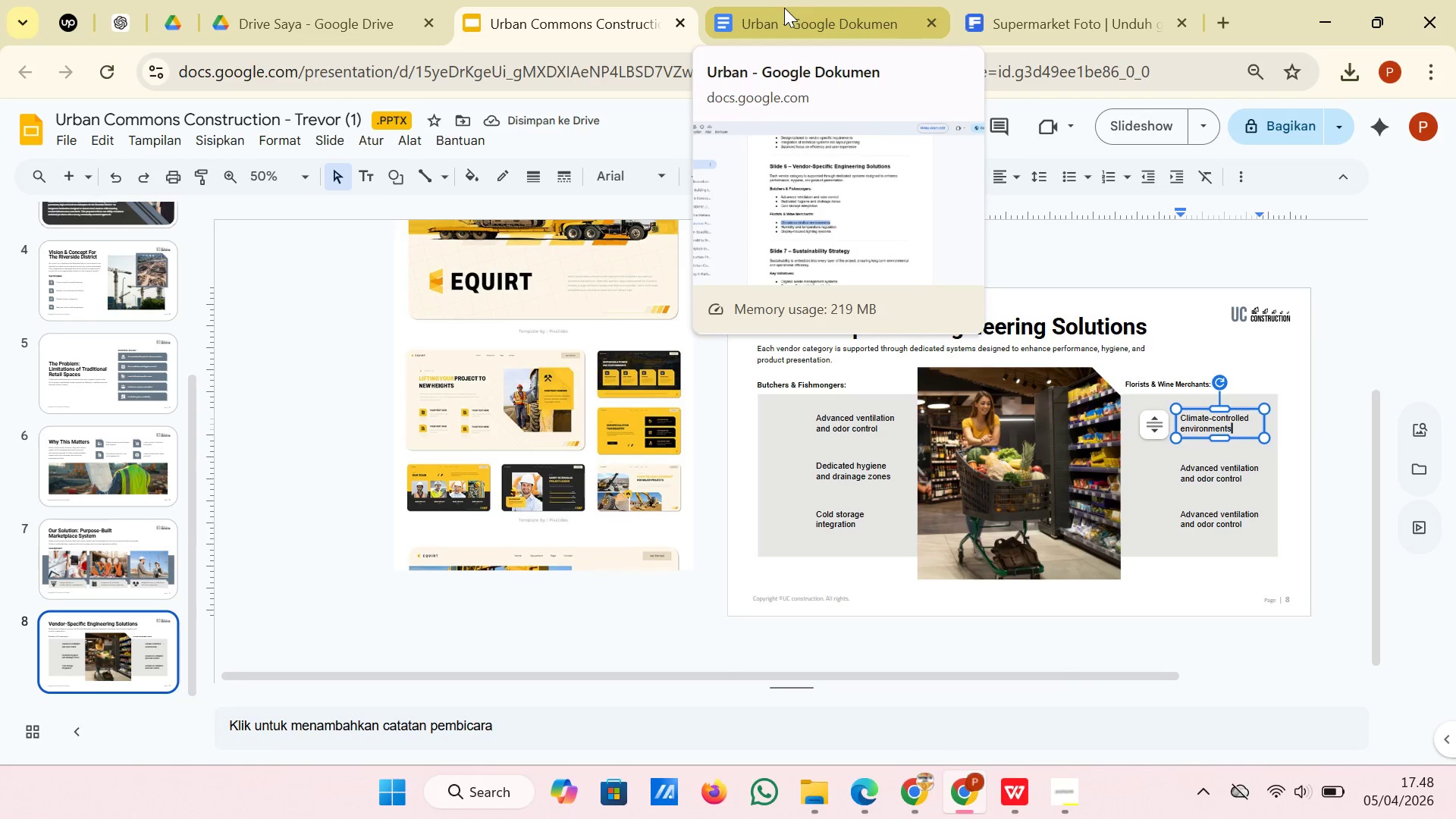 
wait(5.61)
 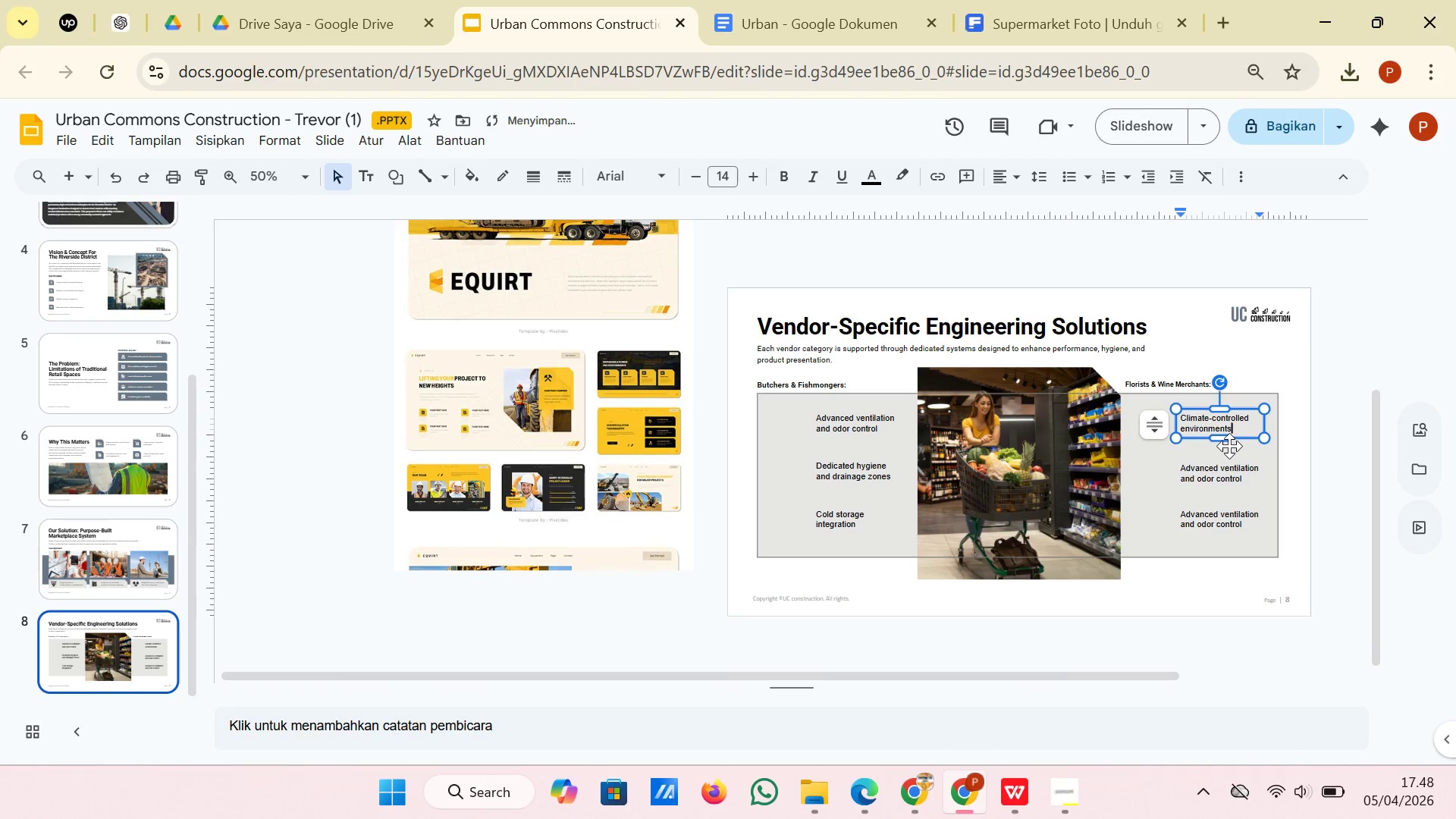 
left_click([784, 8])
 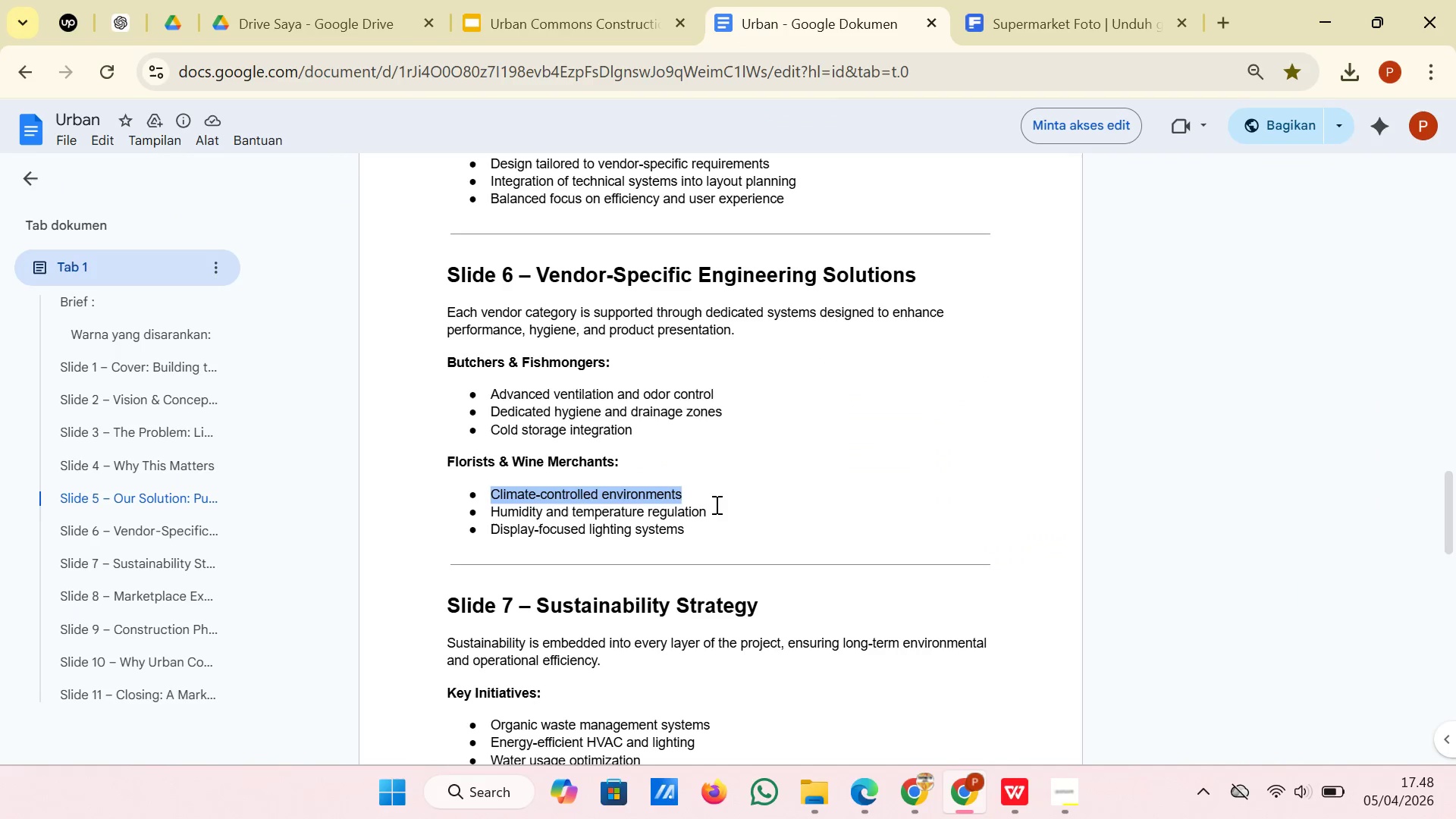 
left_click([716, 510])
 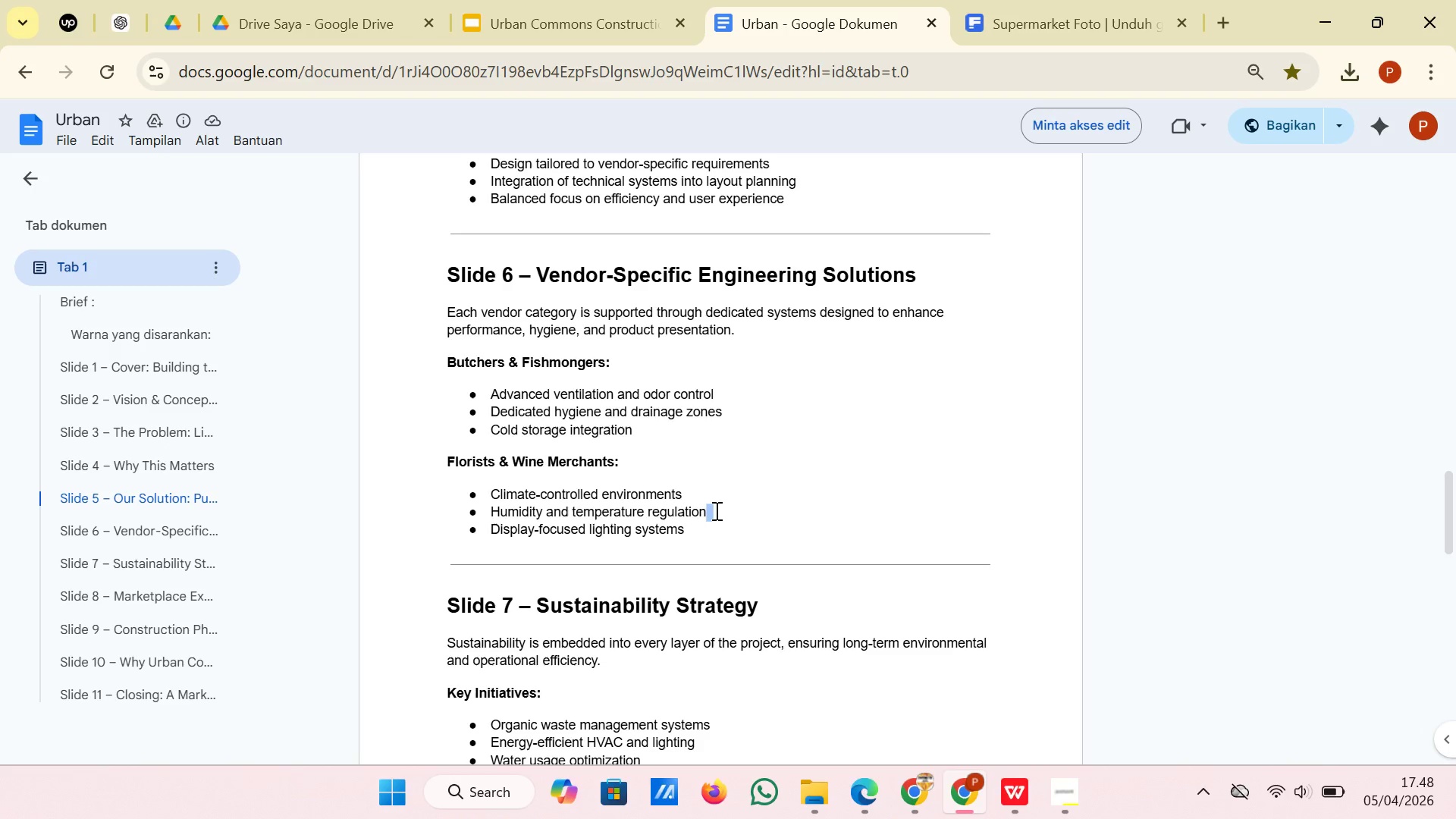 
left_click_drag(start_coordinate=[716, 510], to_coordinate=[507, 514])
 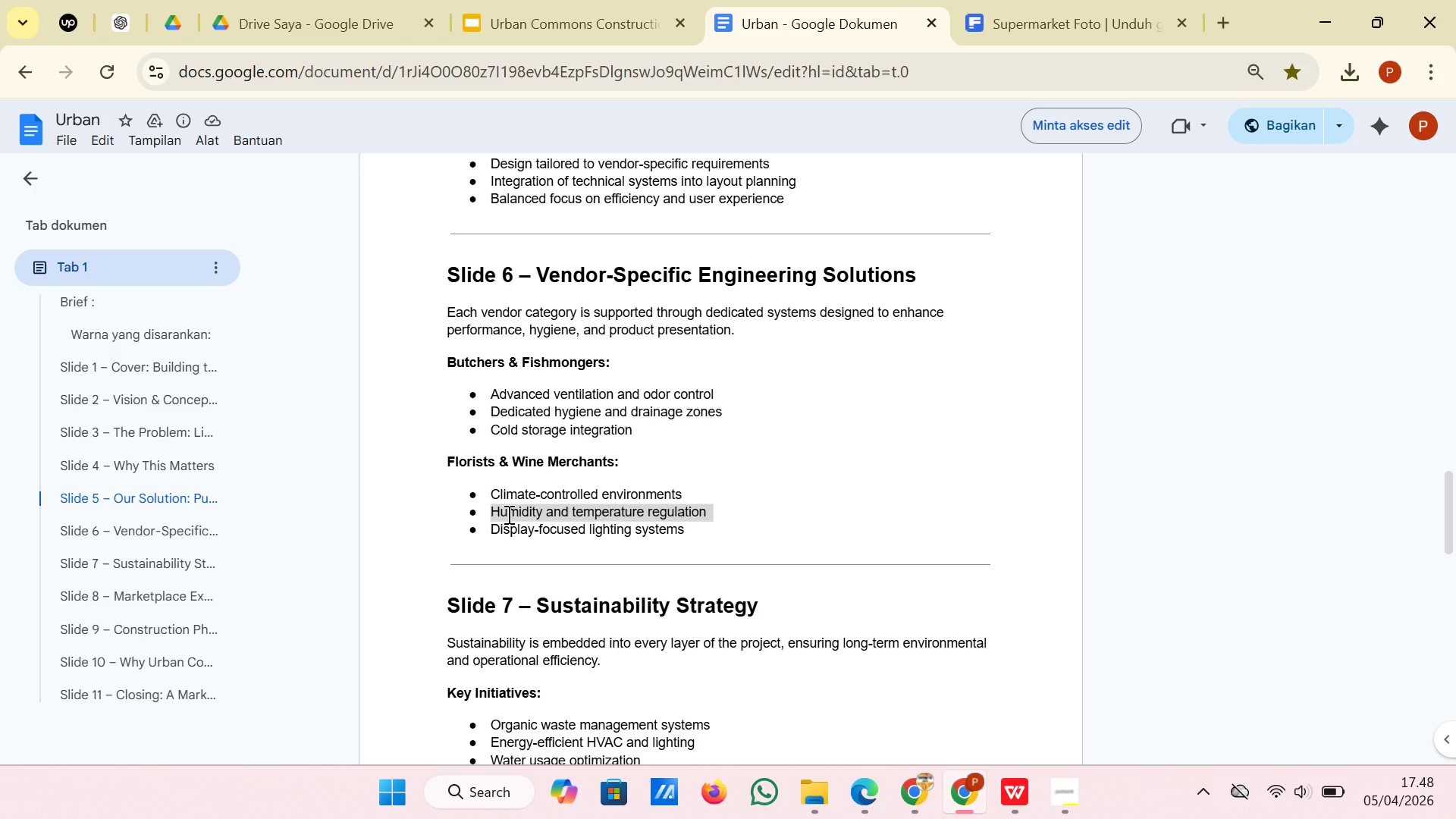 
right_click([507, 514])
 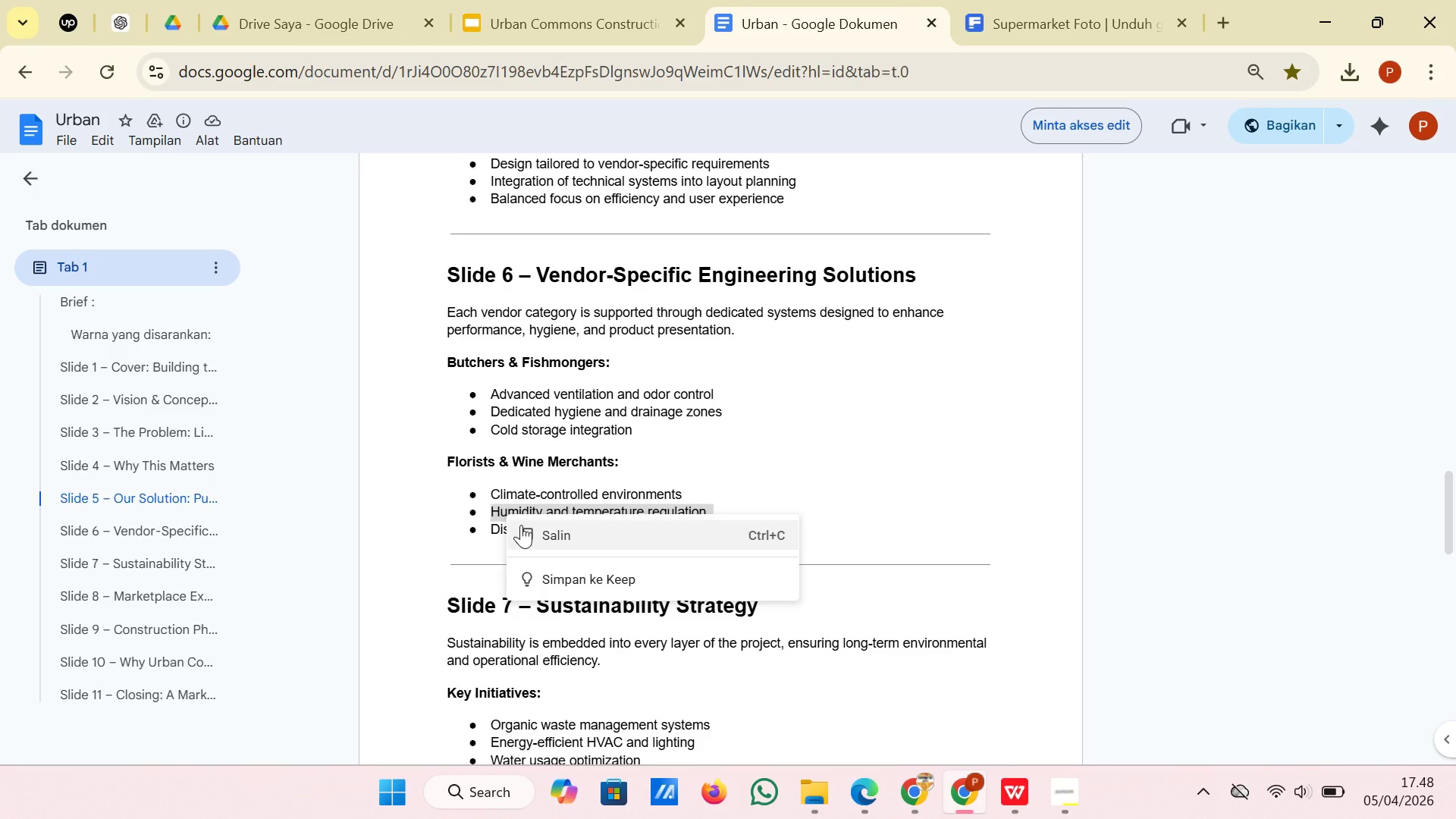 
left_click([521, 526])
 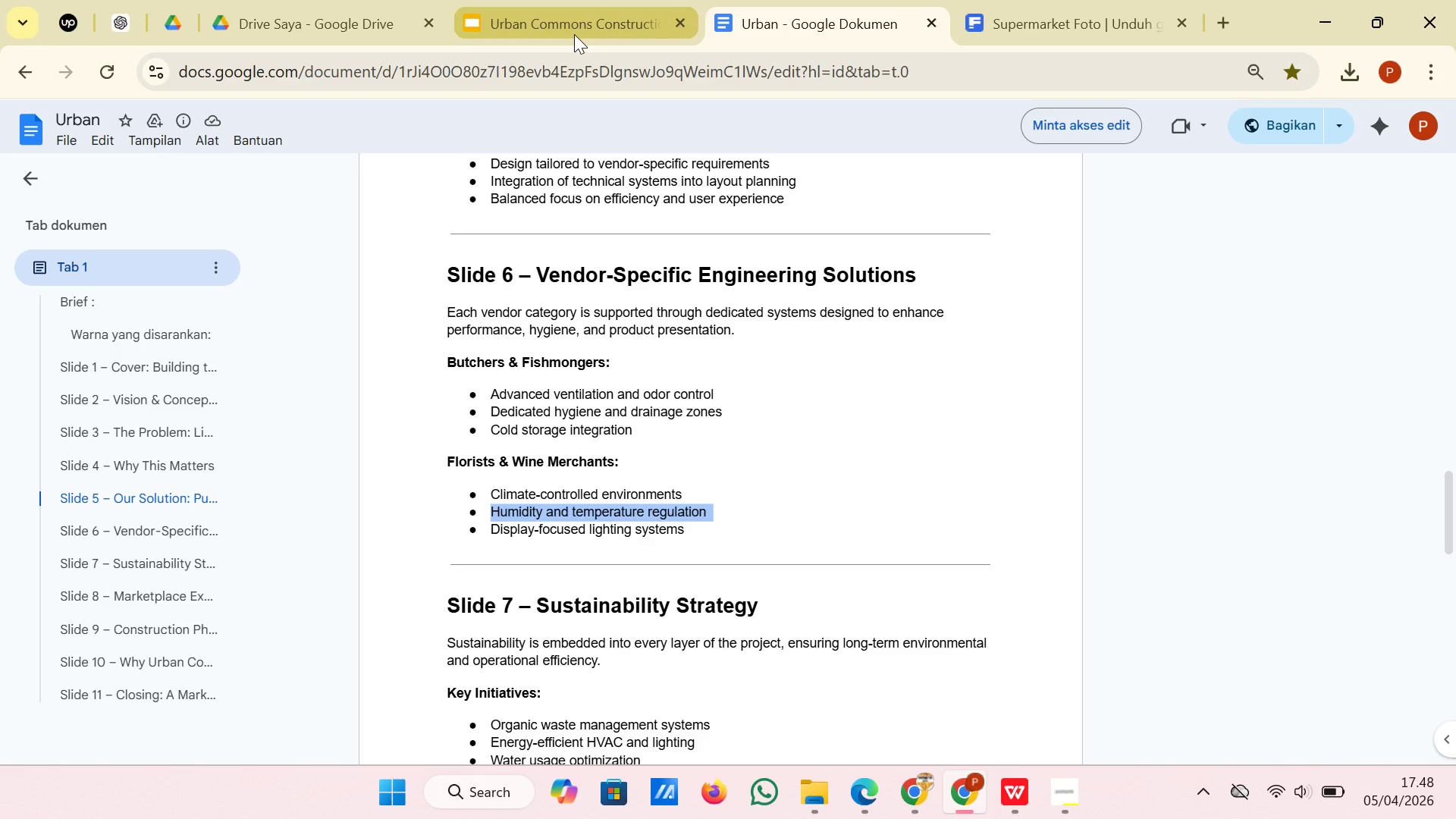 
left_click([574, 34])
 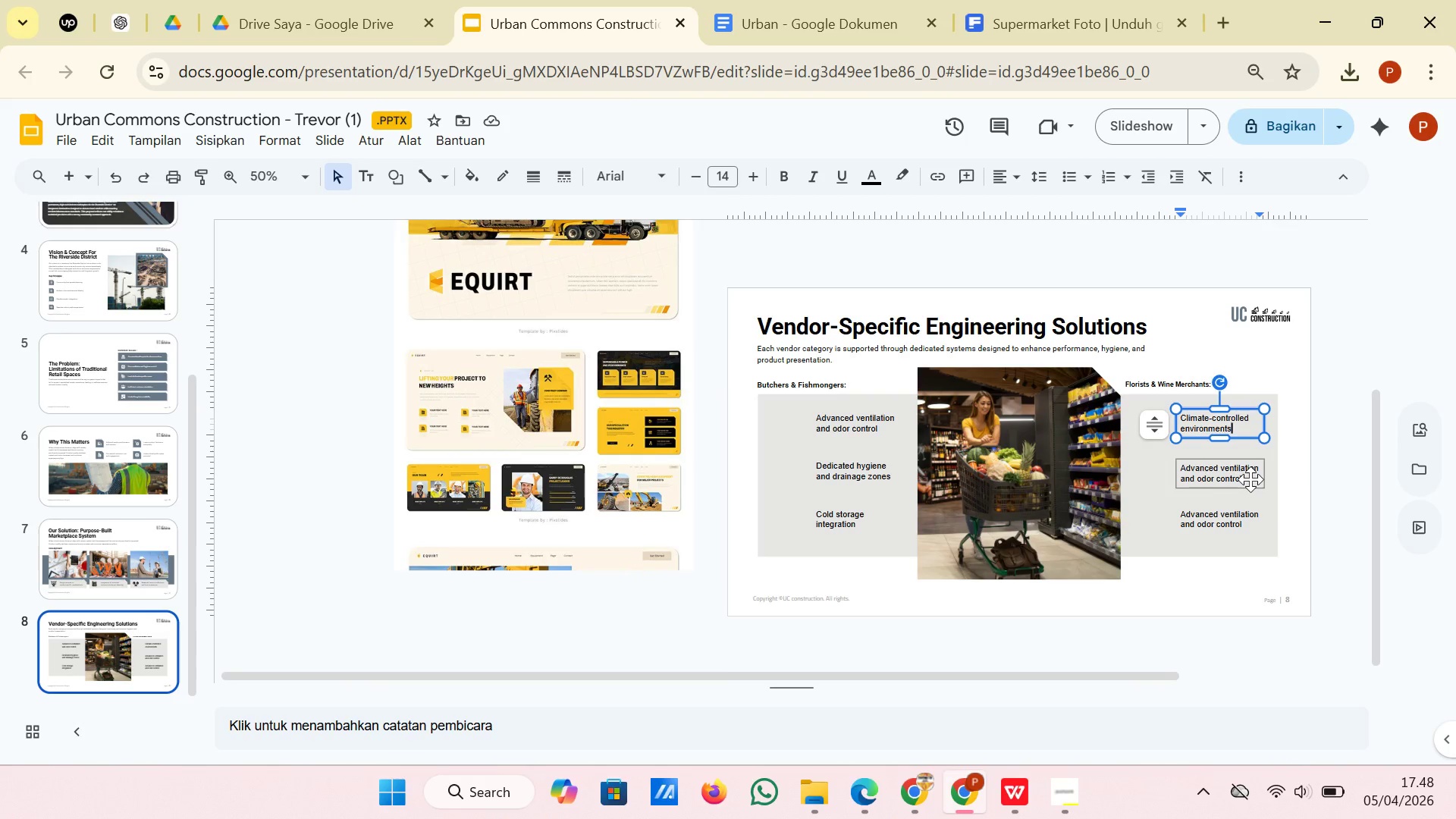 
left_click([1250, 478])
 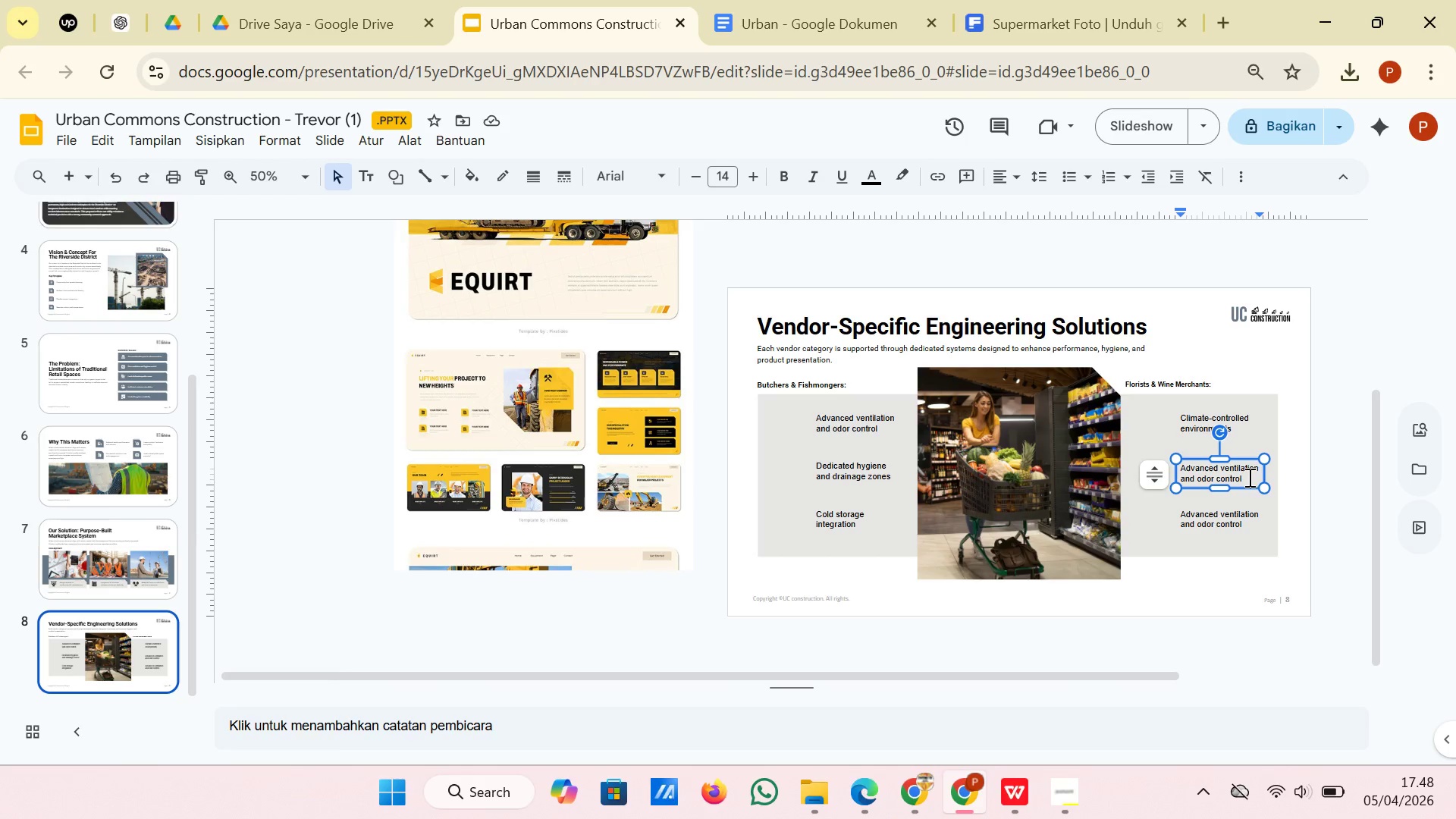 
left_click_drag(start_coordinate=[1248, 477], to_coordinate=[1176, 467])
 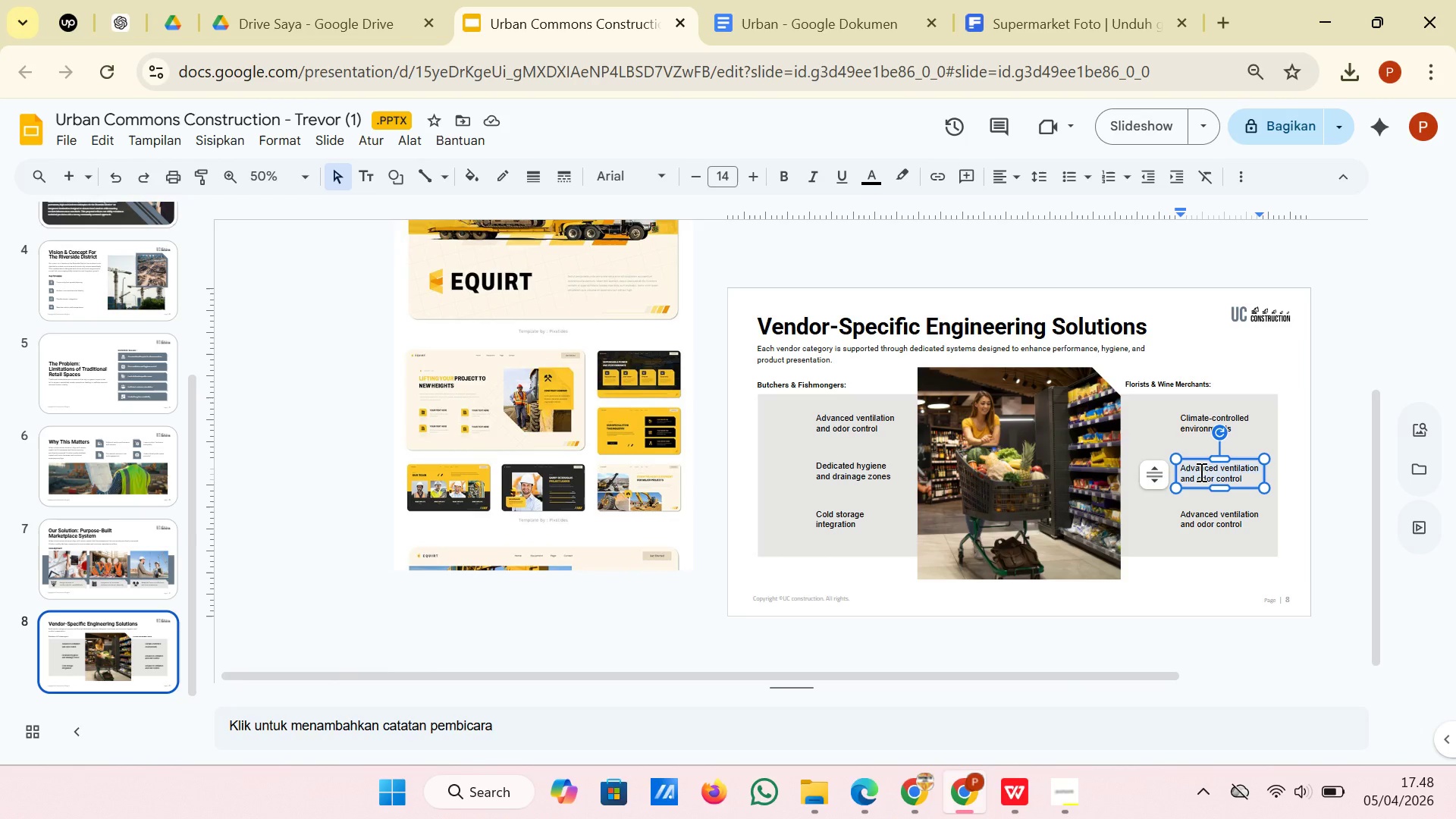 
right_click([1200, 472])
 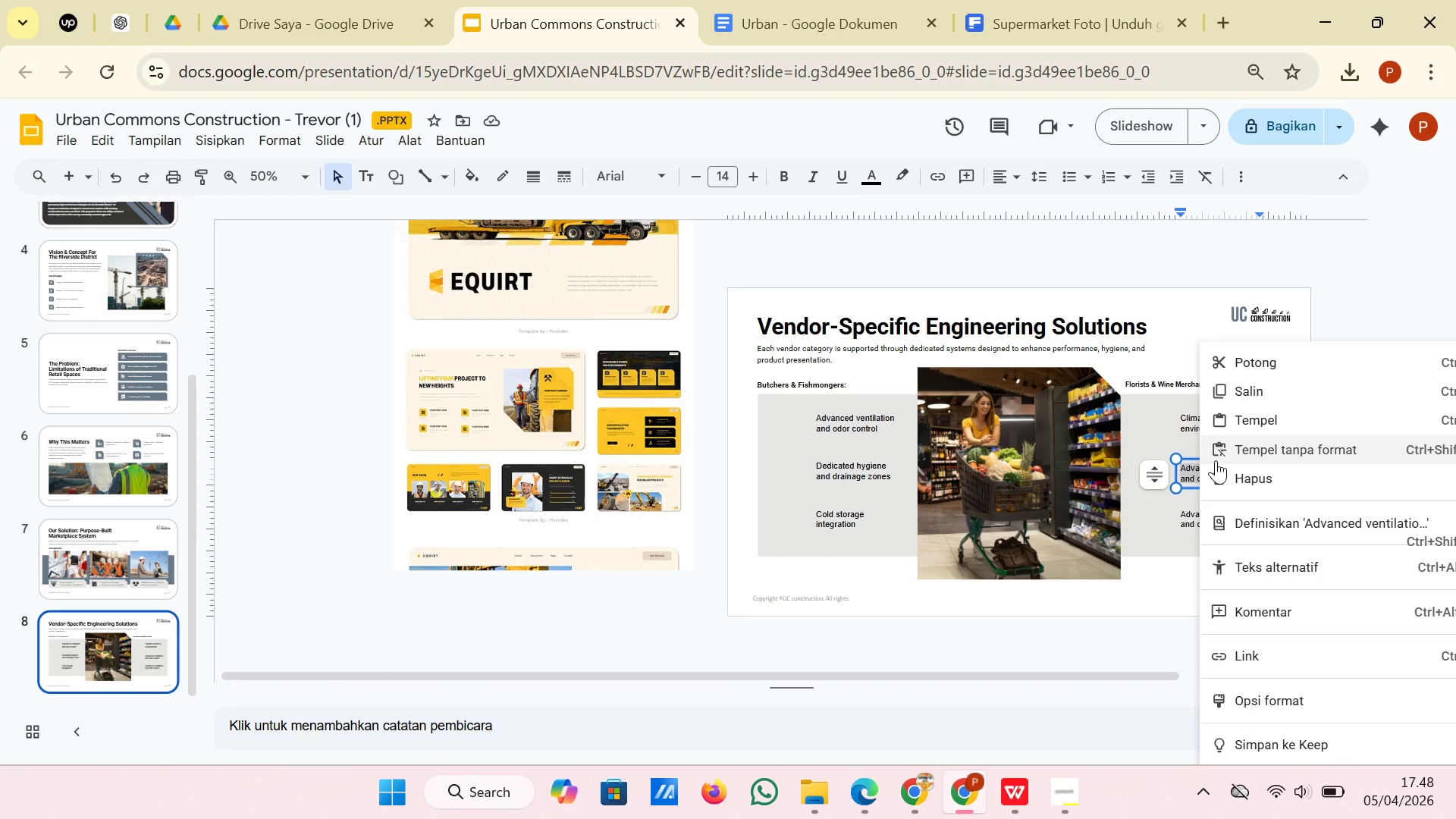 
left_click([1216, 460])
 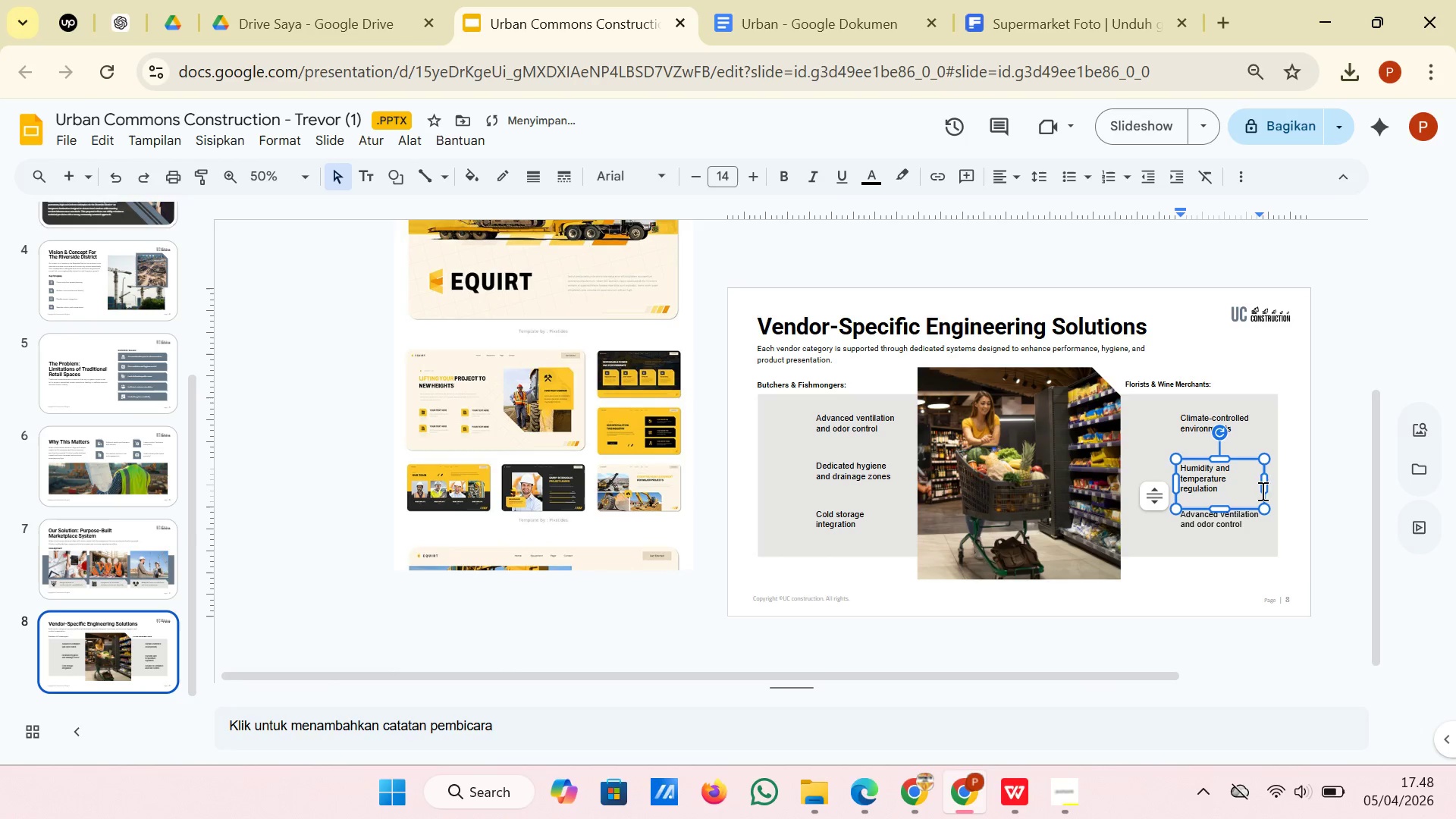 
left_click_drag(start_coordinate=[1263, 485], to_coordinate=[1279, 485])
 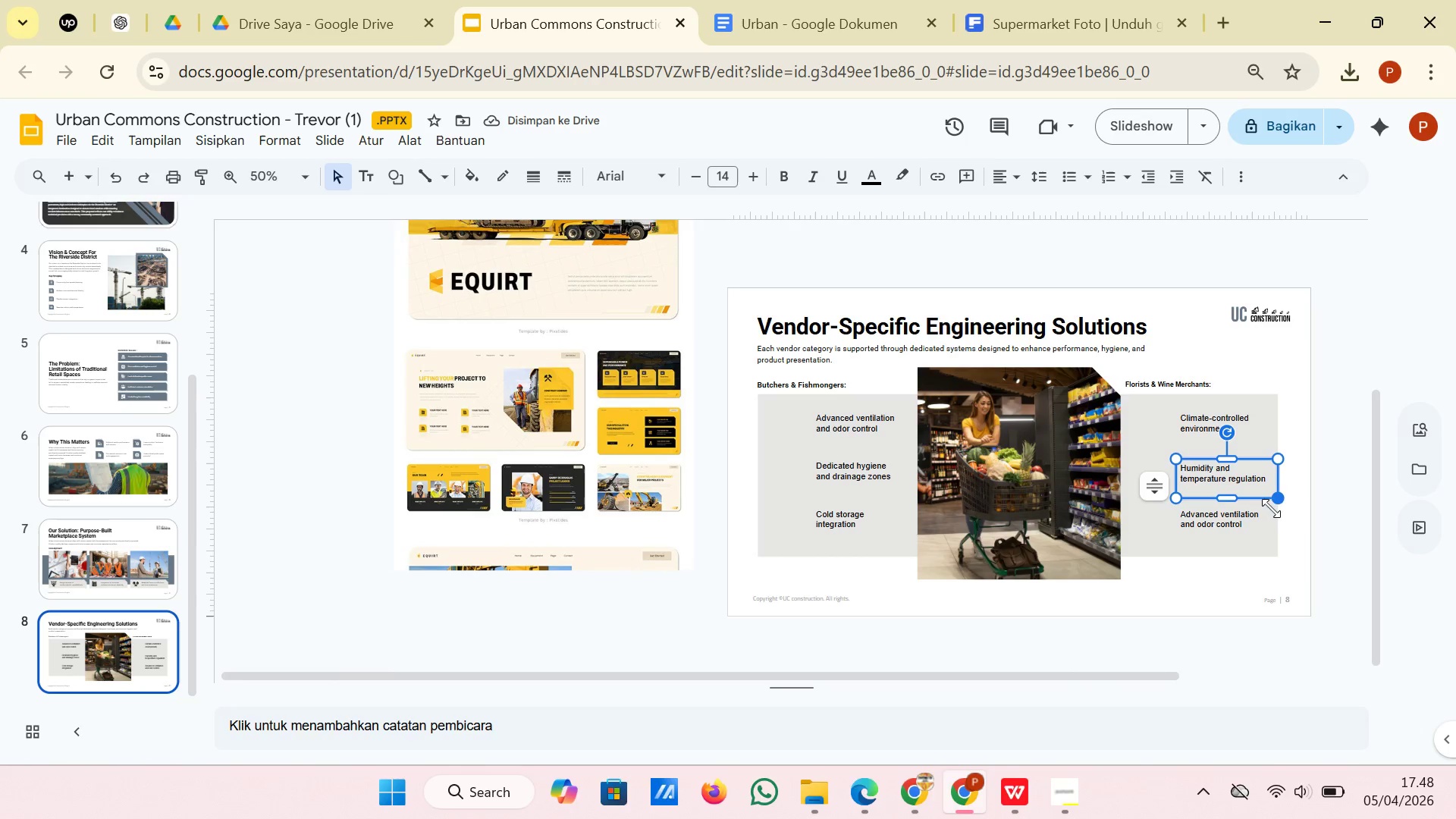 
left_click([1257, 523])
 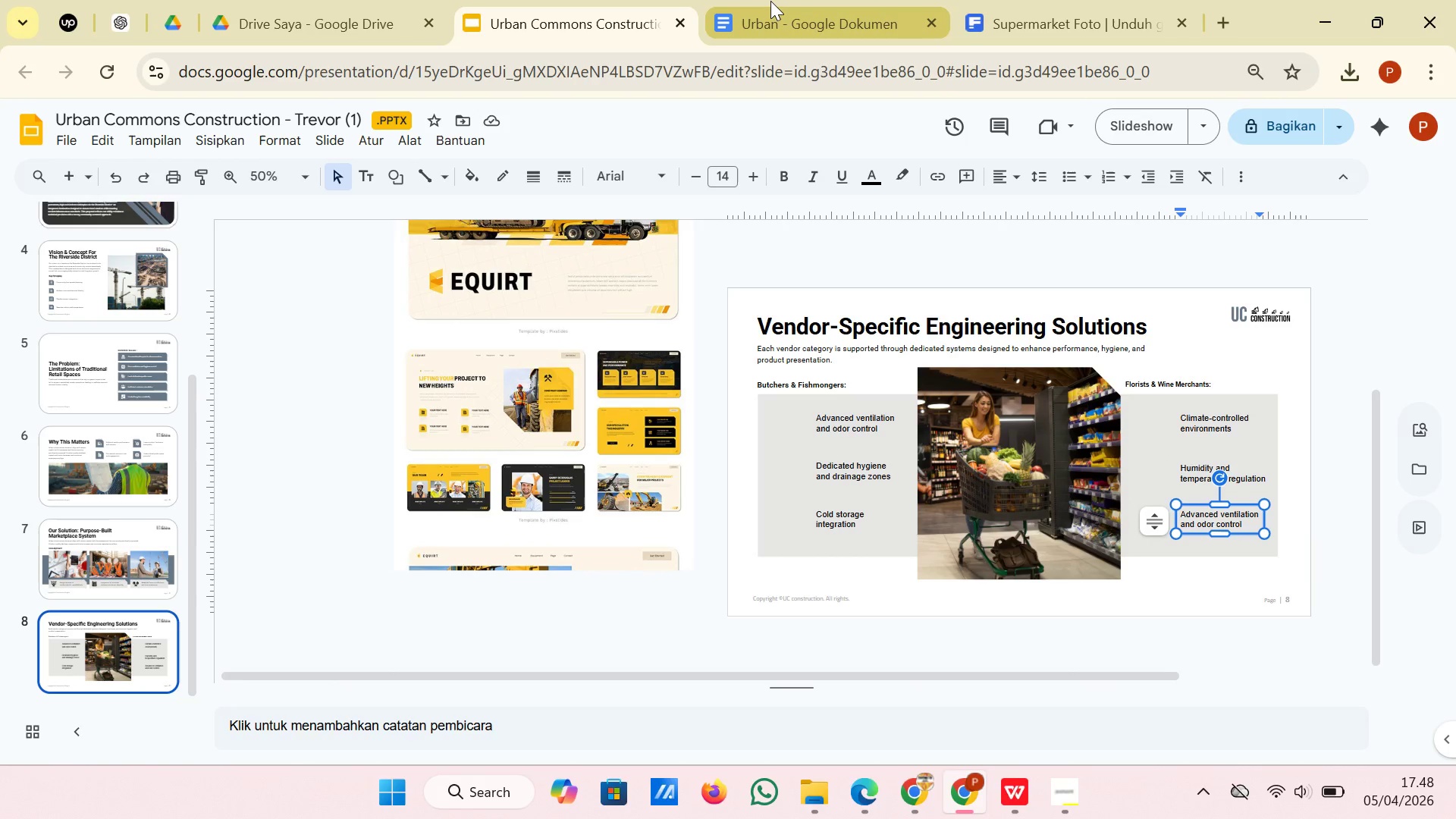 
left_click([770, 1])
 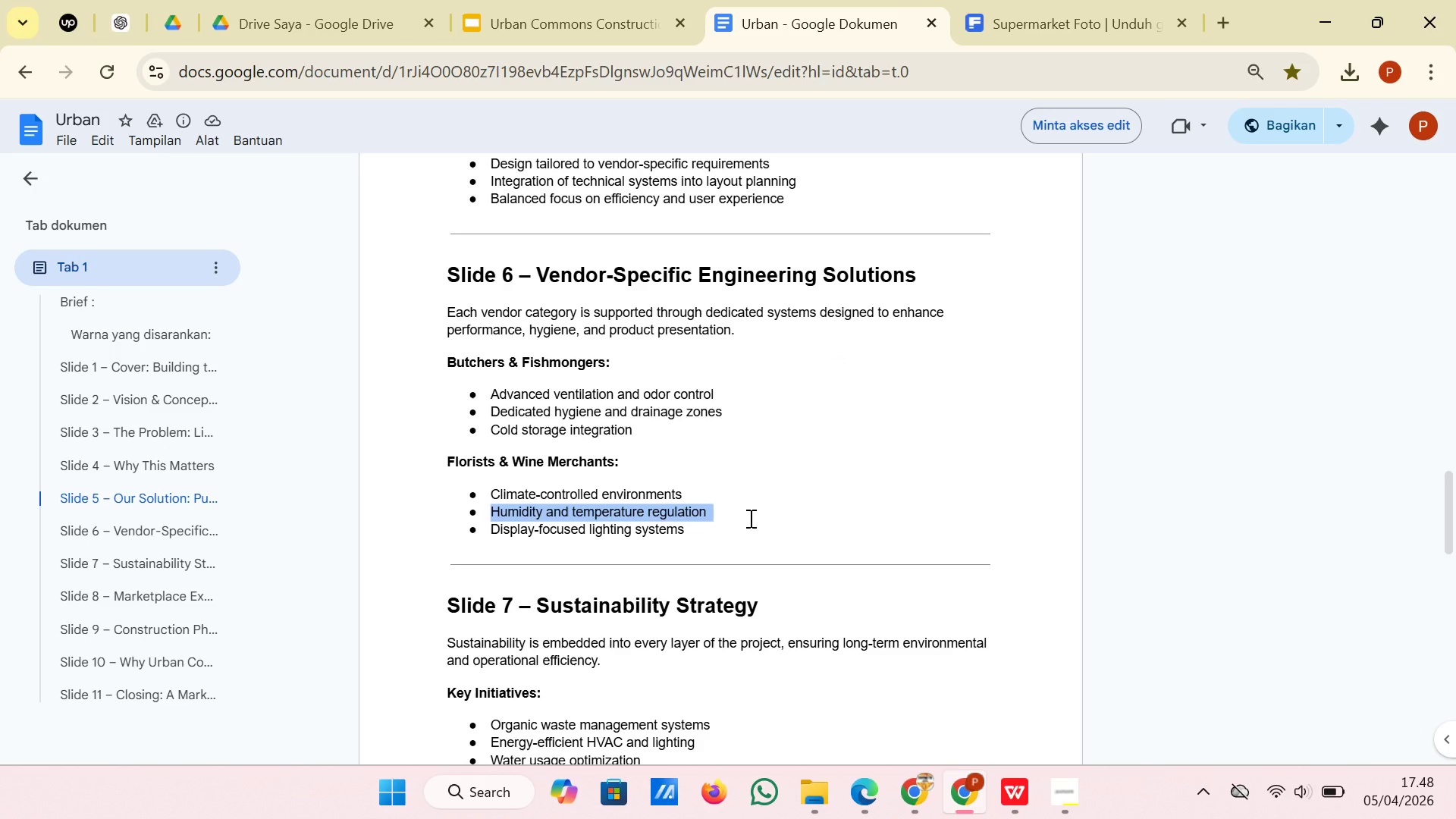 
left_click_drag(start_coordinate=[714, 535], to_coordinate=[494, 529])
 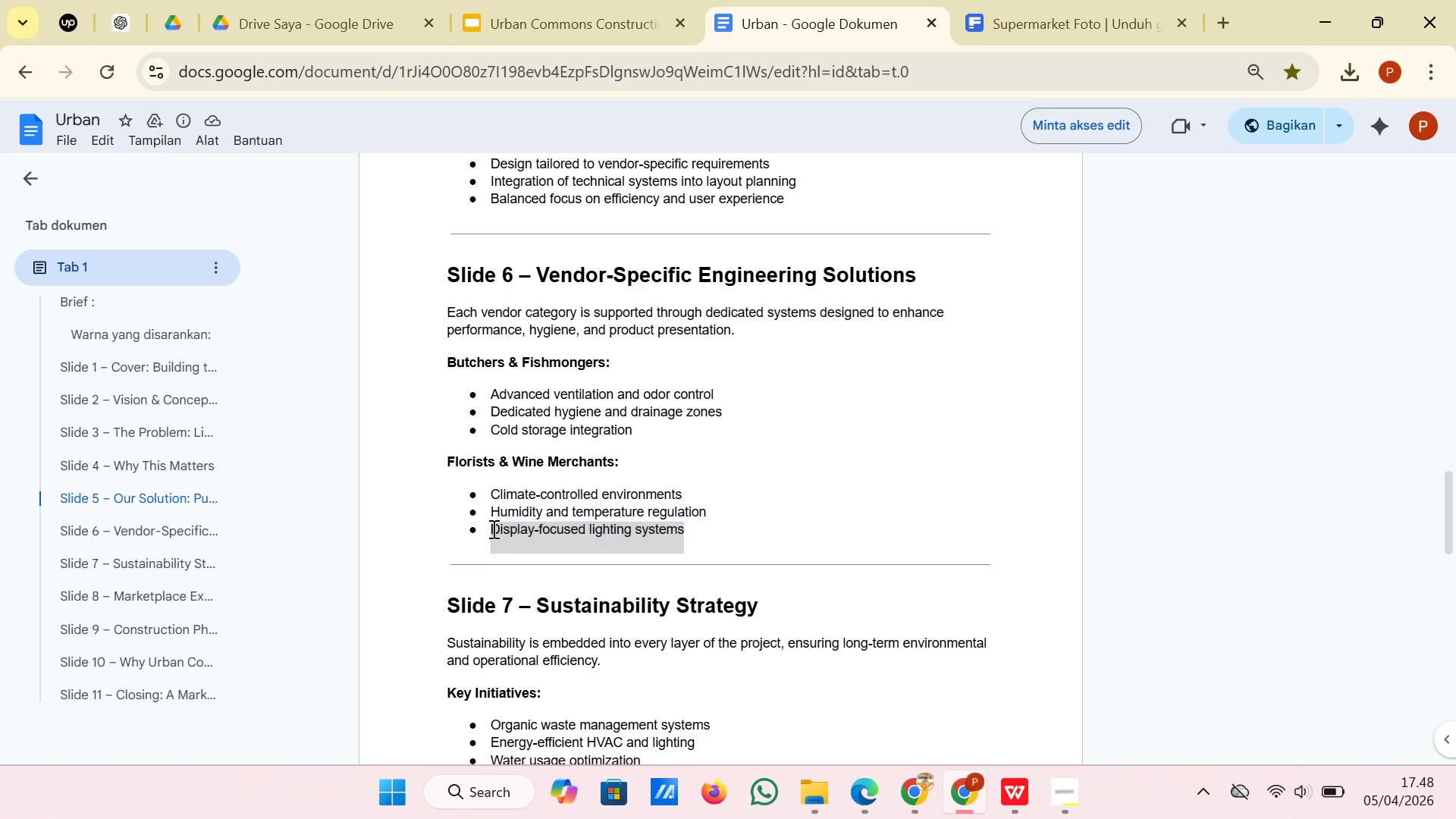 
right_click([492, 529])
 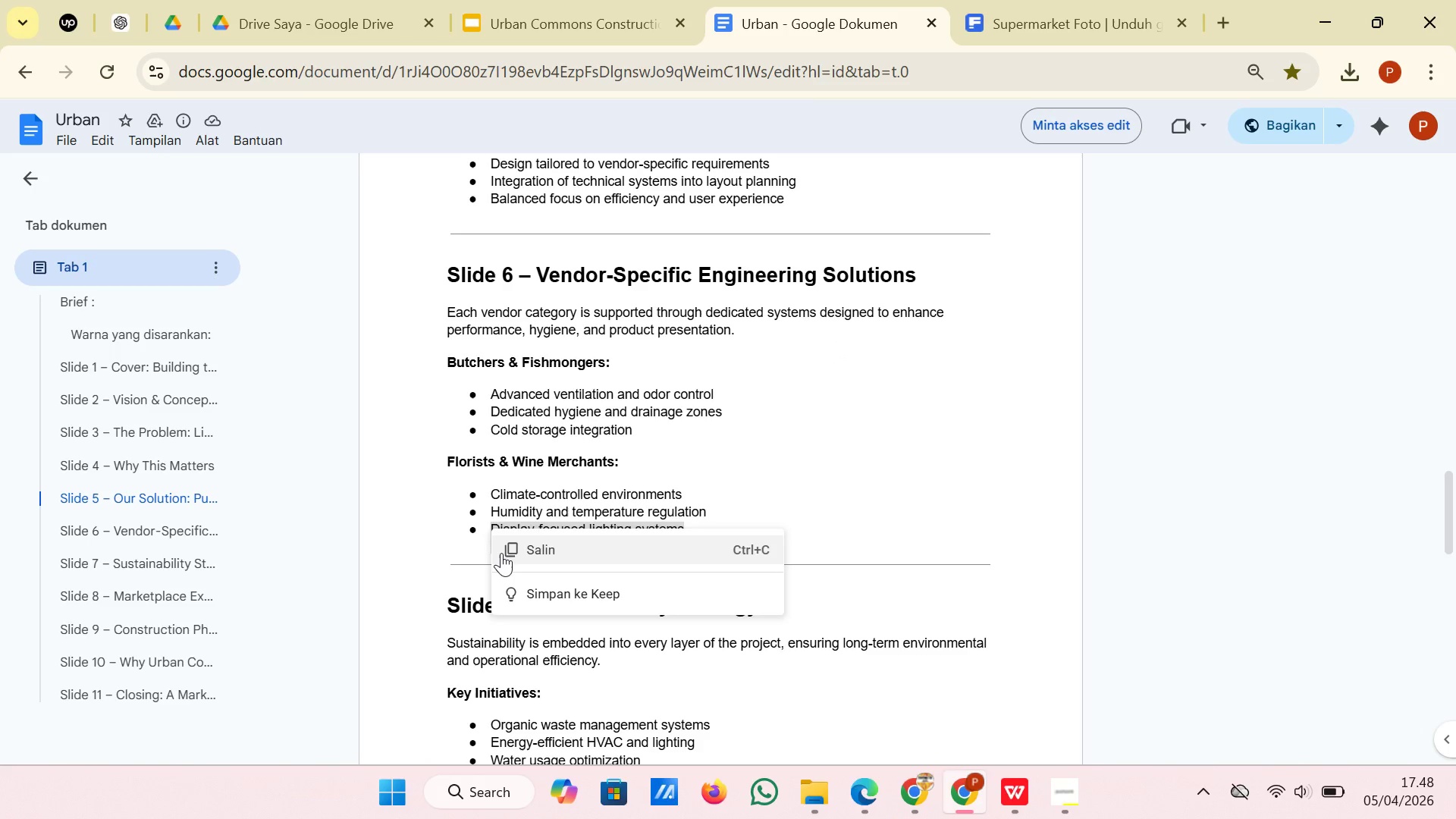 
left_click([501, 553])
 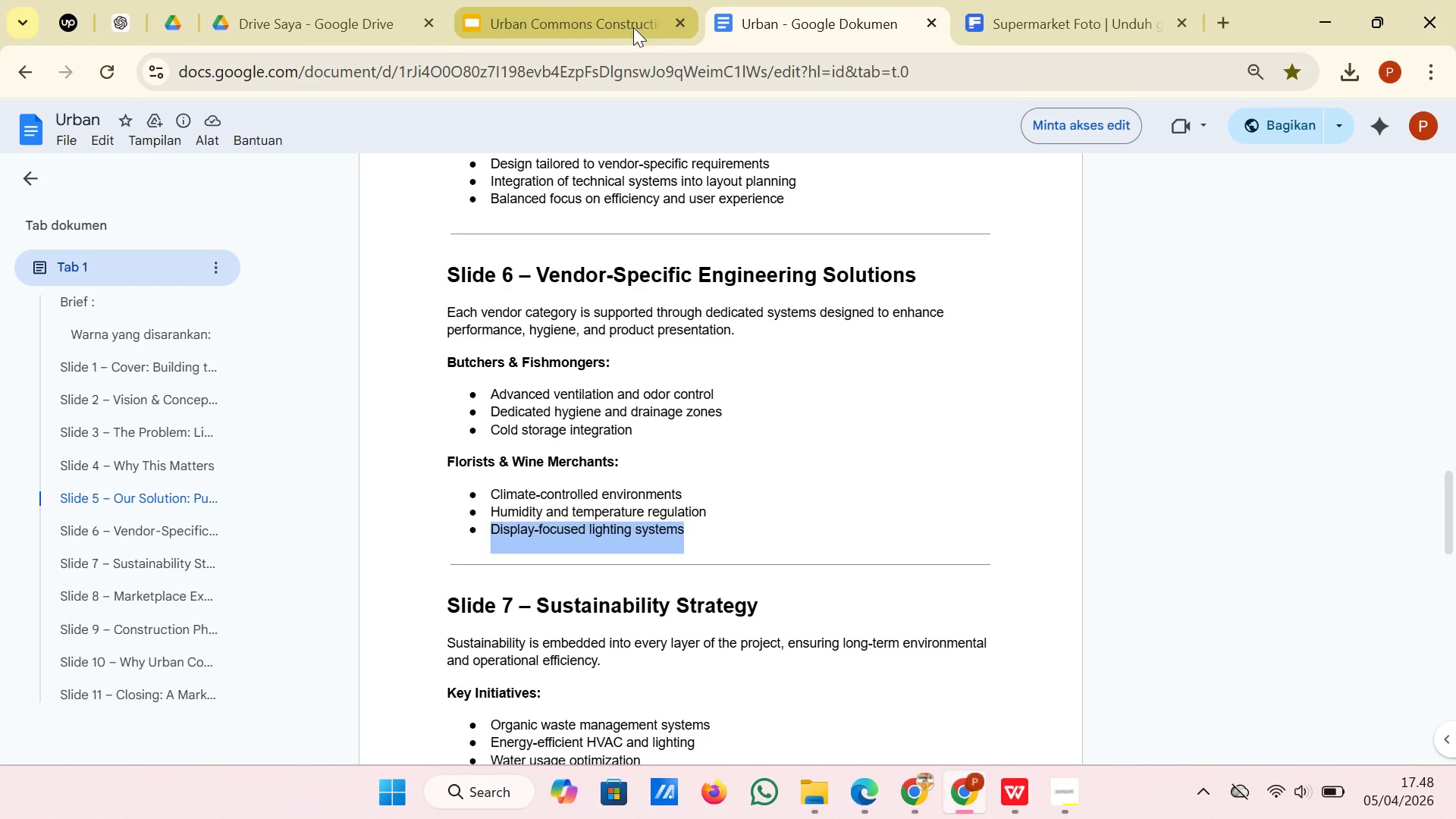 
left_click([633, 27])
 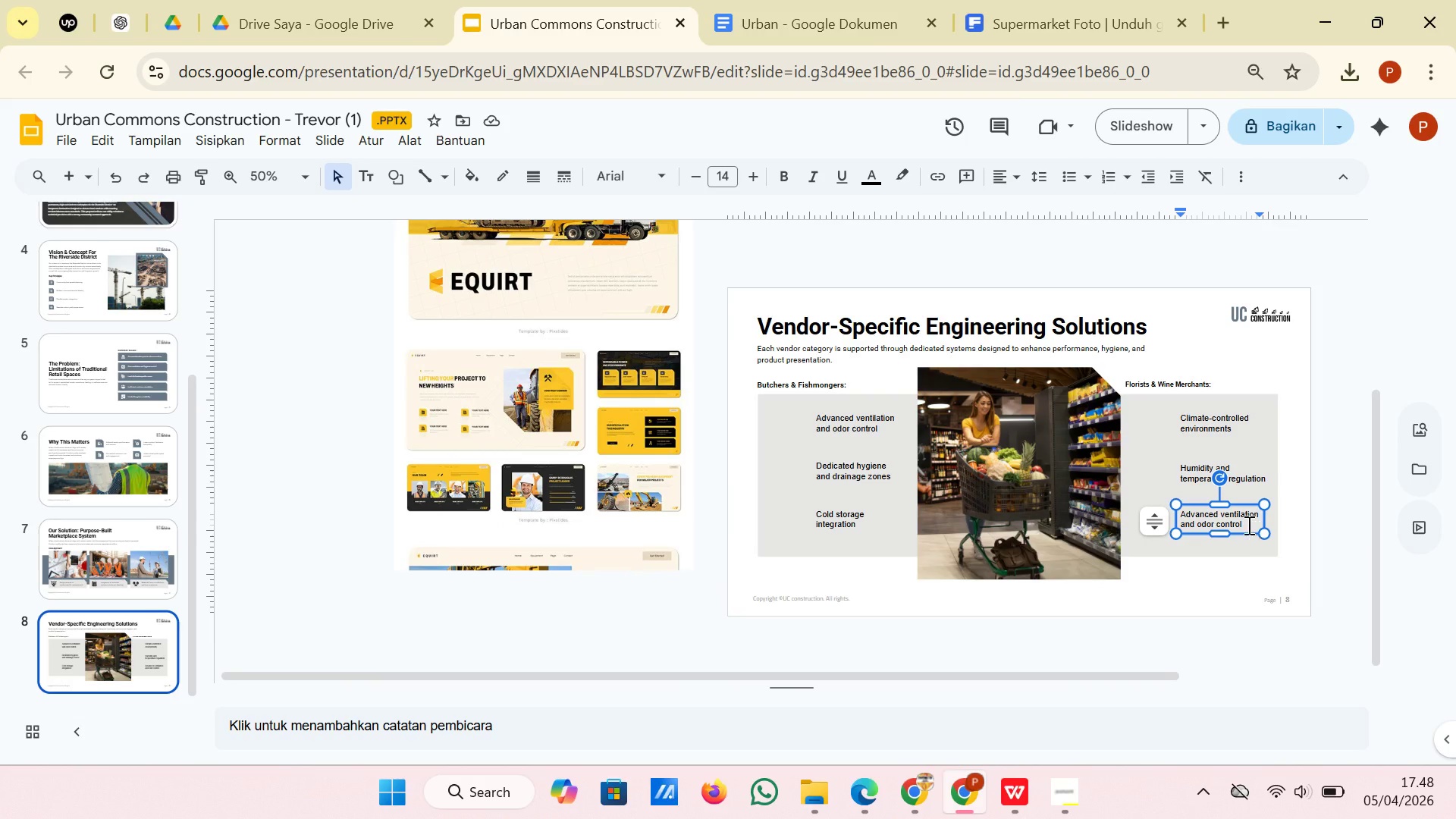 
left_click_drag(start_coordinate=[1247, 524], to_coordinate=[1177, 512])
 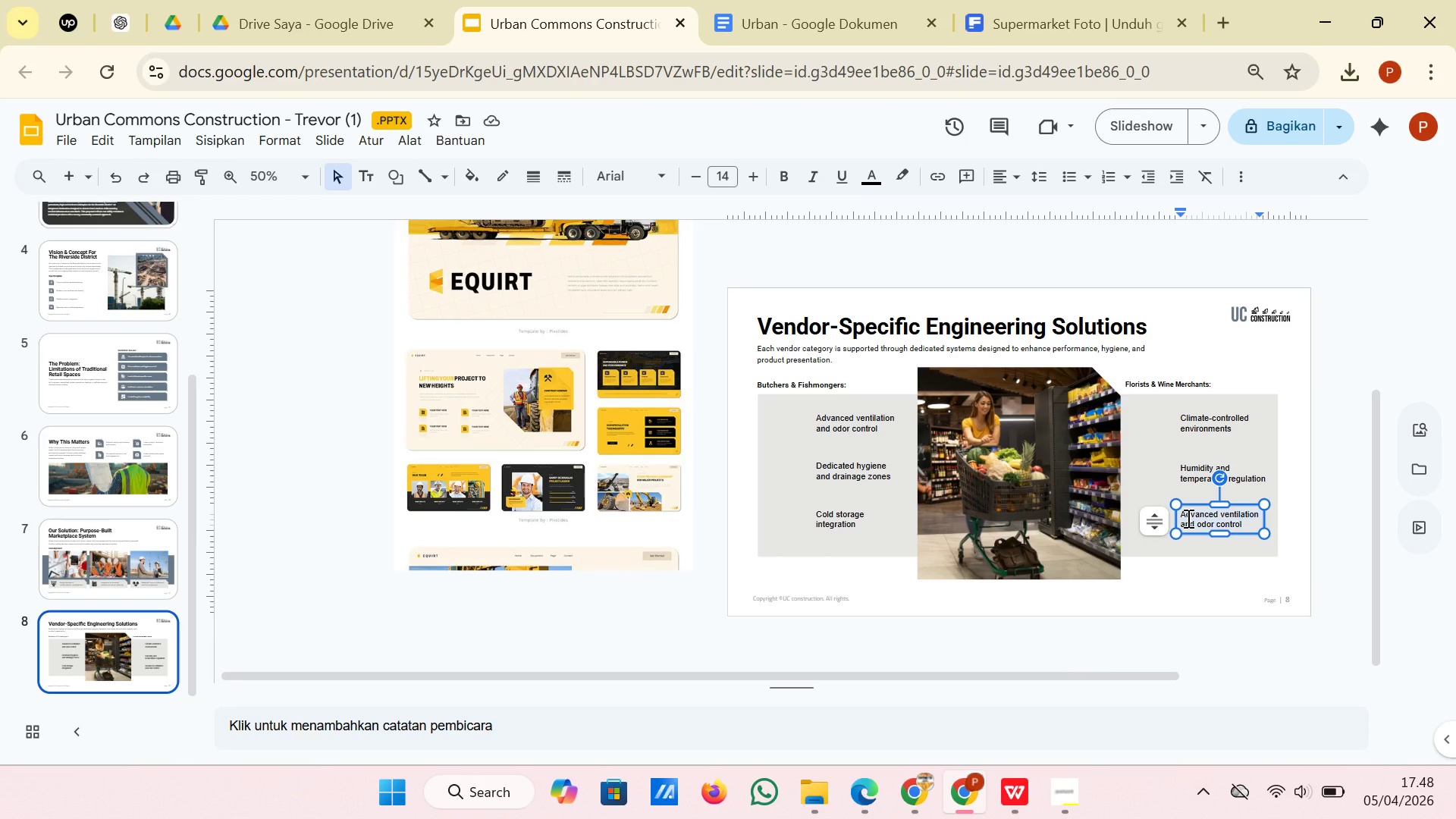 
right_click([1188, 519])
 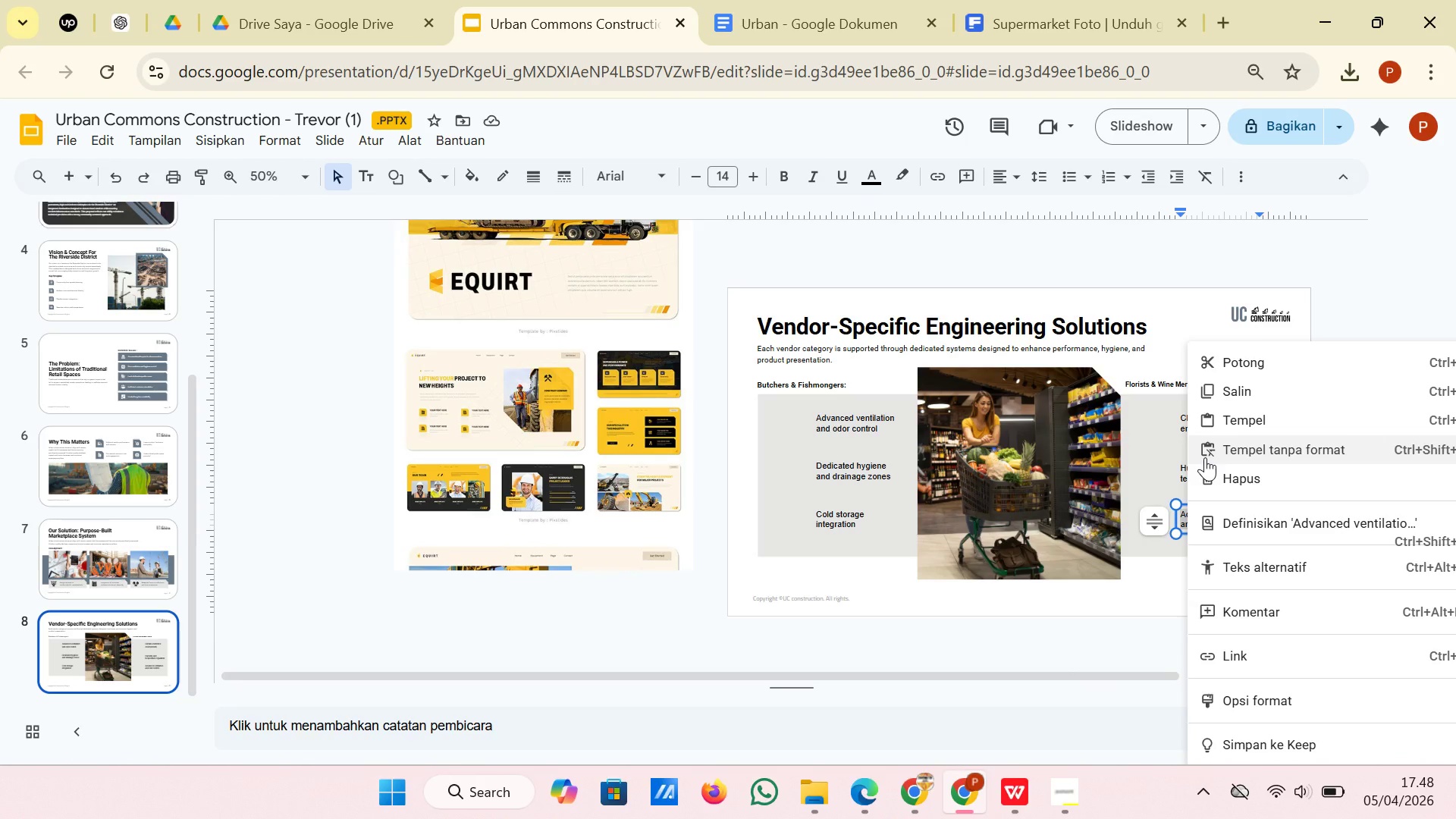 
left_click([1205, 457])
 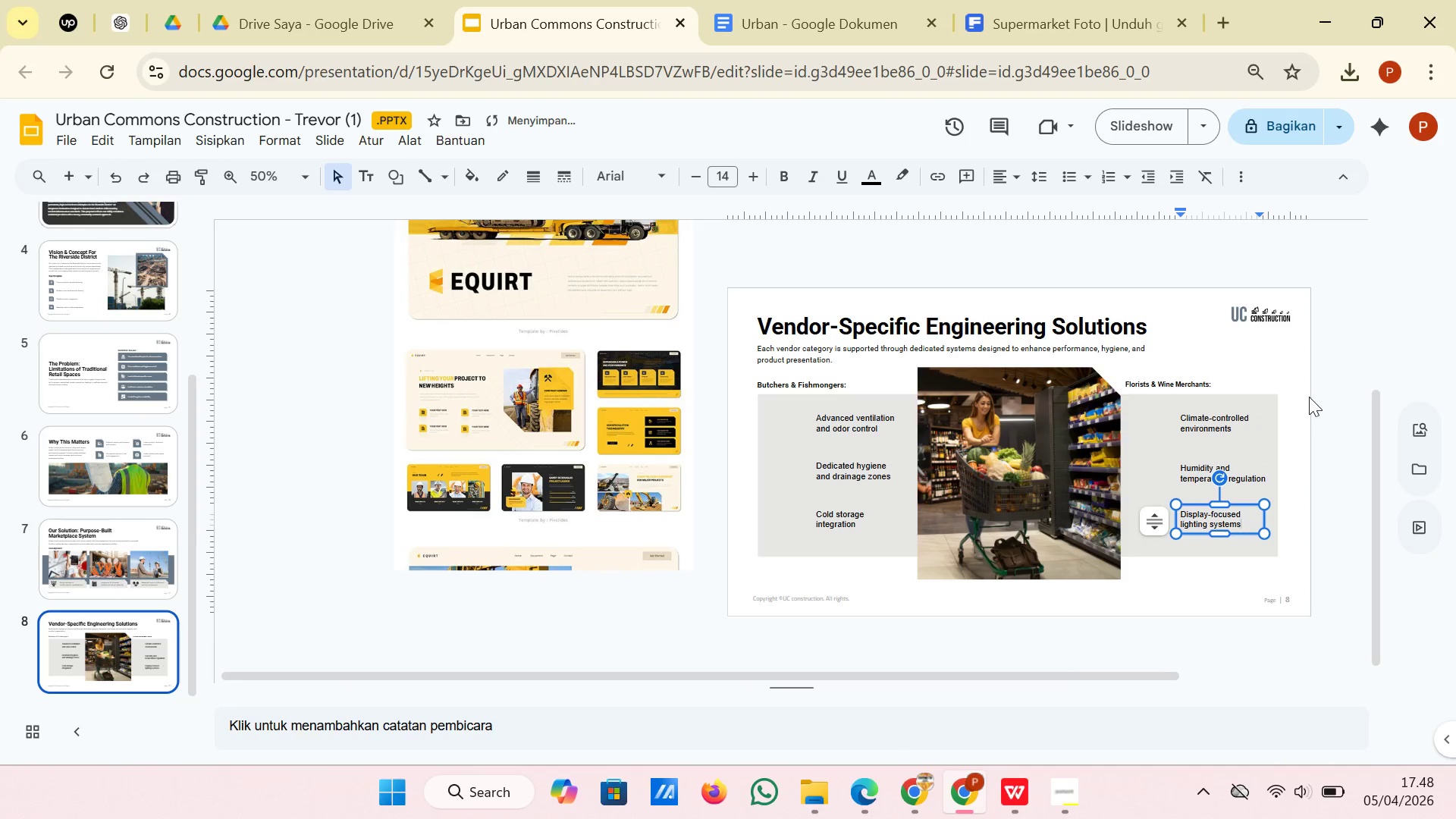 
left_click([1309, 397])
 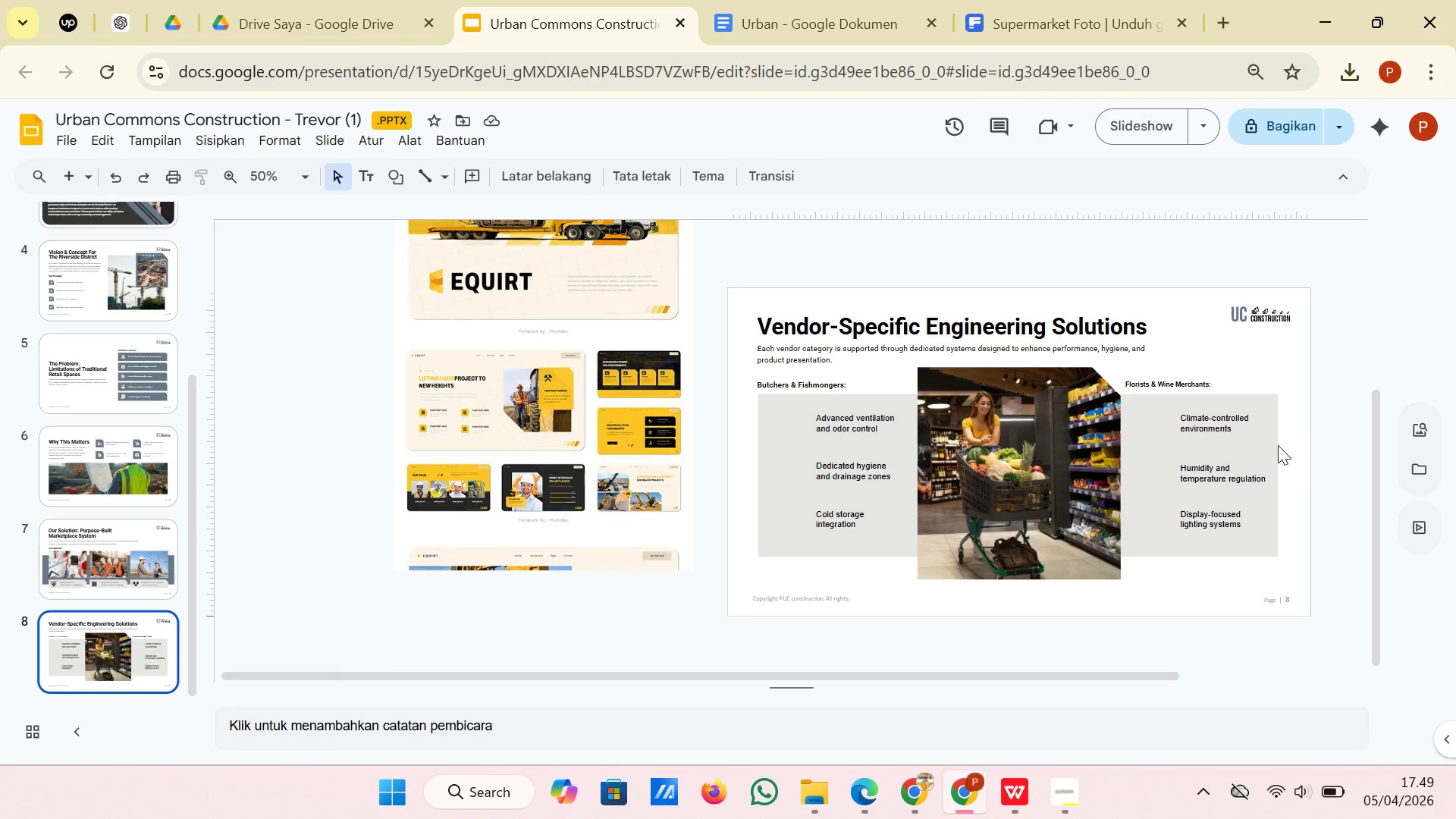 
wait(6.05)
 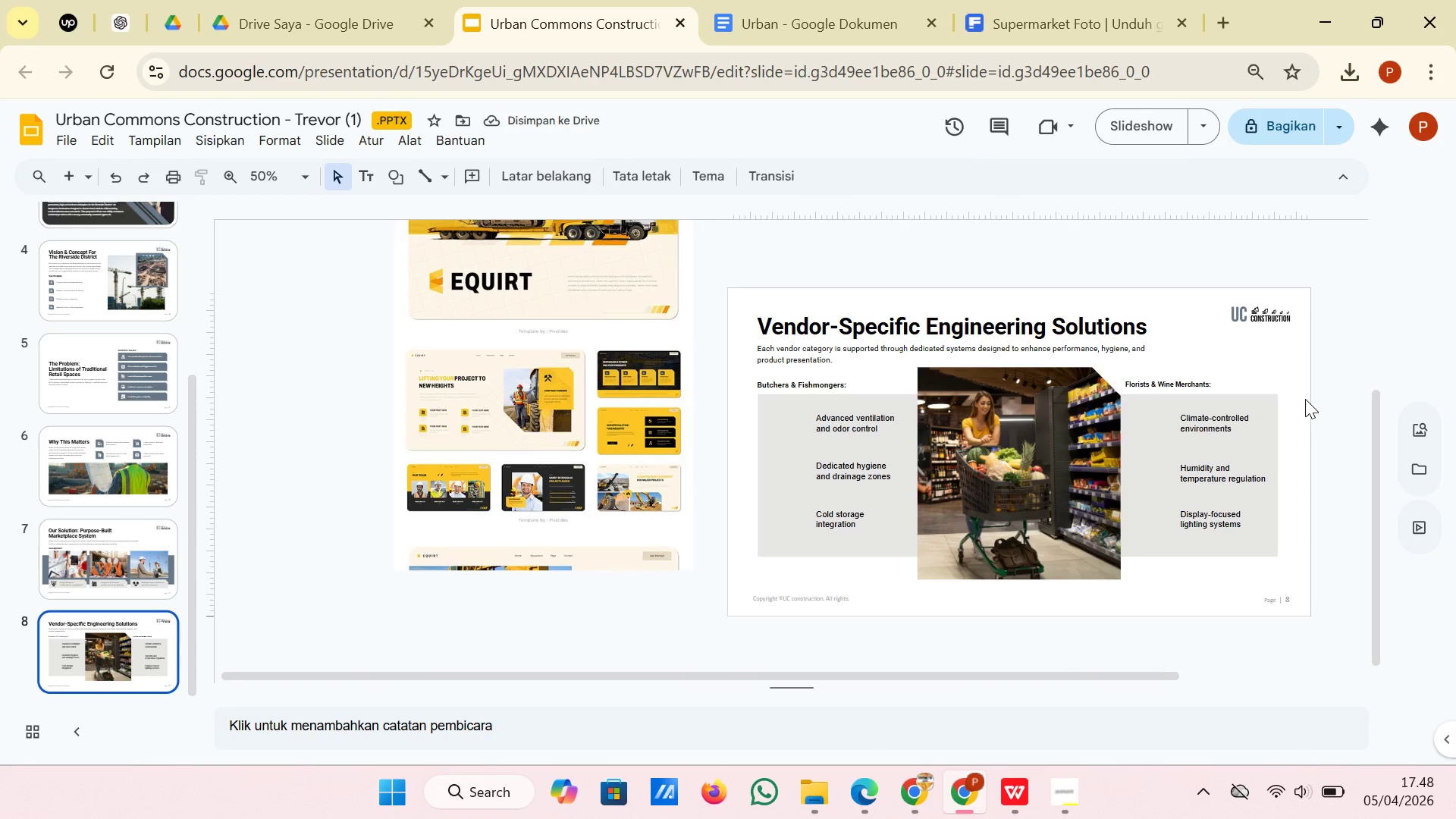 
left_click([1263, 463])
 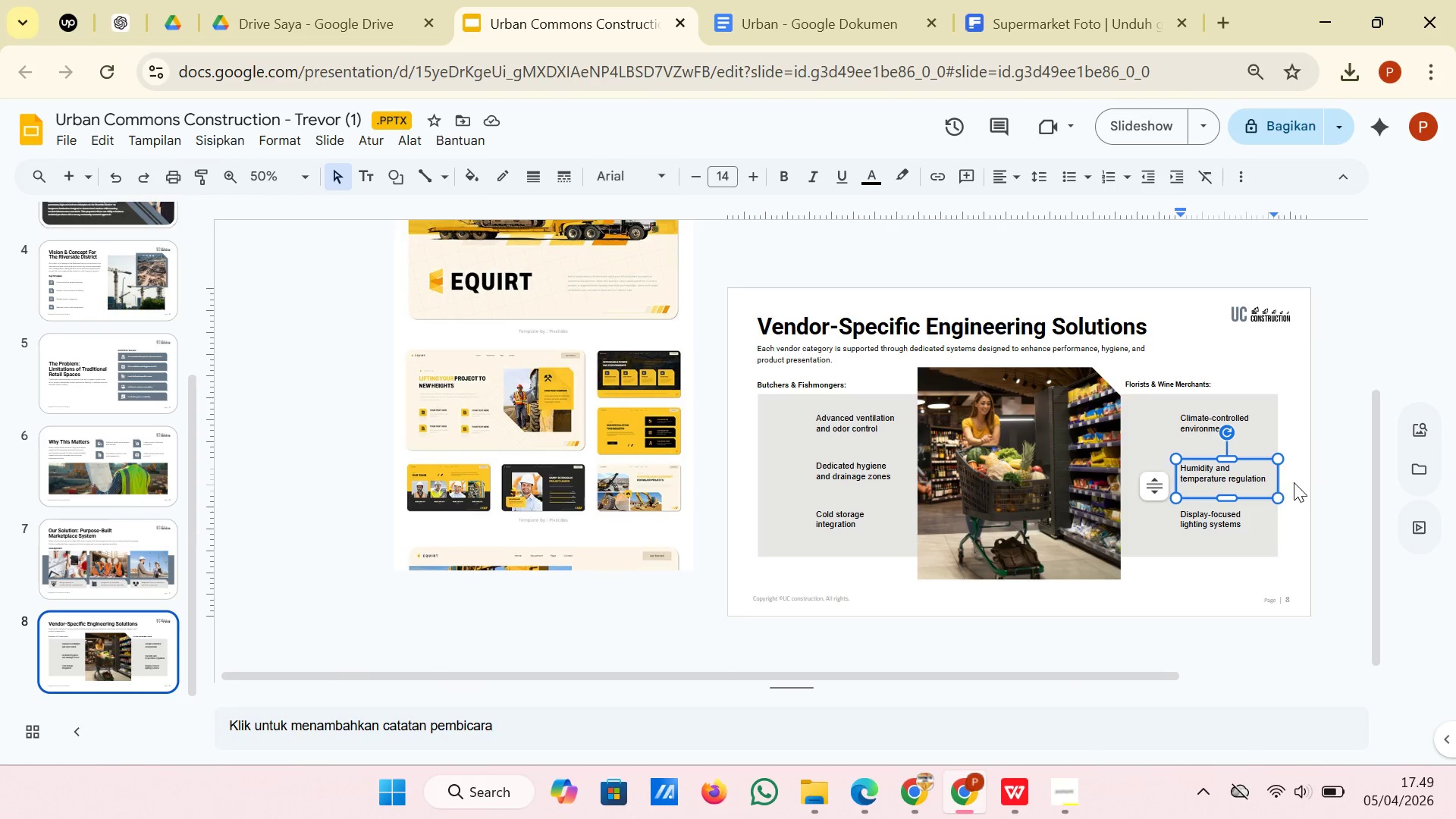 
left_click([1317, 464])
 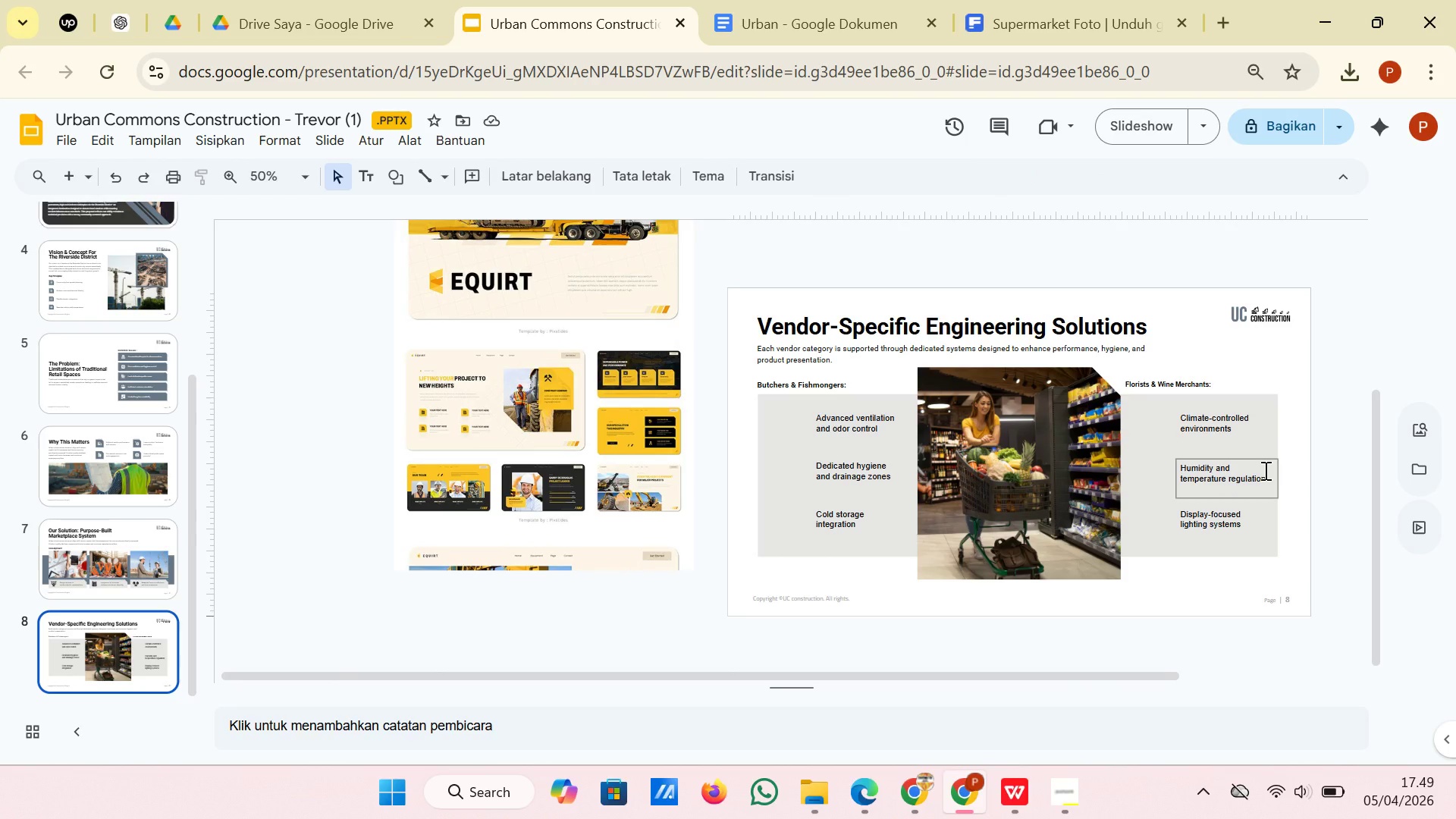 
left_click([1264, 470])
 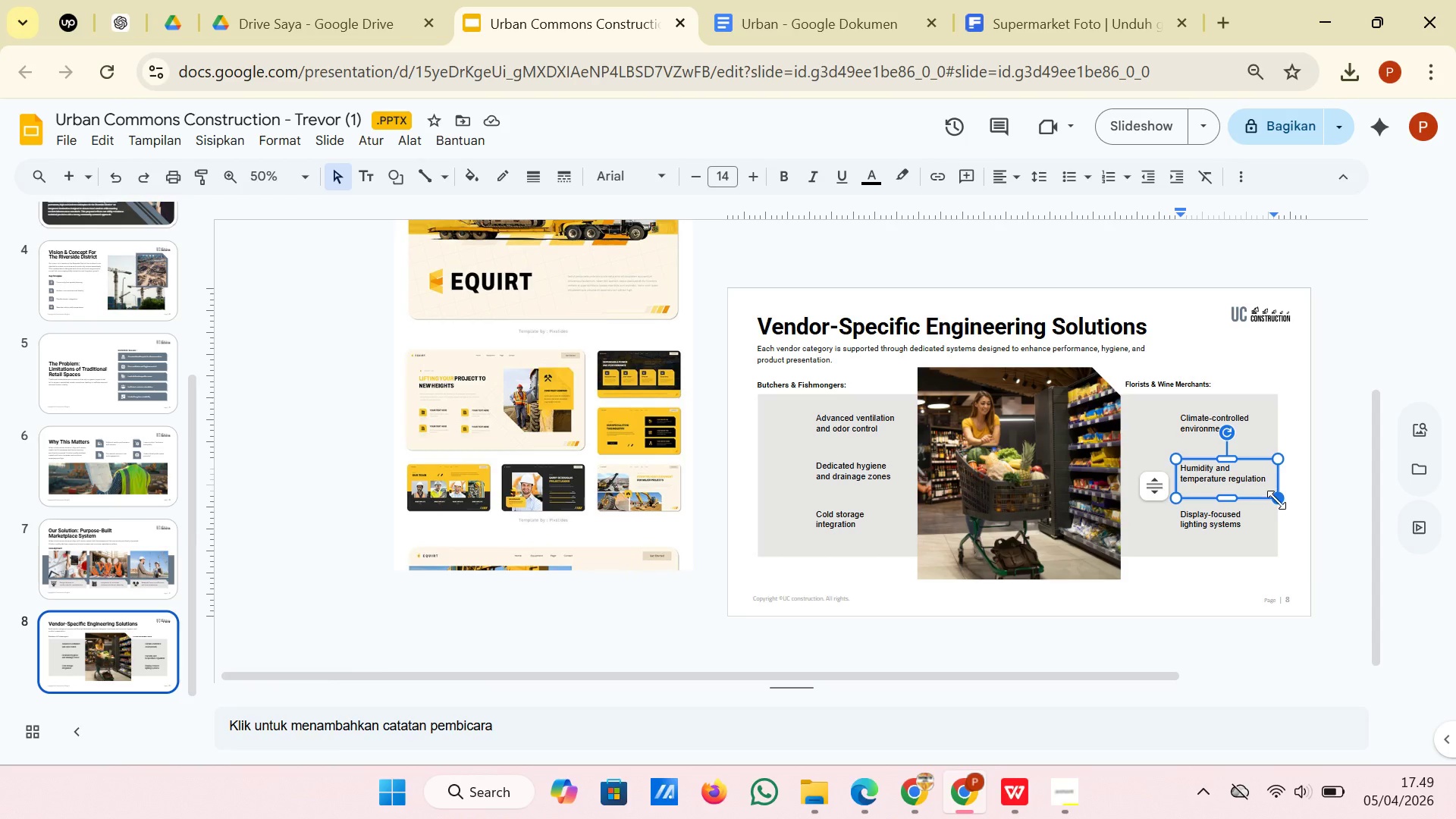 
left_click_drag(start_coordinate=[1276, 500], to_coordinate=[1267, 500])
 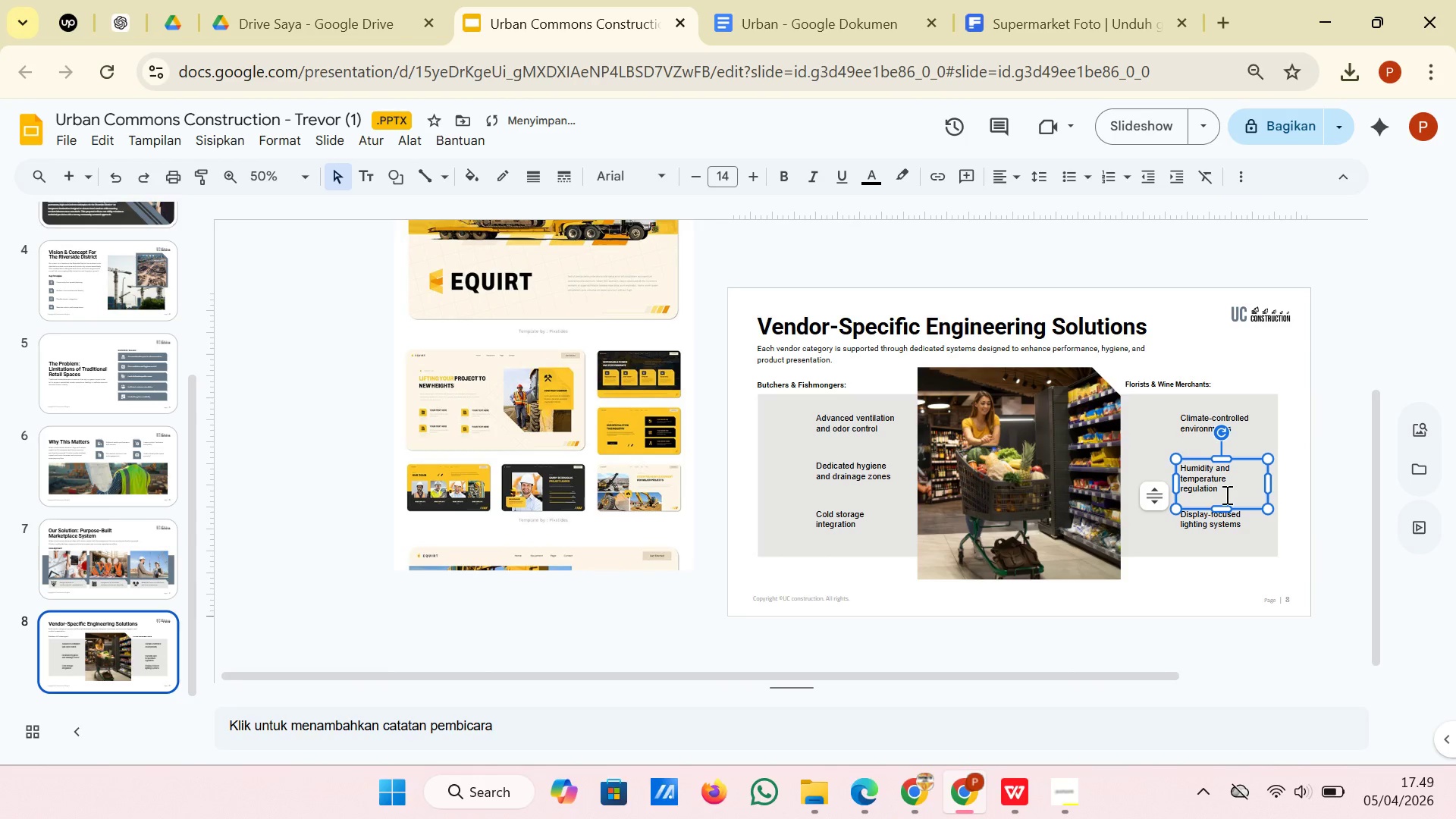 
left_click([1223, 496])
 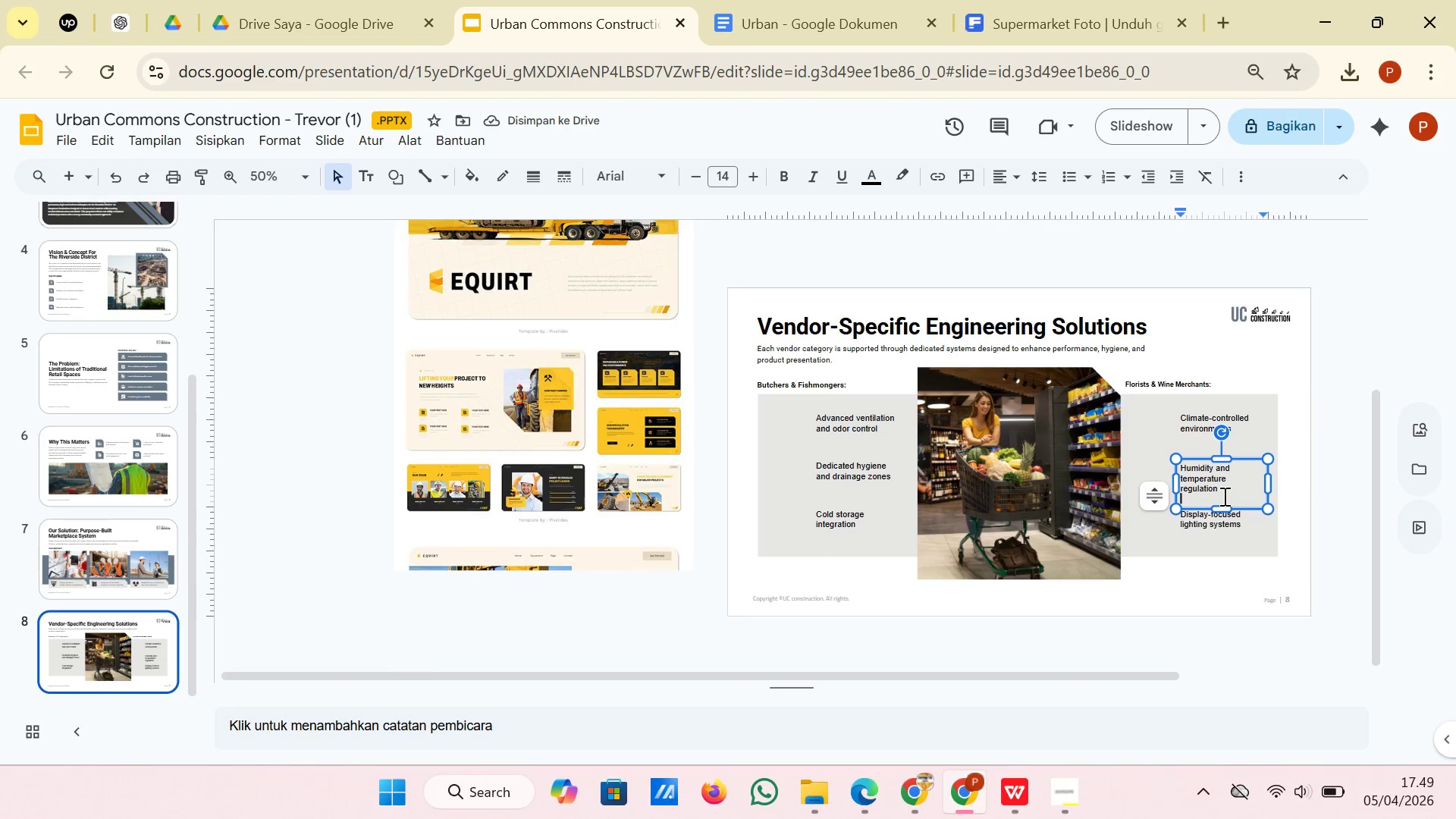 
key(Backspace)
 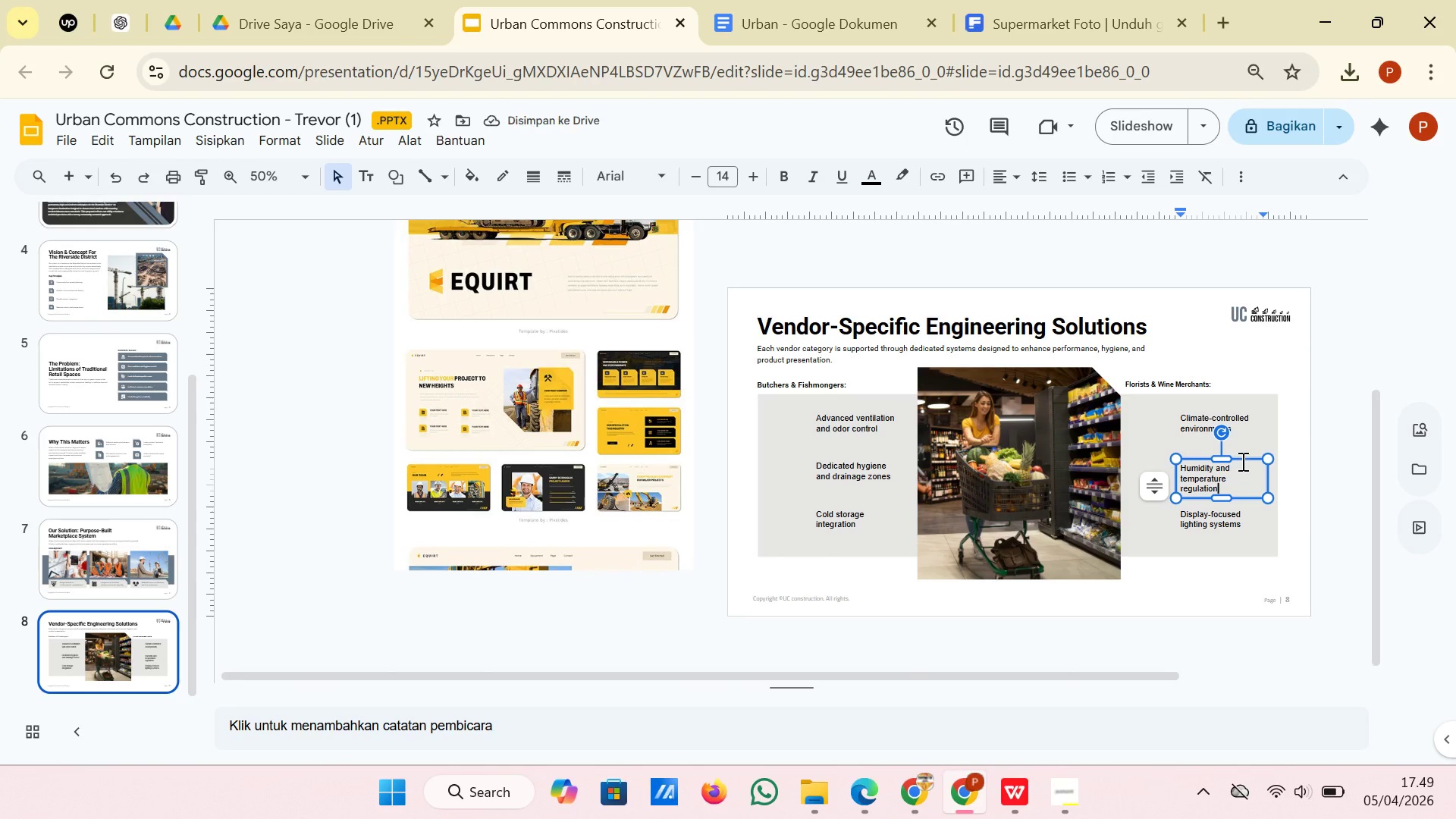 
left_click_drag(start_coordinate=[1241, 458], to_coordinate=[1244, 453])
 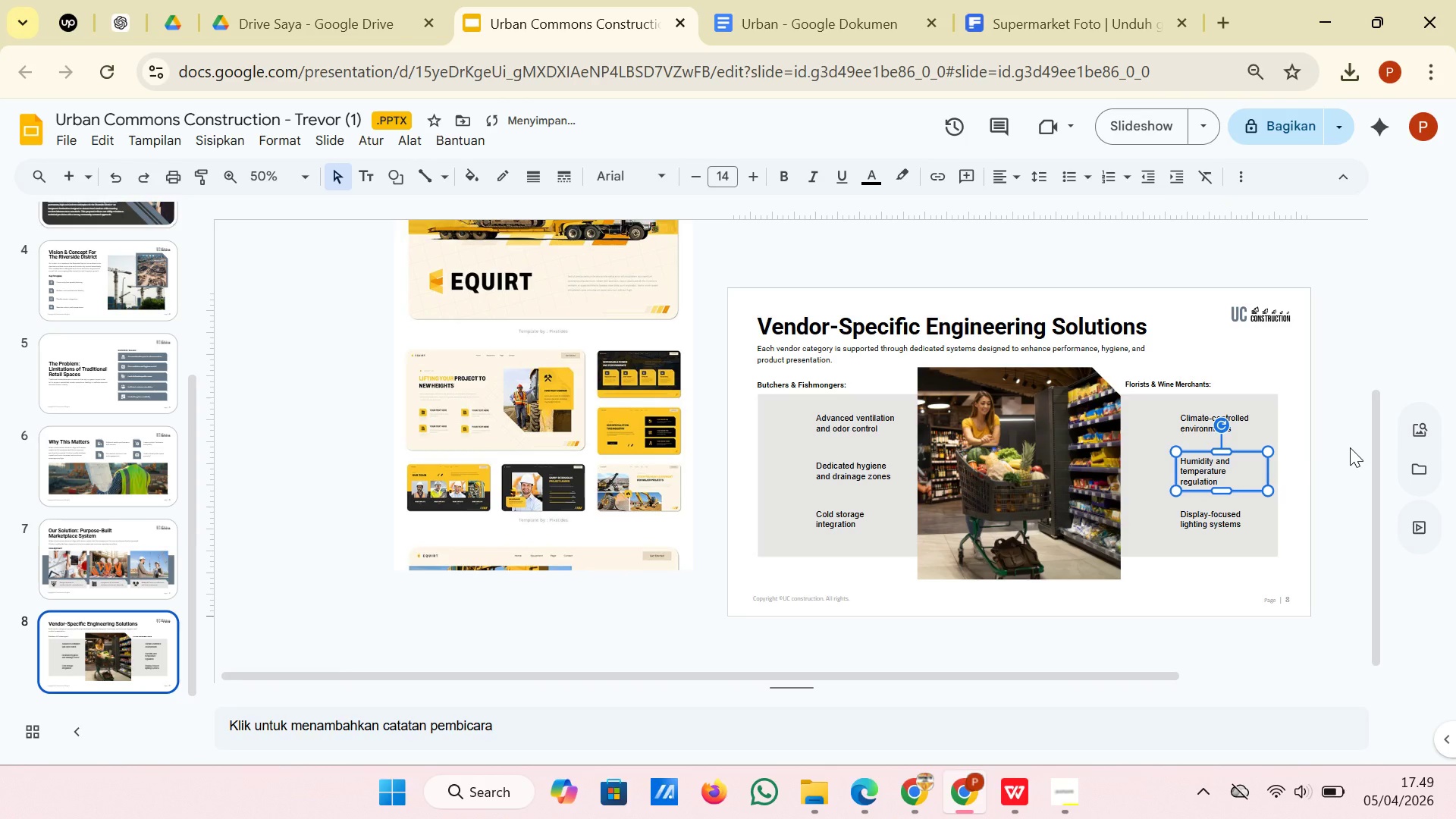 
left_click([1350, 447])
 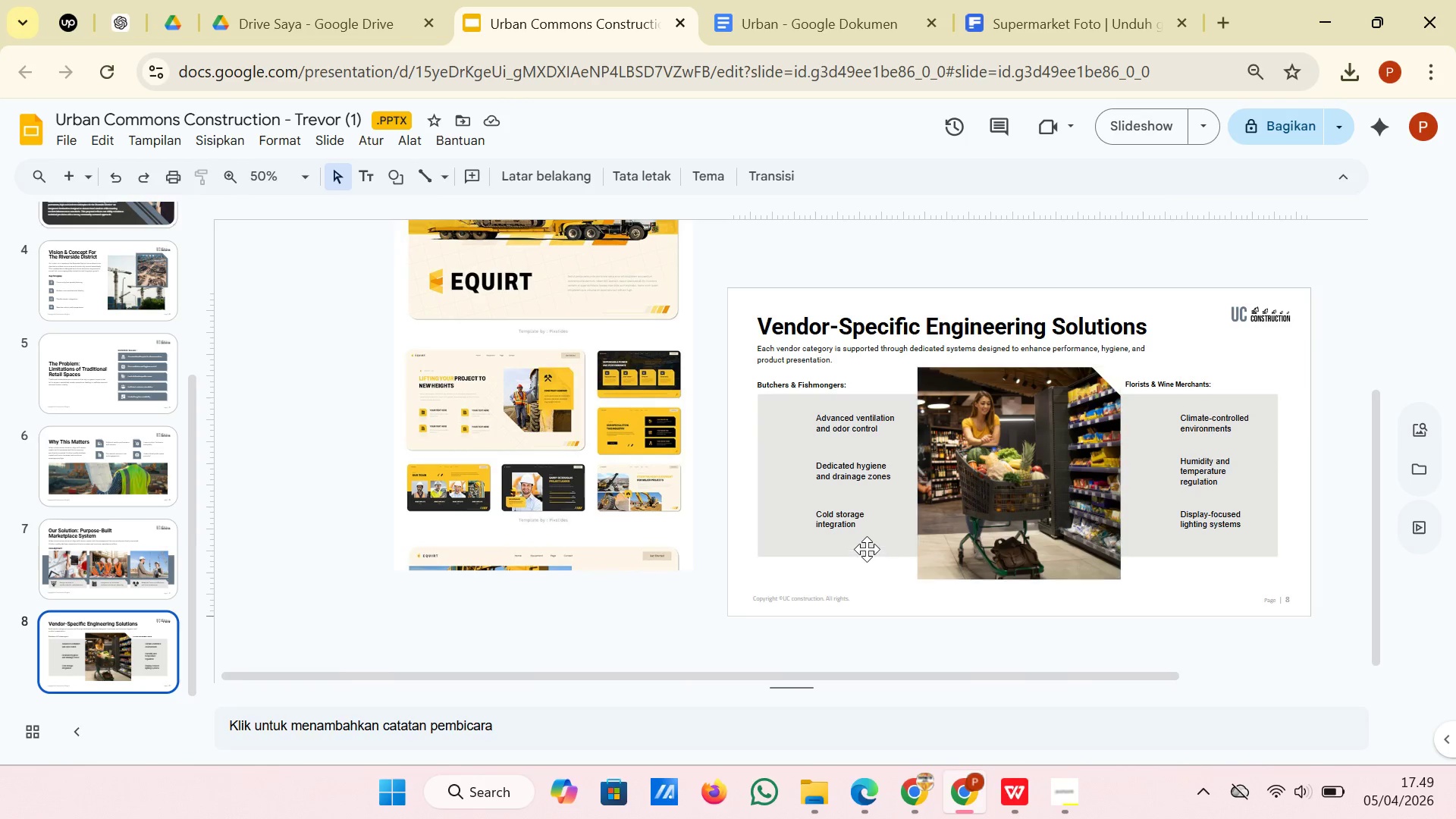 
wait(7.09)
 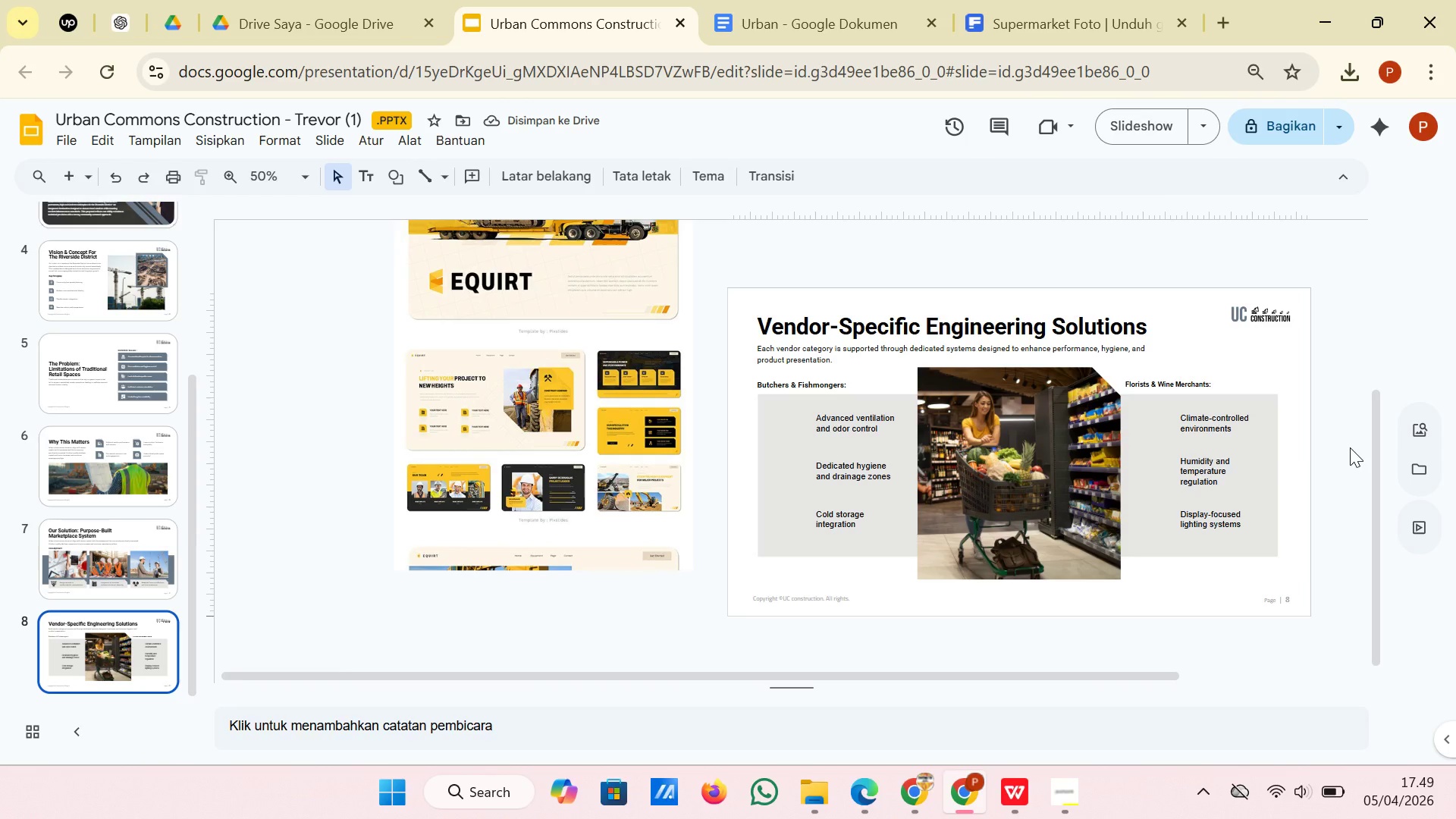 
left_click([863, 440])
 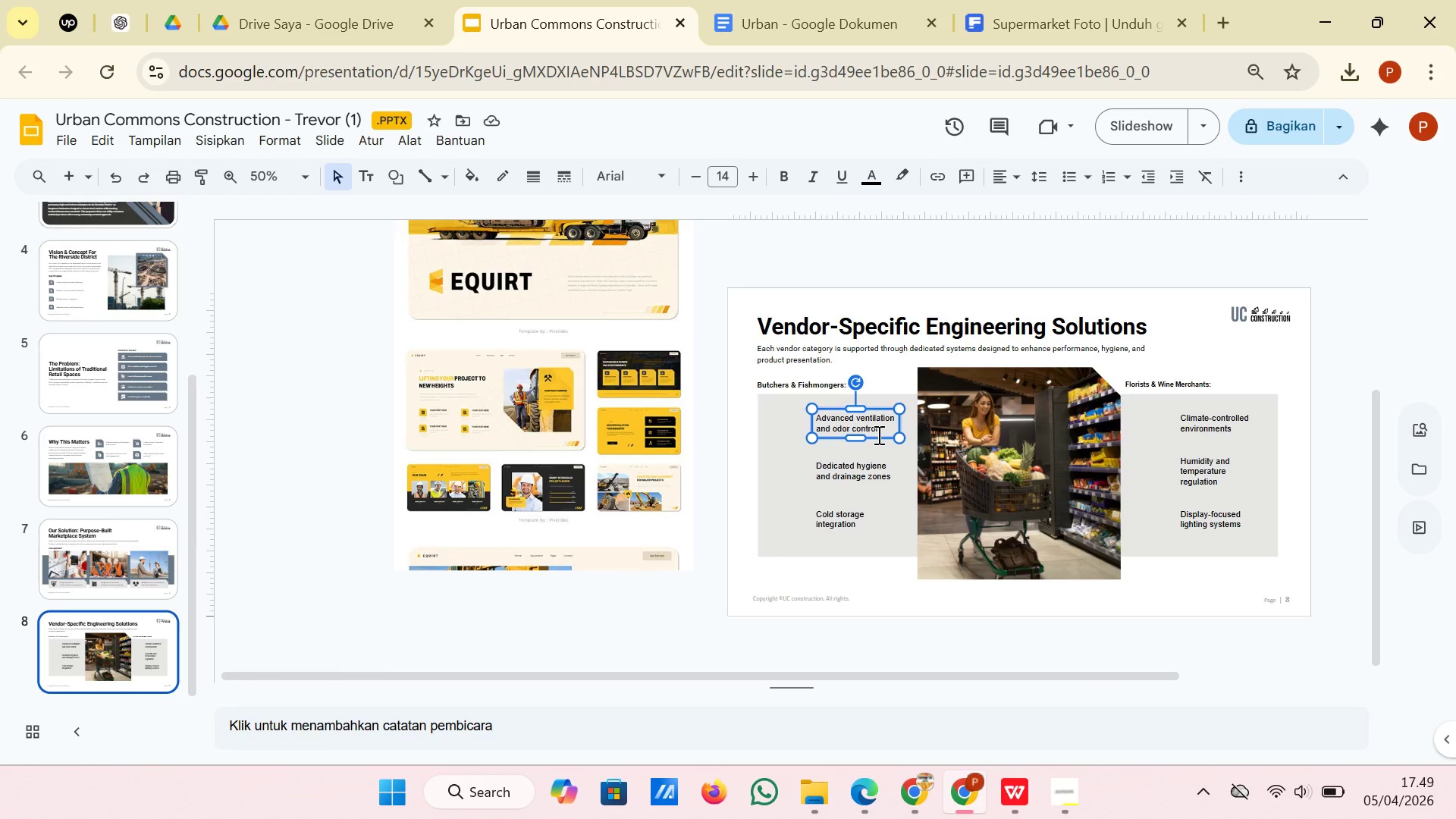 
left_click_drag(start_coordinate=[878, 436], to_coordinate=[880, 444])
 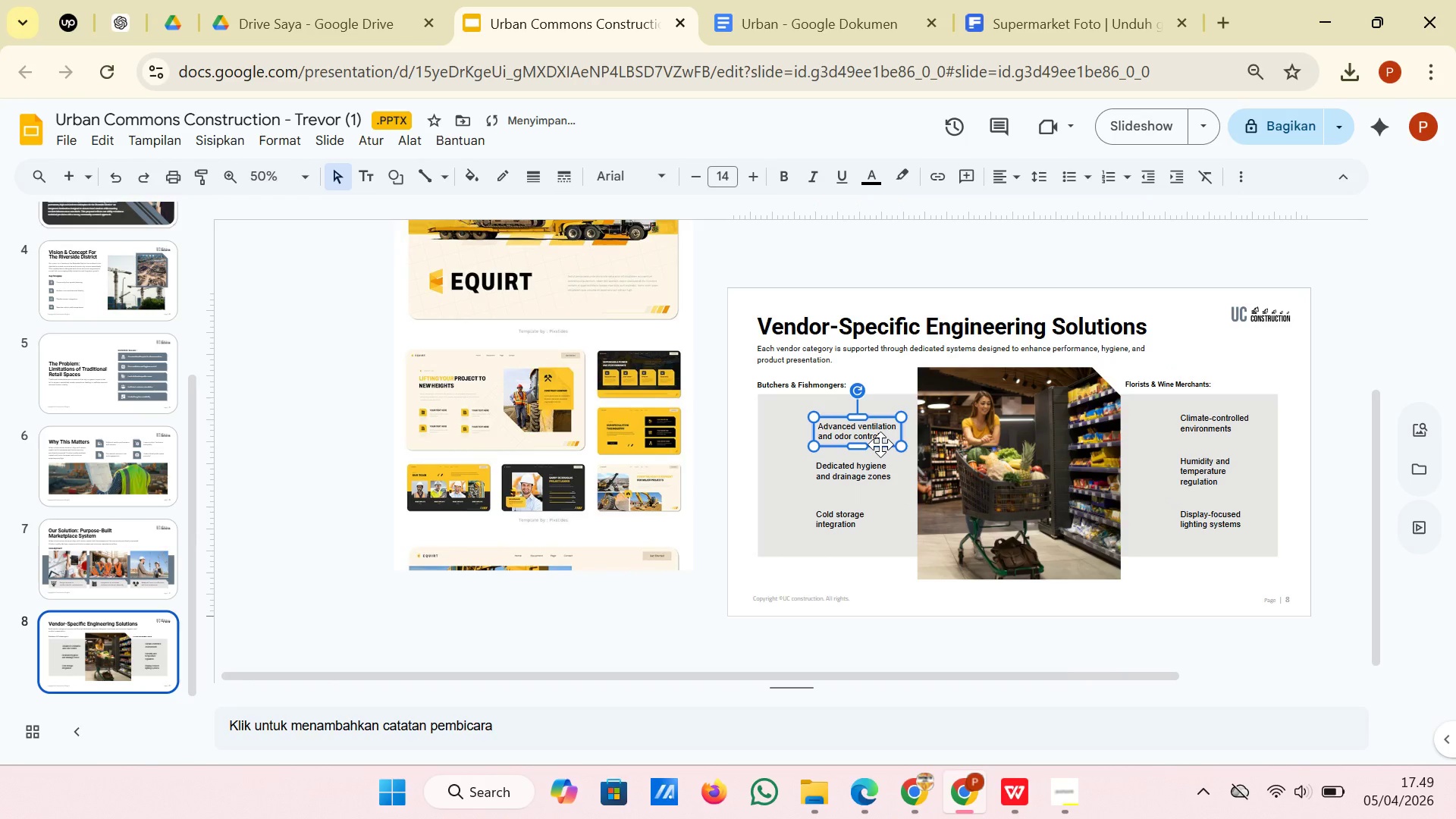 
left_click_drag(start_coordinate=[880, 444], to_coordinate=[875, 444])
 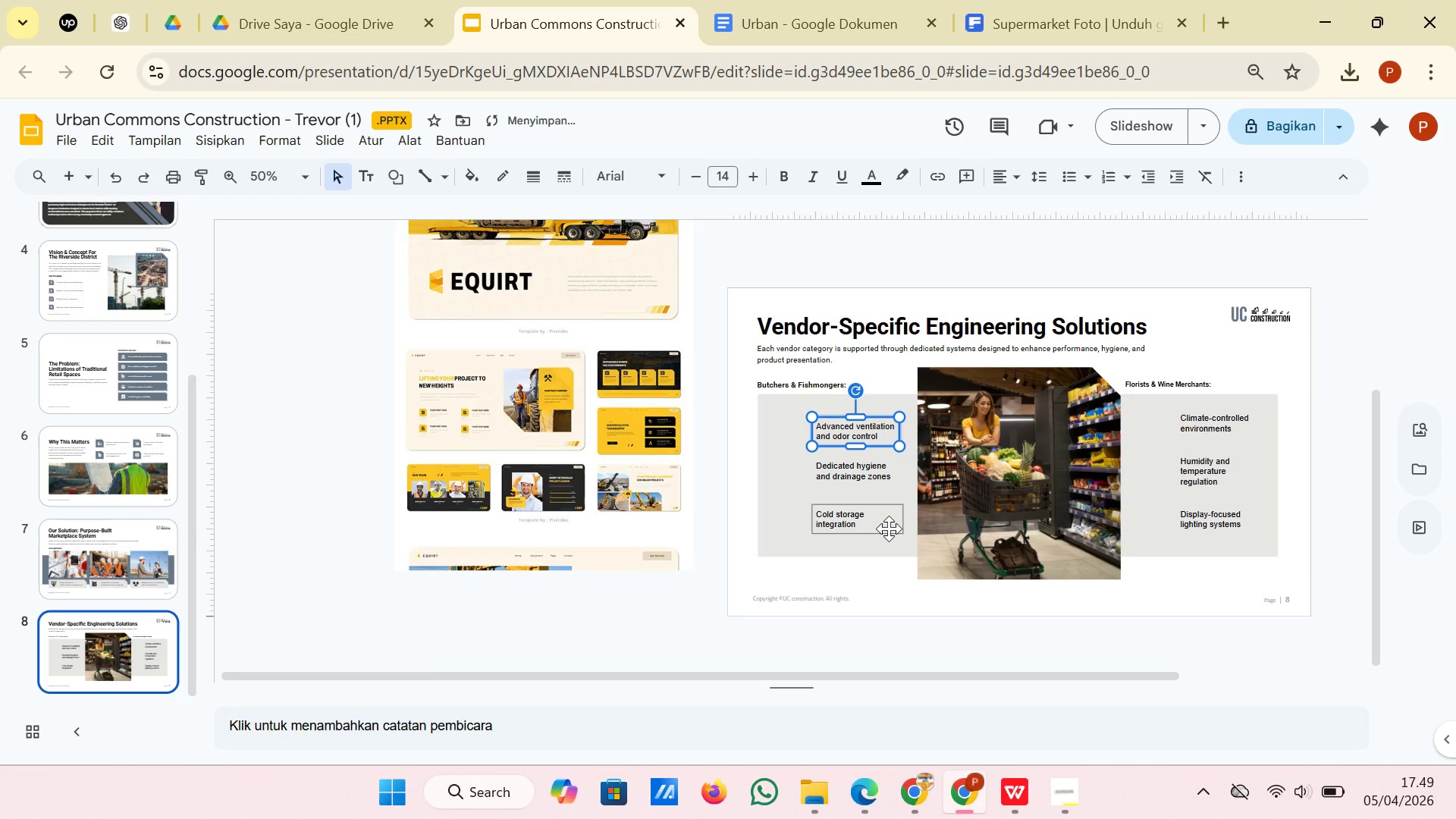 
wait(6.47)
 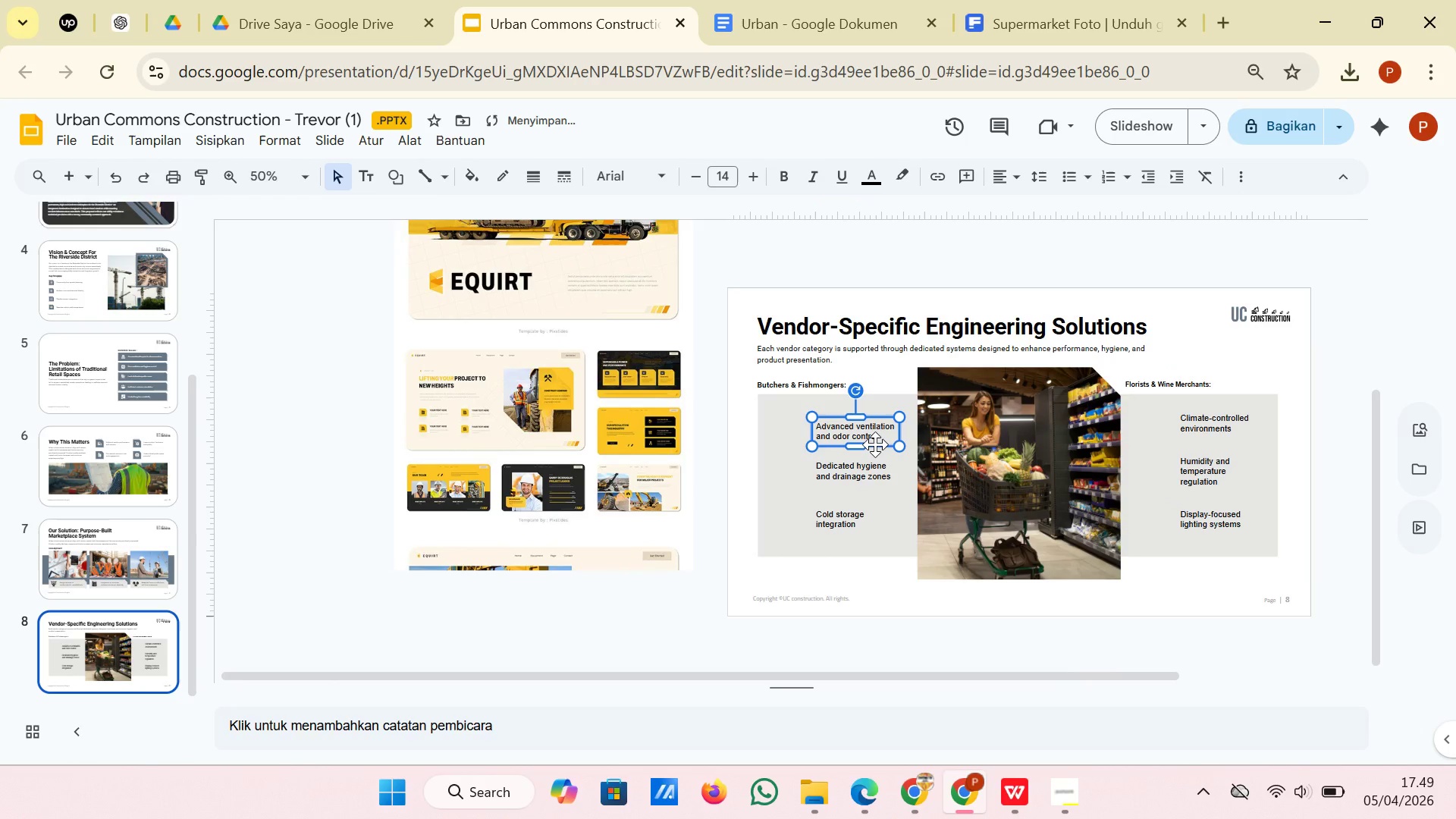 
left_click([889, 529])
 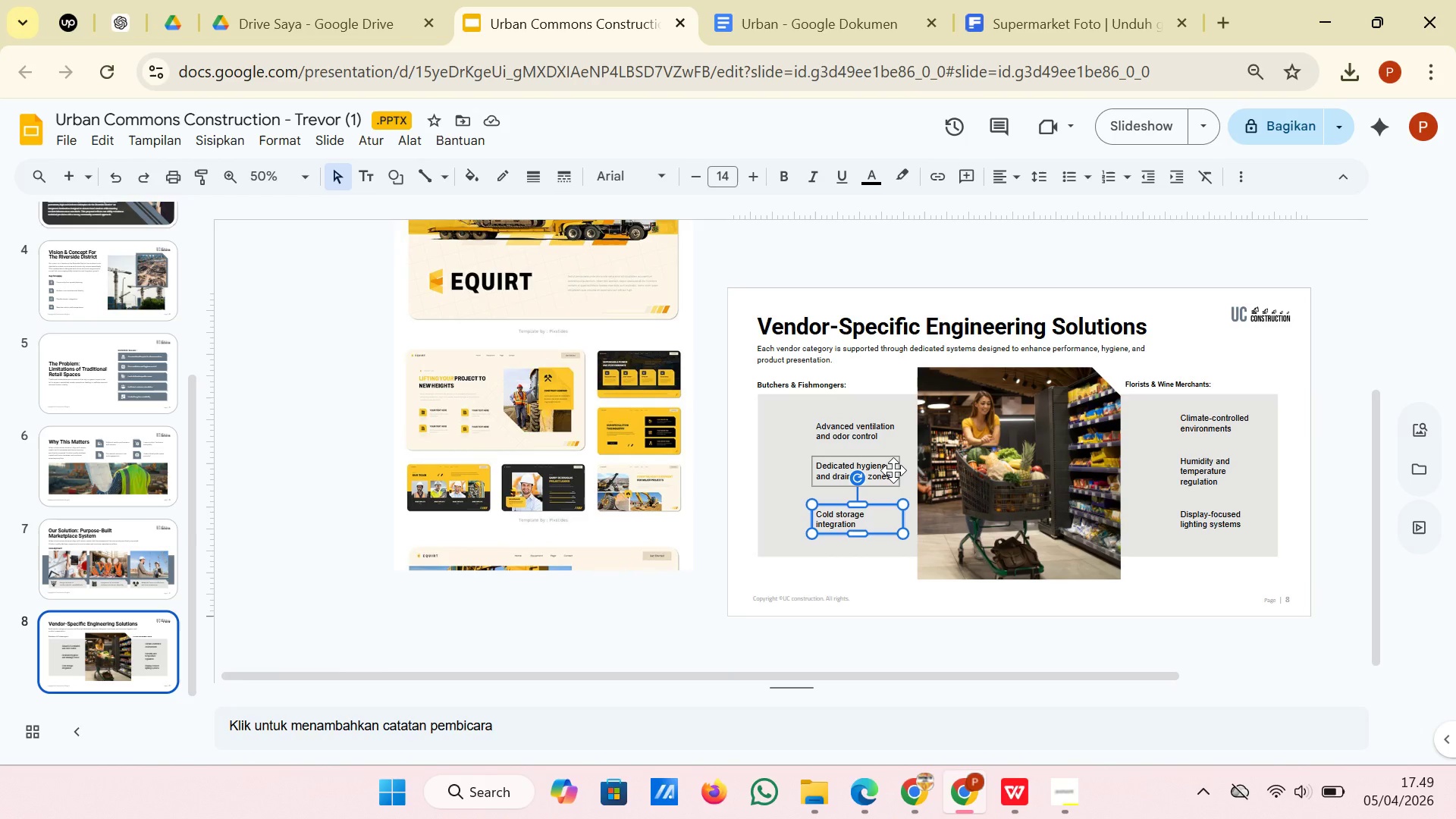 
hold_key(key=ShiftLeft, duration=2.25)
left_click([893, 470])
 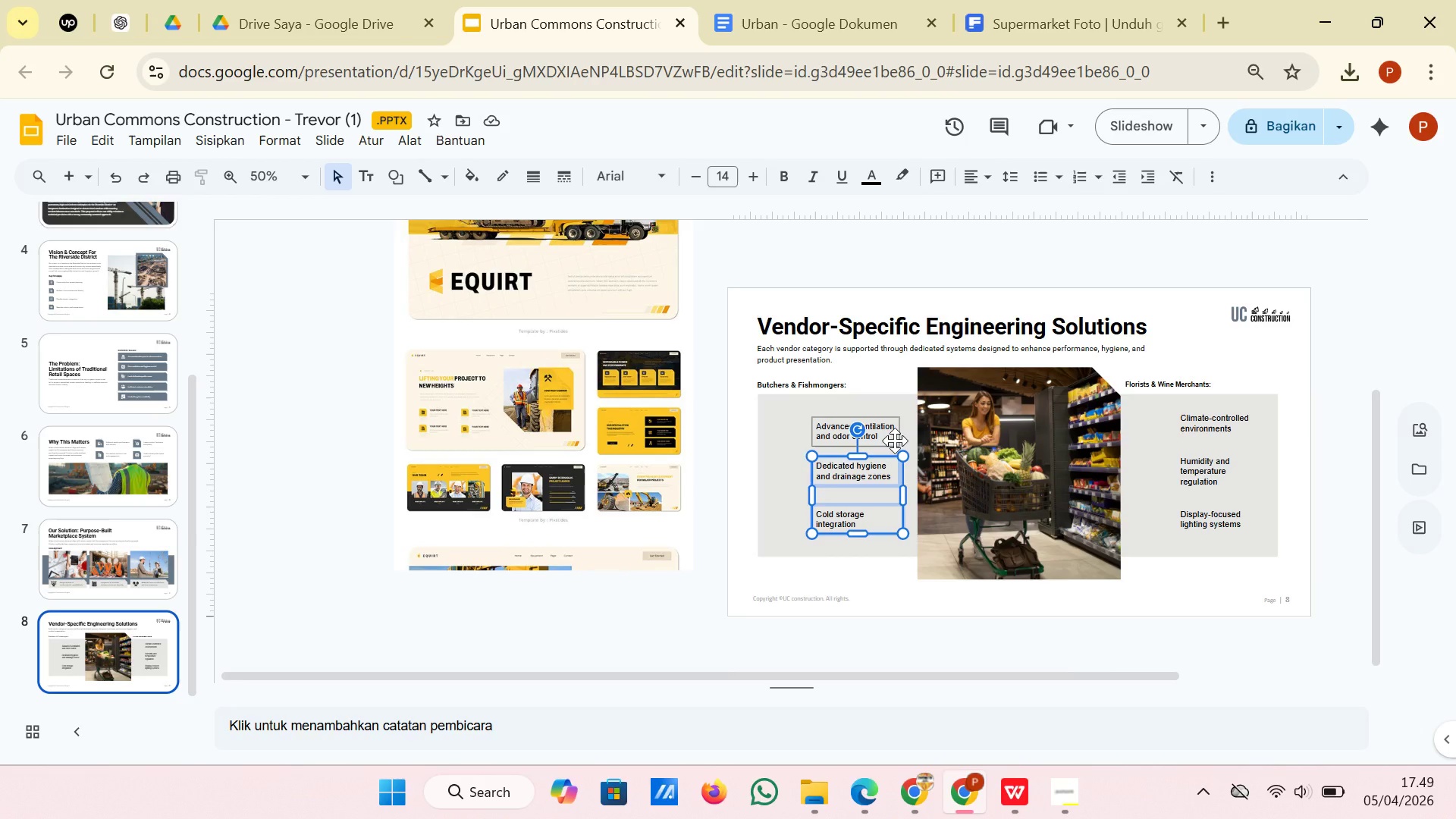 
left_click([895, 441])
 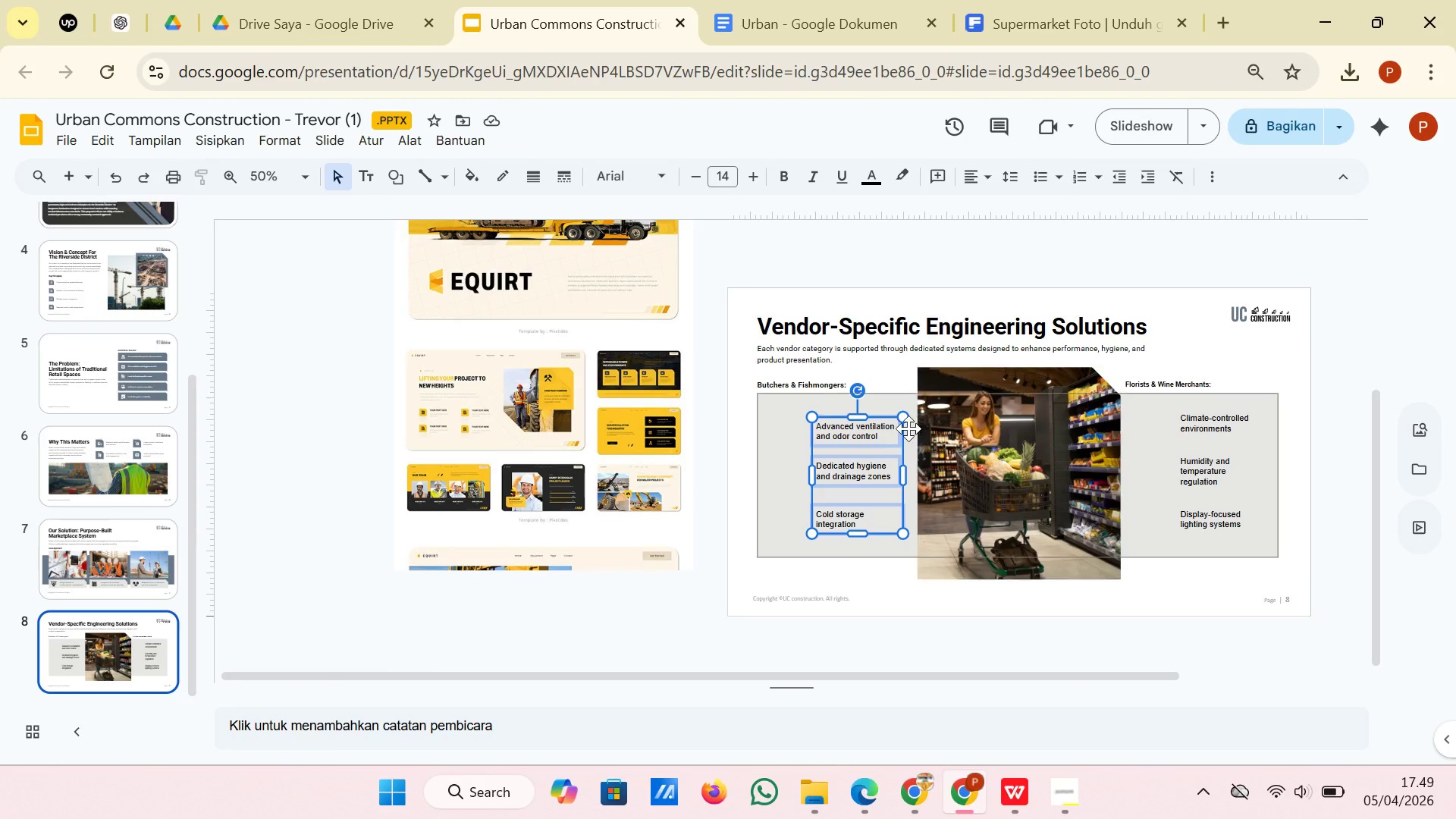 
right_click([892, 428])
 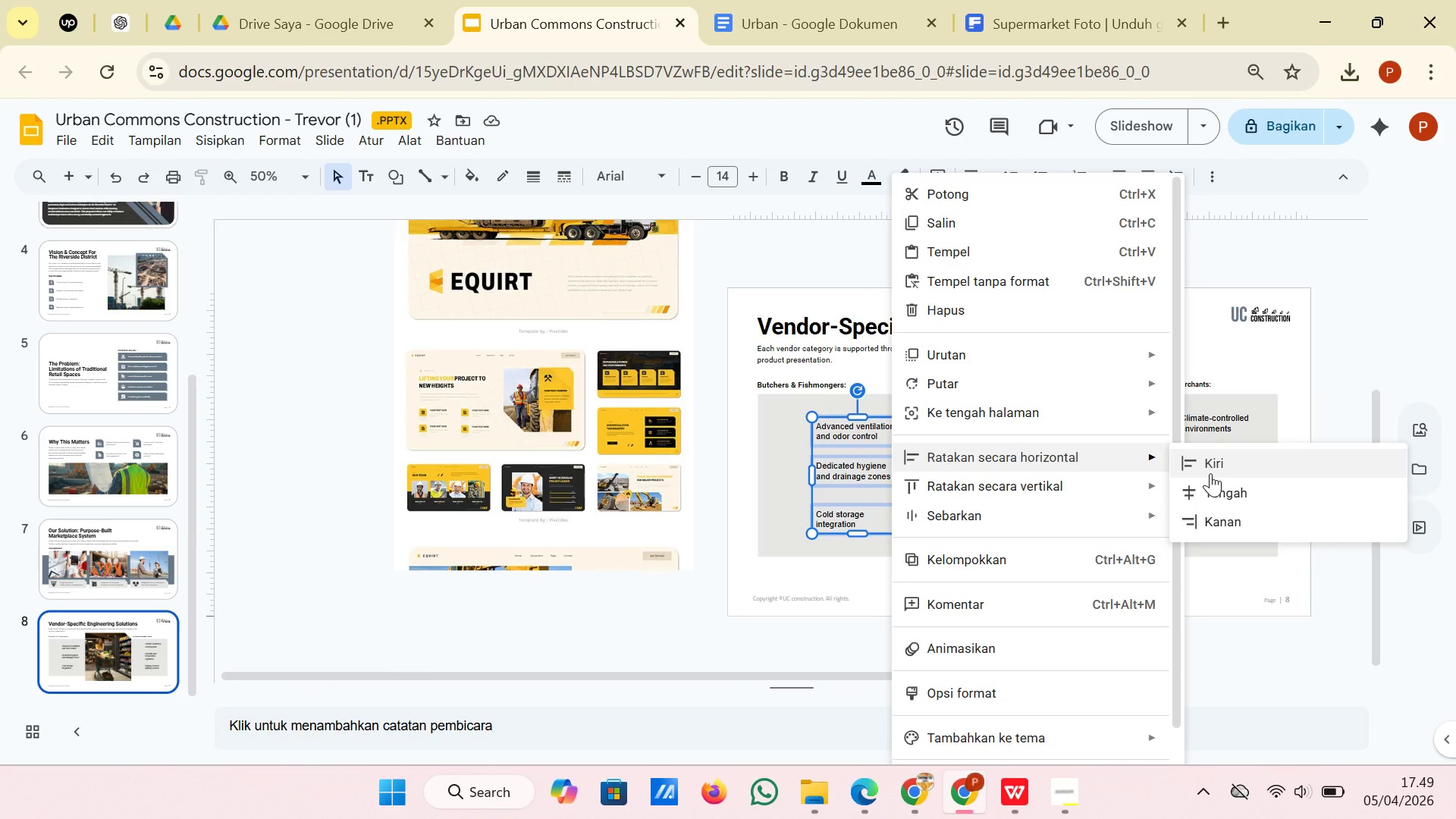 
left_click([1212, 467])
 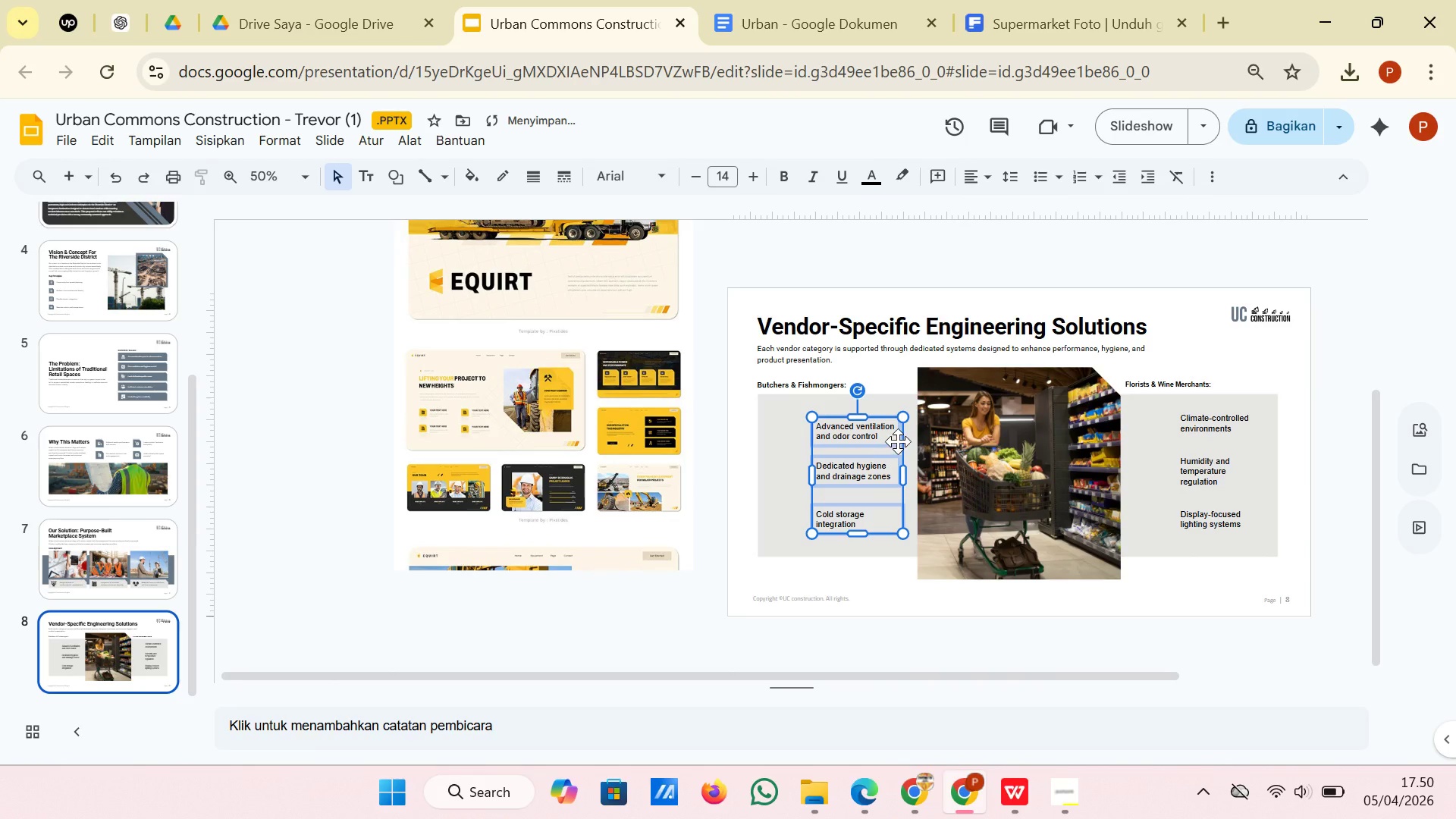 
right_click([898, 441])
 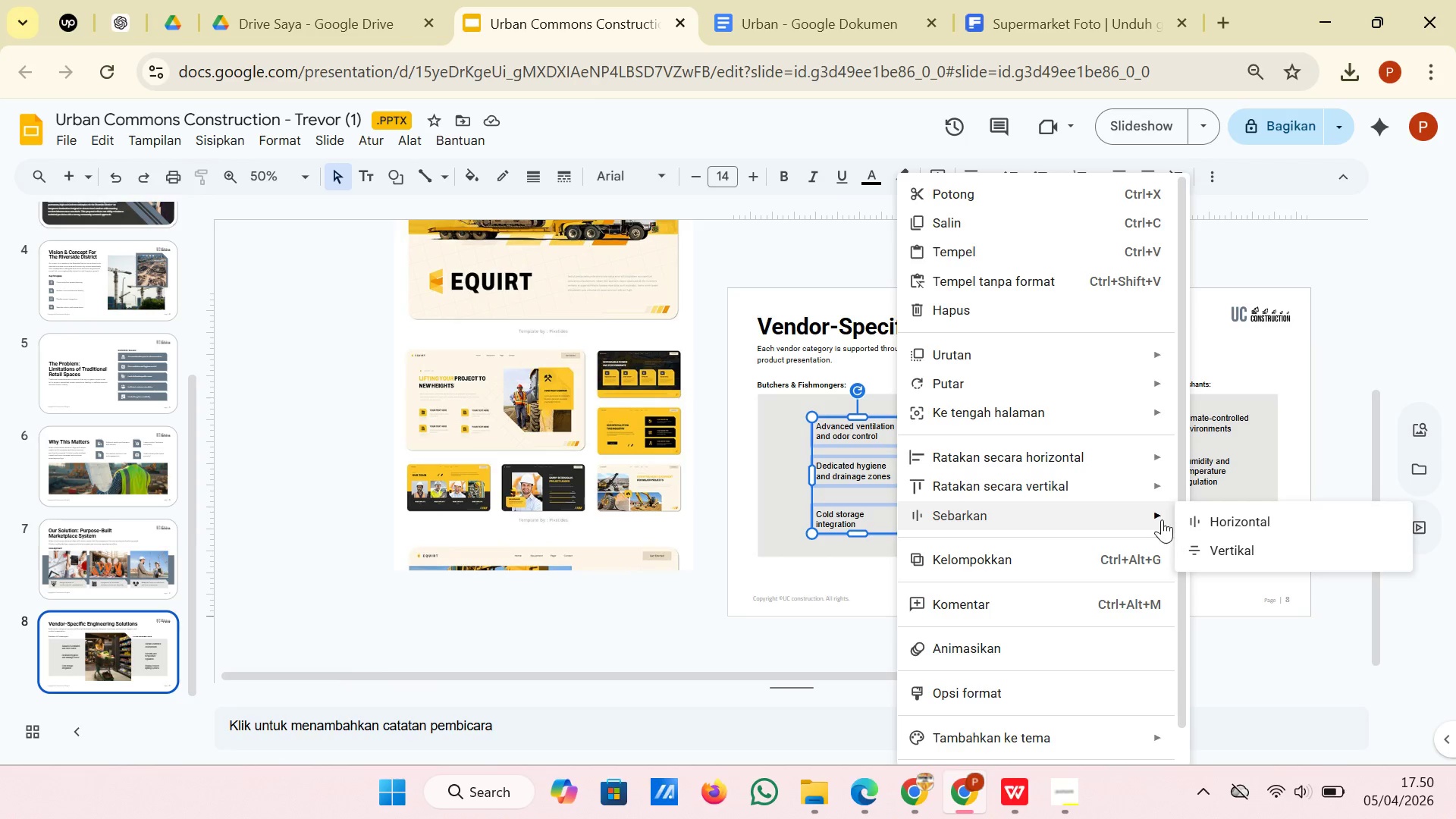 
wait(5.64)
 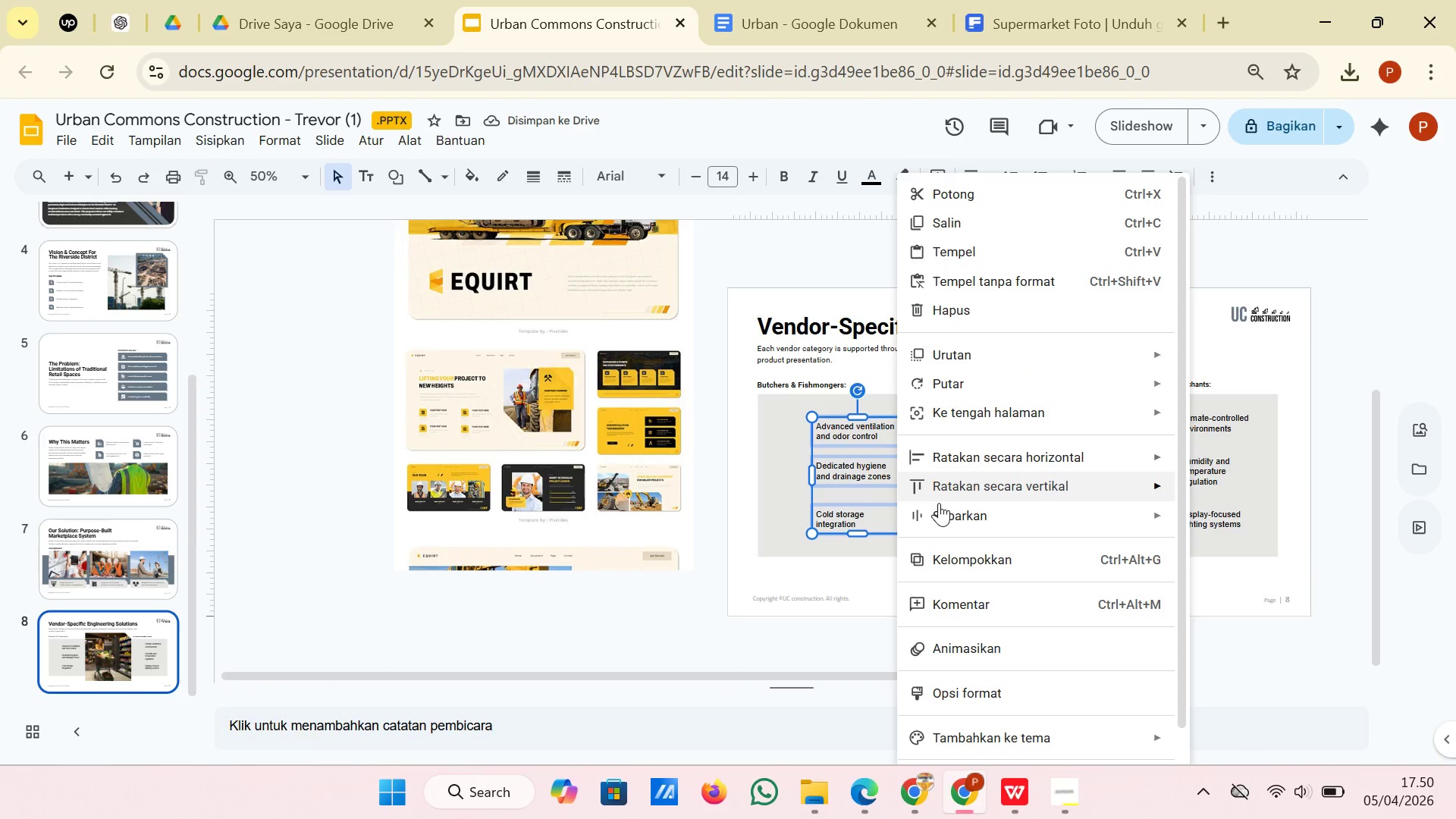 
left_click([1218, 544])
 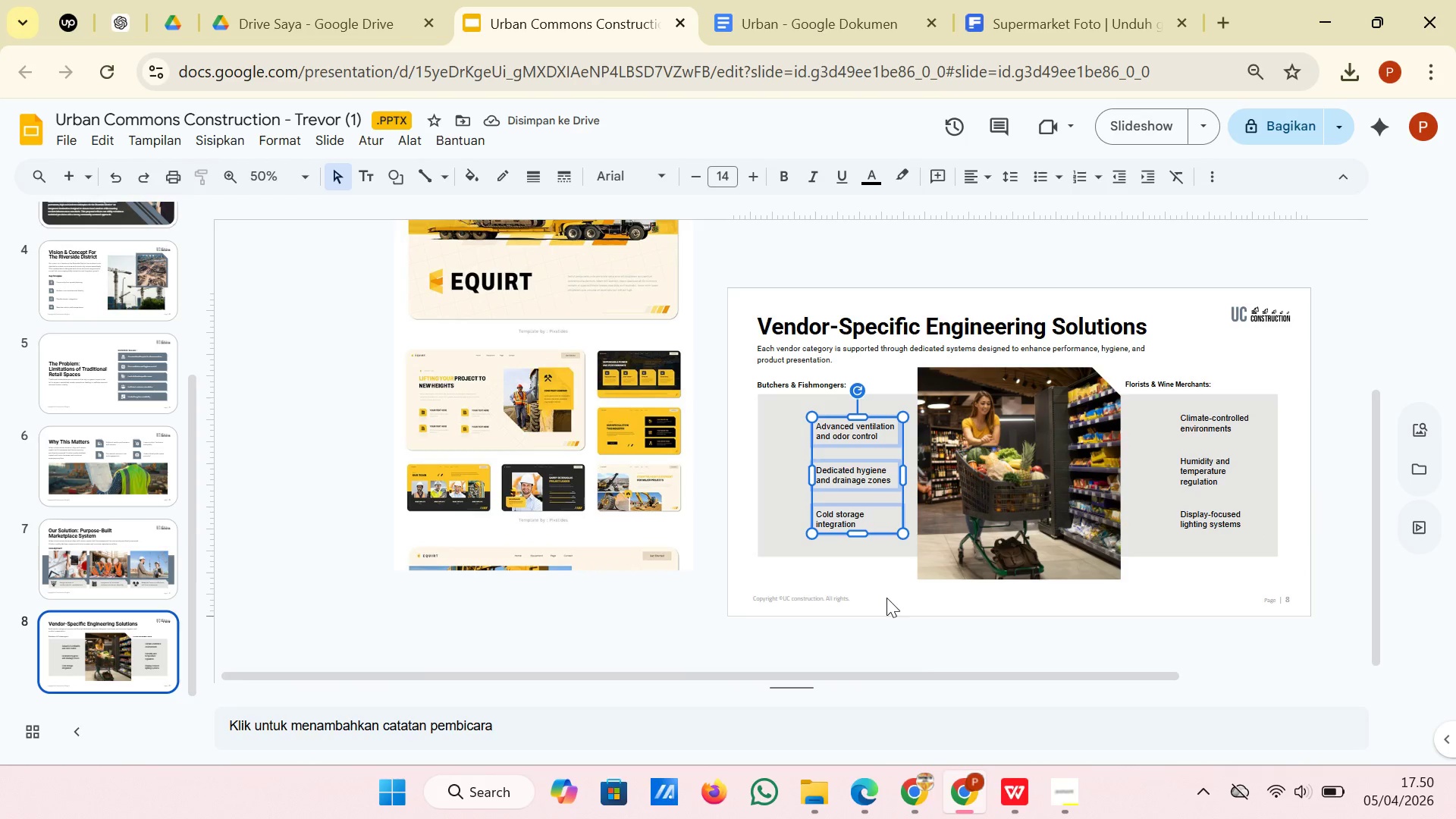 
wait(6.86)
 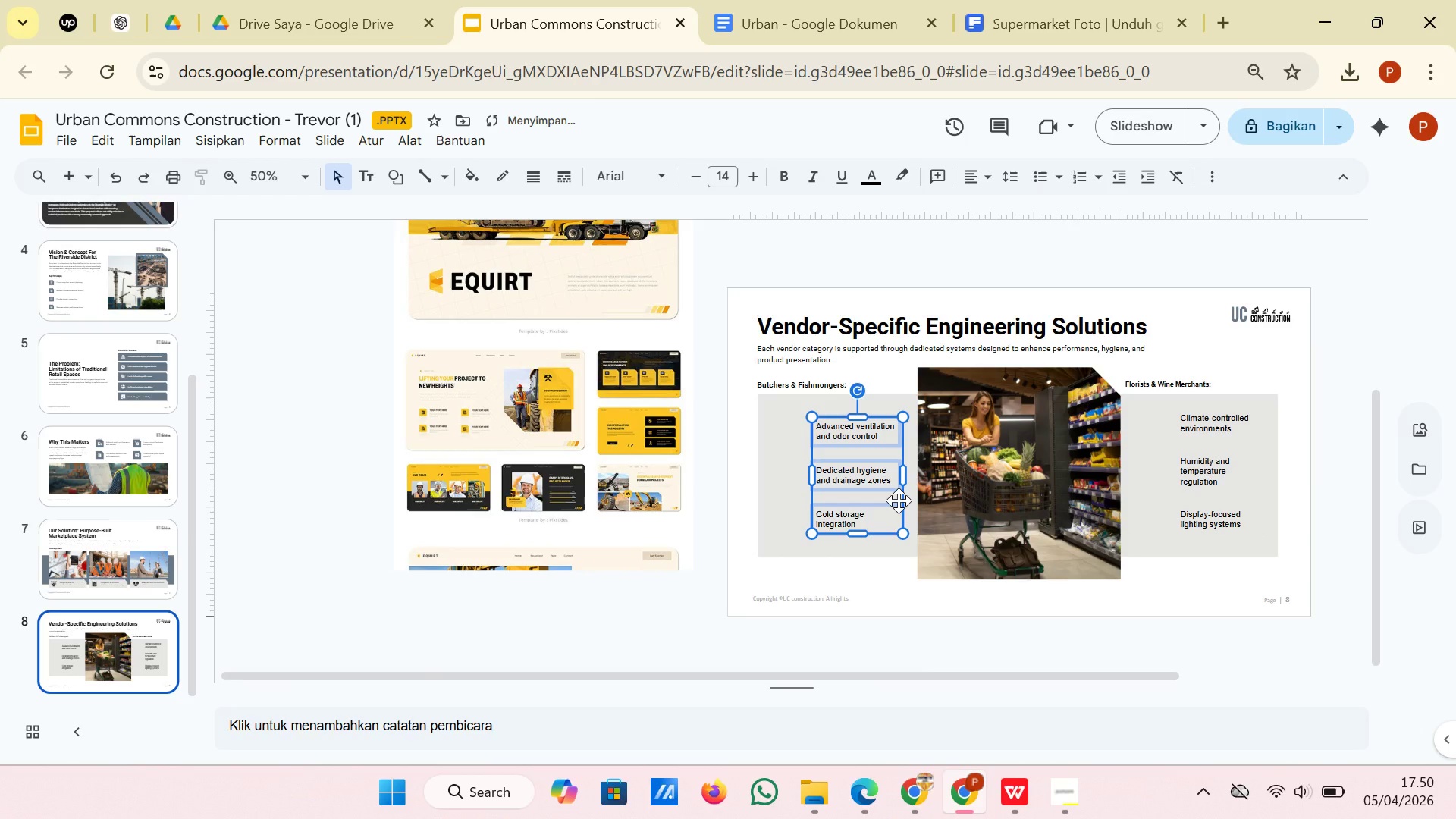 
left_click([1175, 630])
 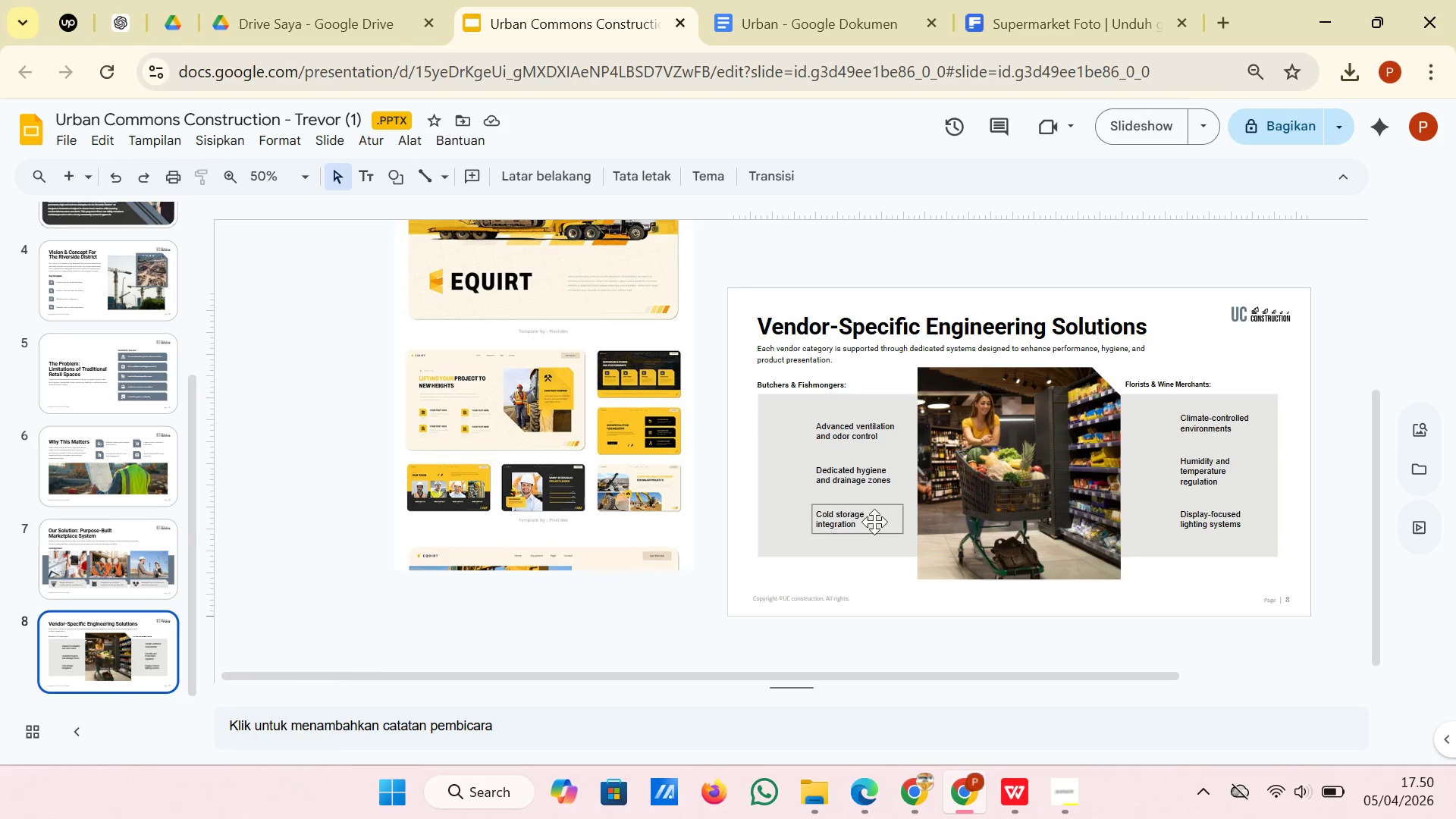 
left_click([886, 523])
 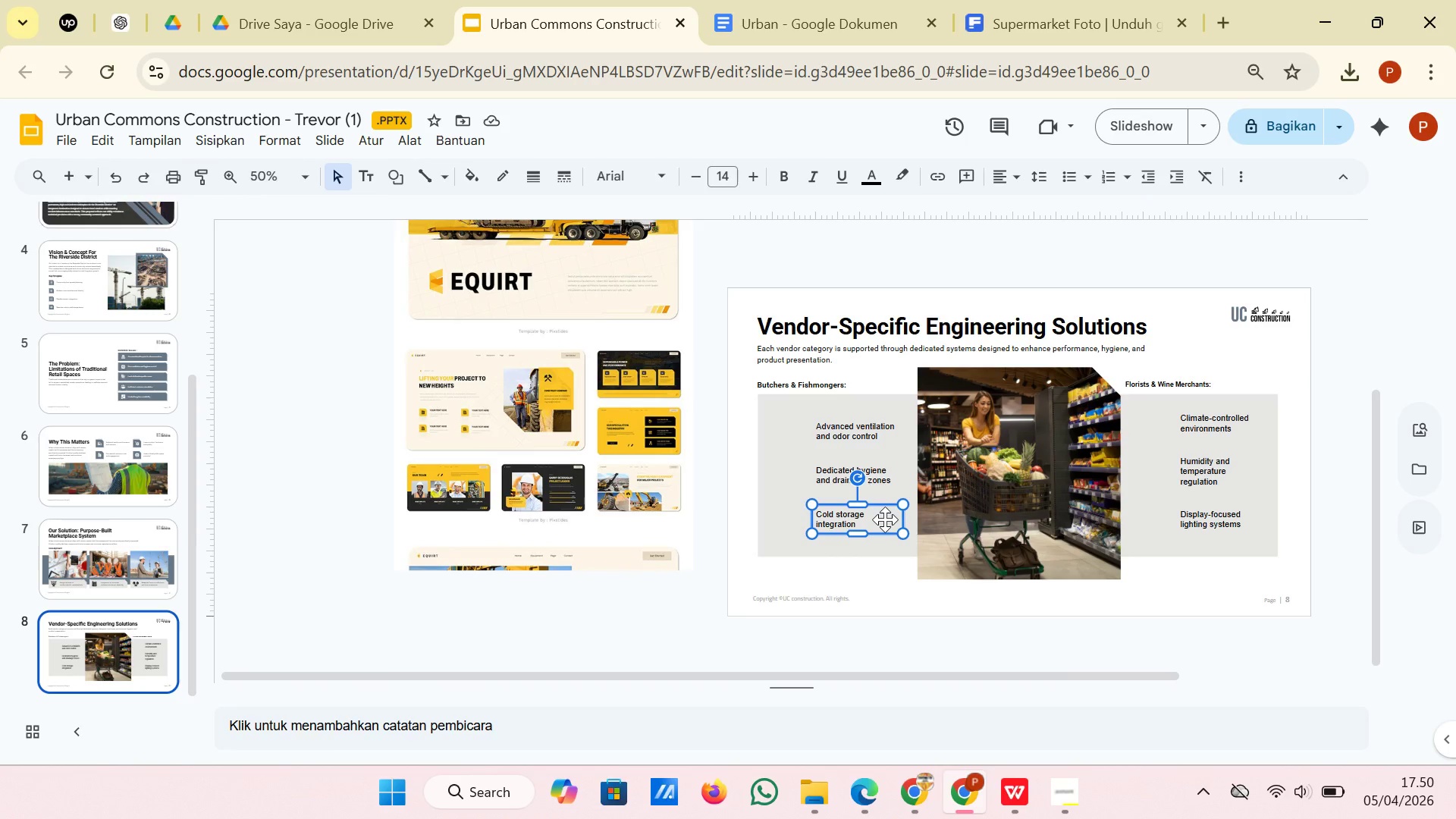 
left_click([885, 519])
 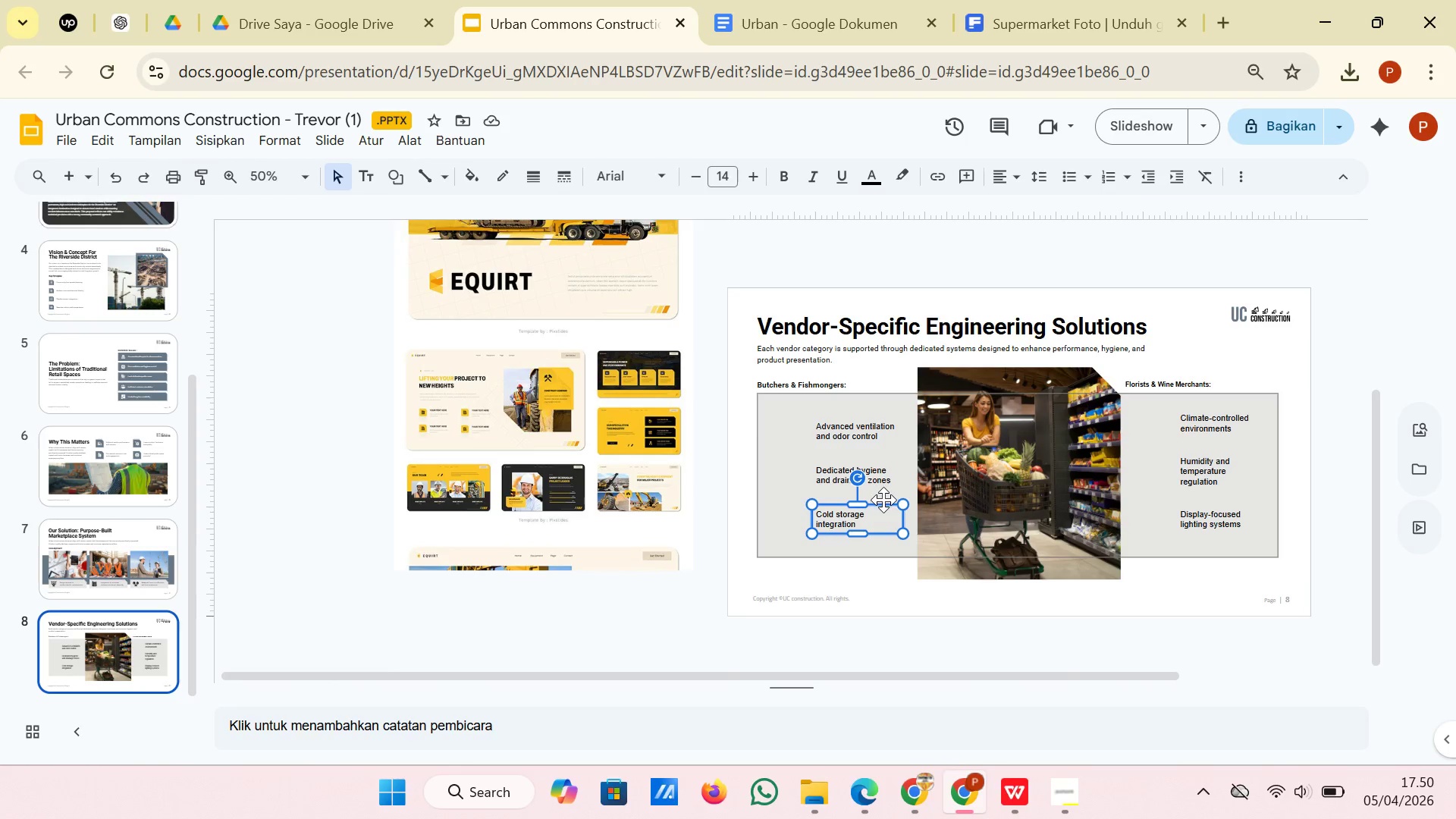 
left_click_drag(start_coordinate=[883, 503], to_coordinate=[883, 508])
 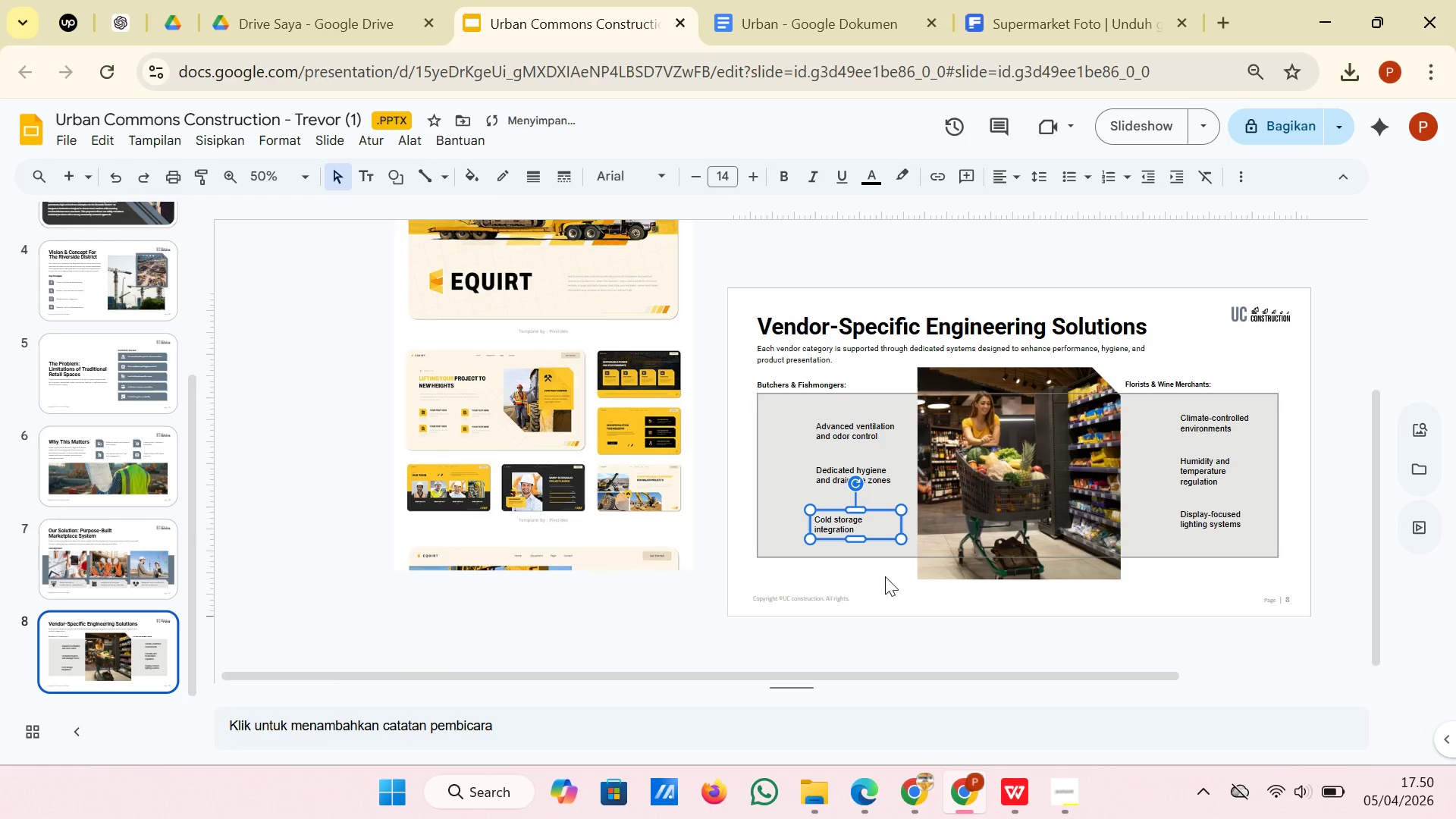 
left_click([892, 598])
 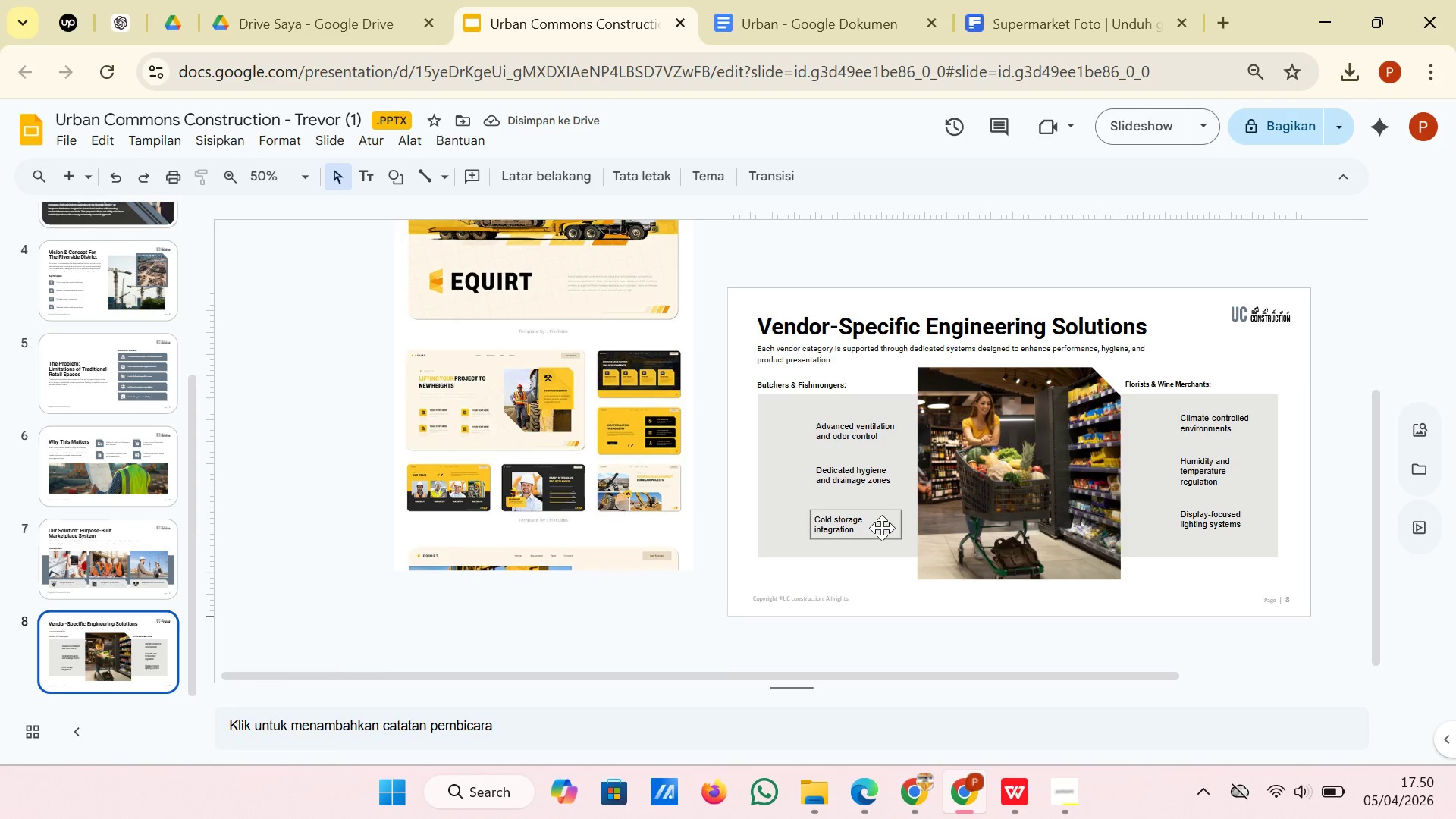 
left_click([882, 528])
 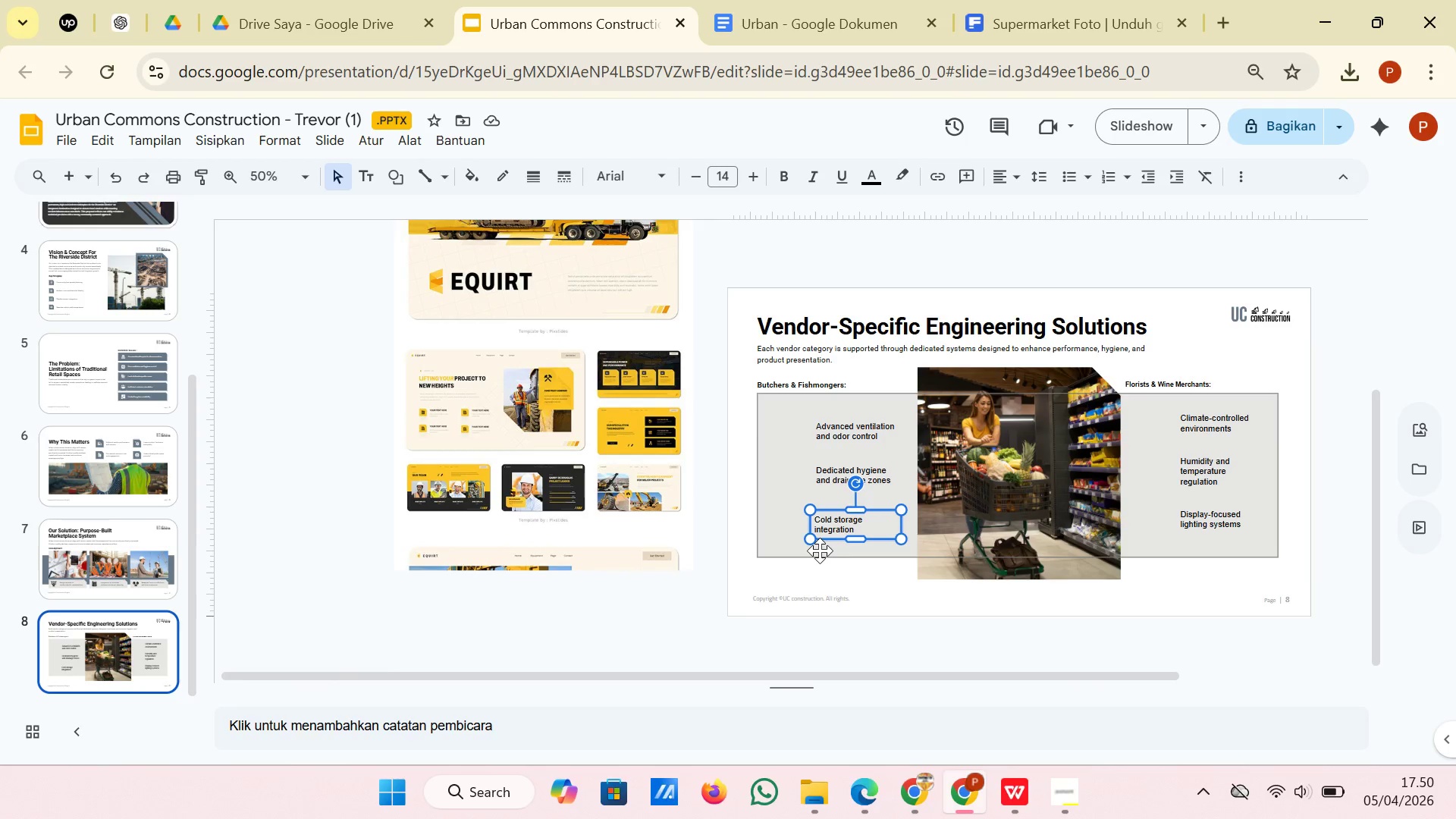 
left_click_drag(start_coordinate=[827, 539], to_coordinate=[831, 539])
 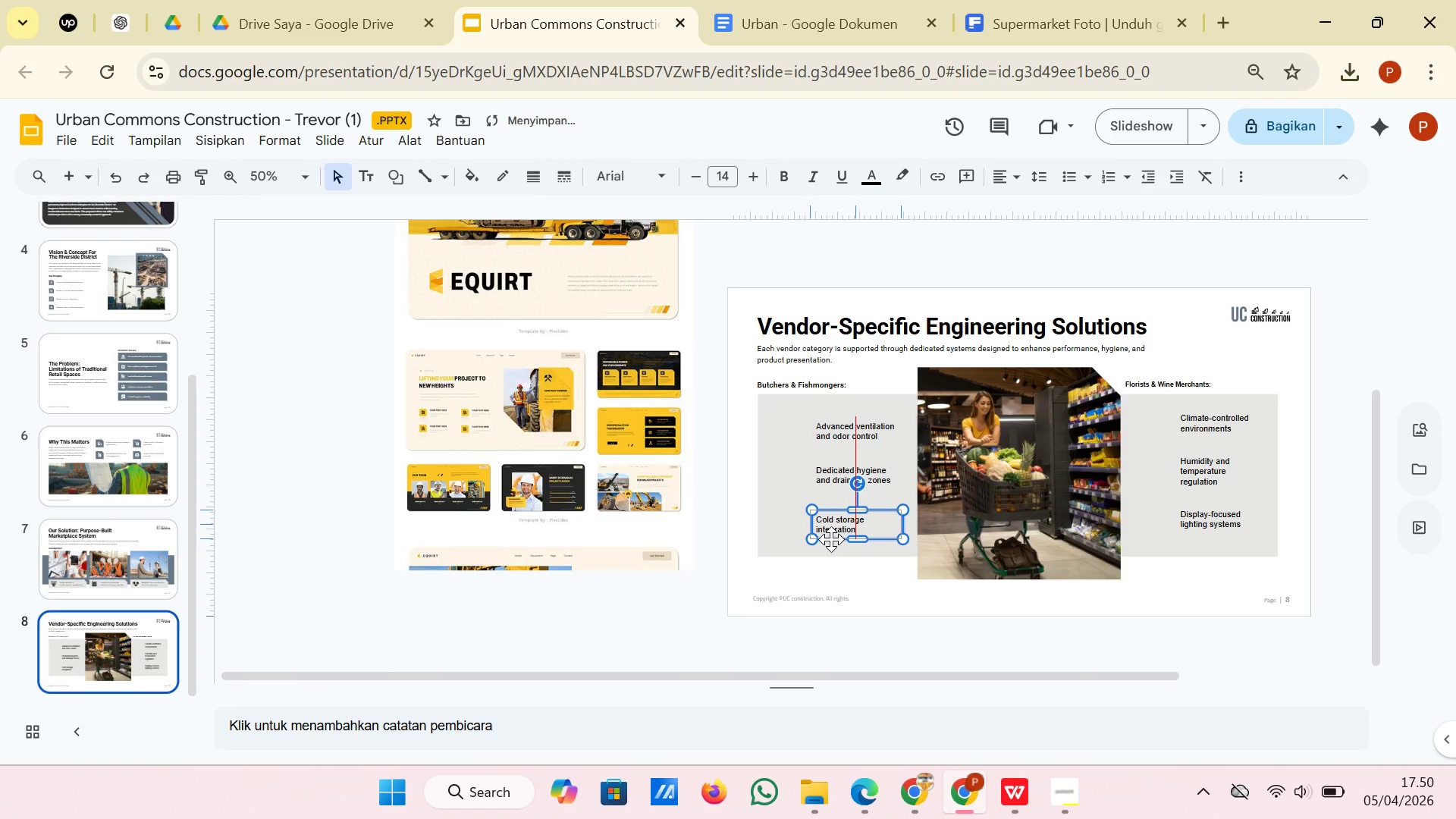 
left_click([831, 539])
 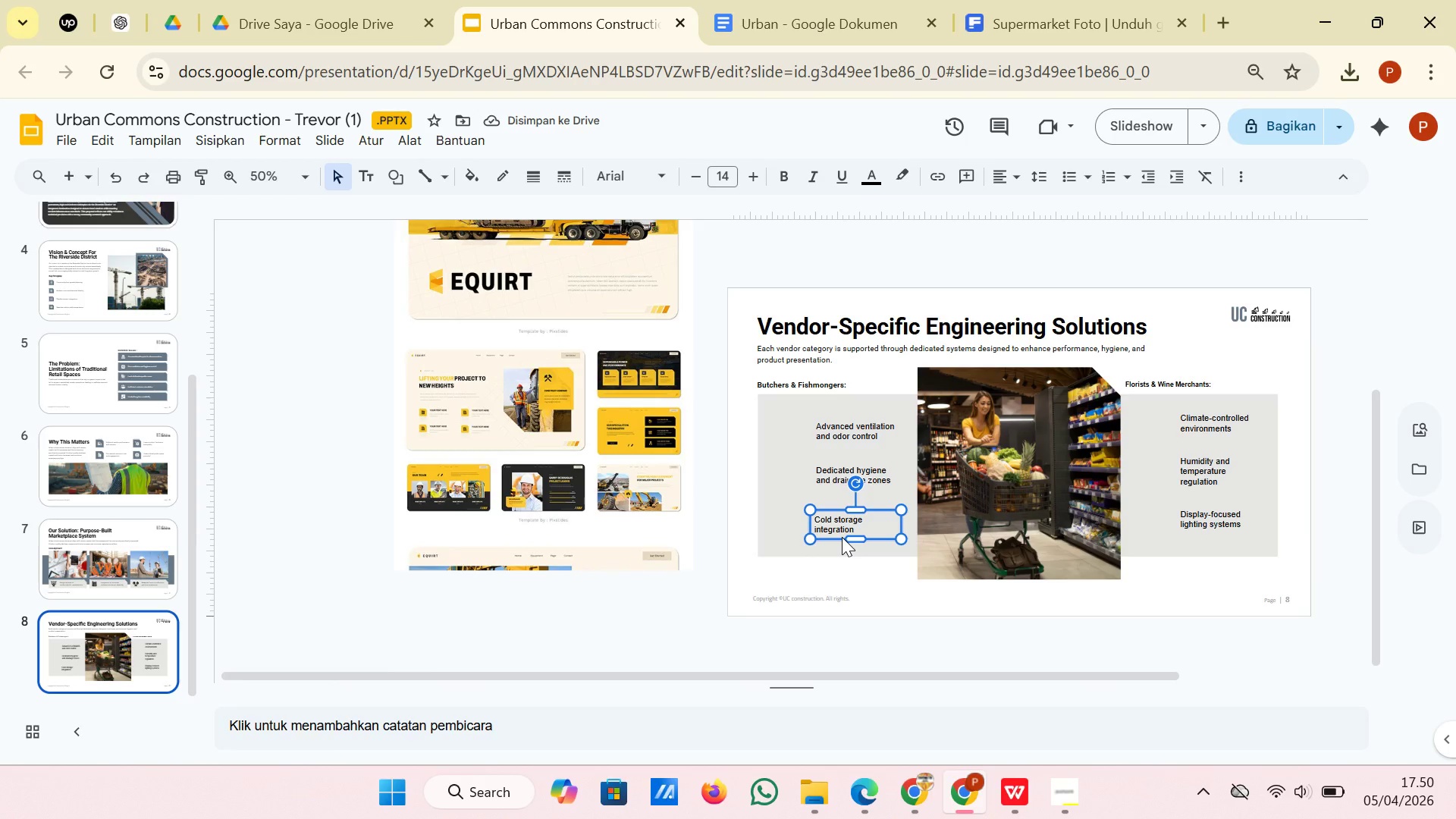 
left_click([833, 469])
 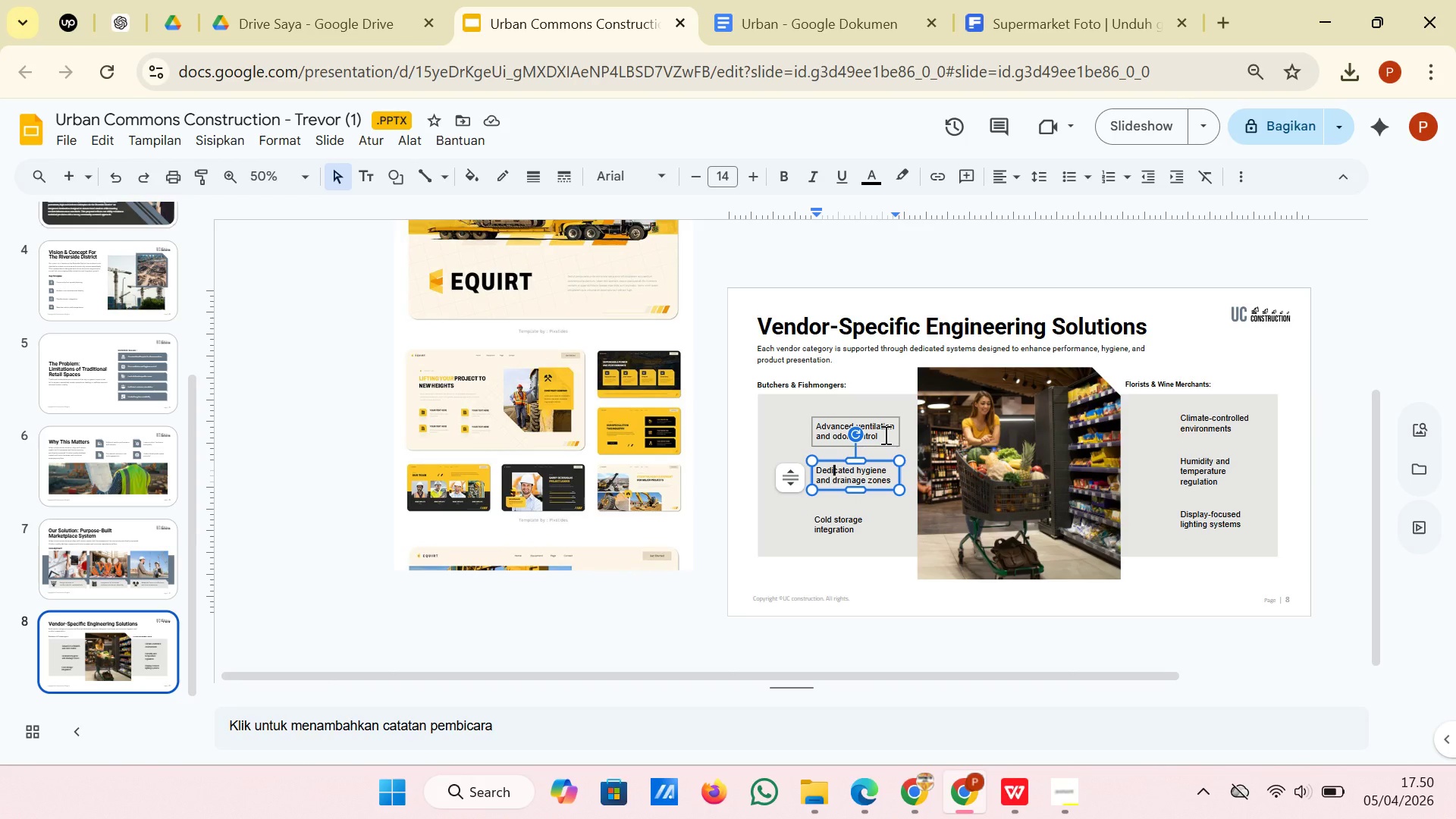 
wait(5.64)
 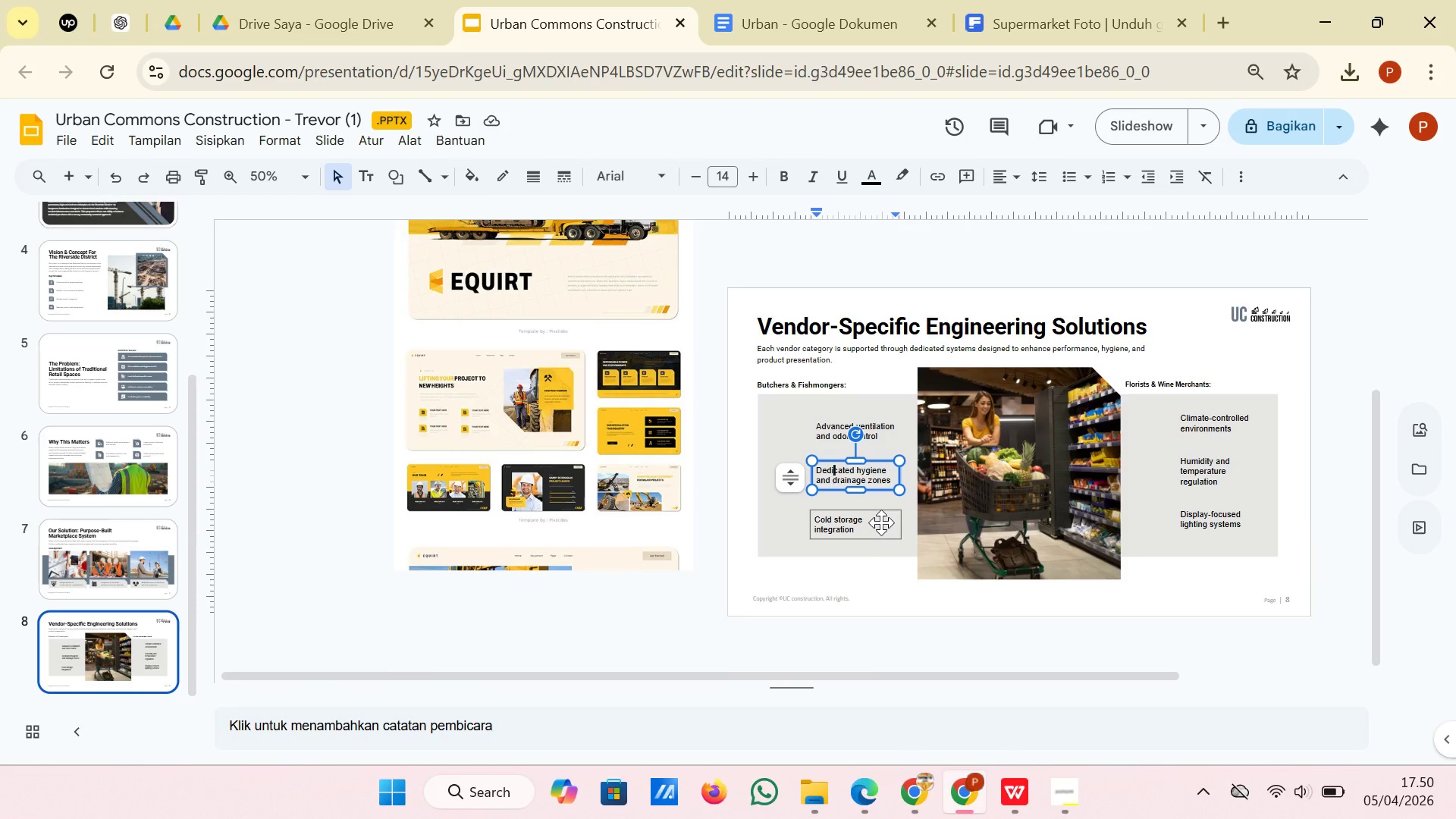 
left_click([879, 576])
 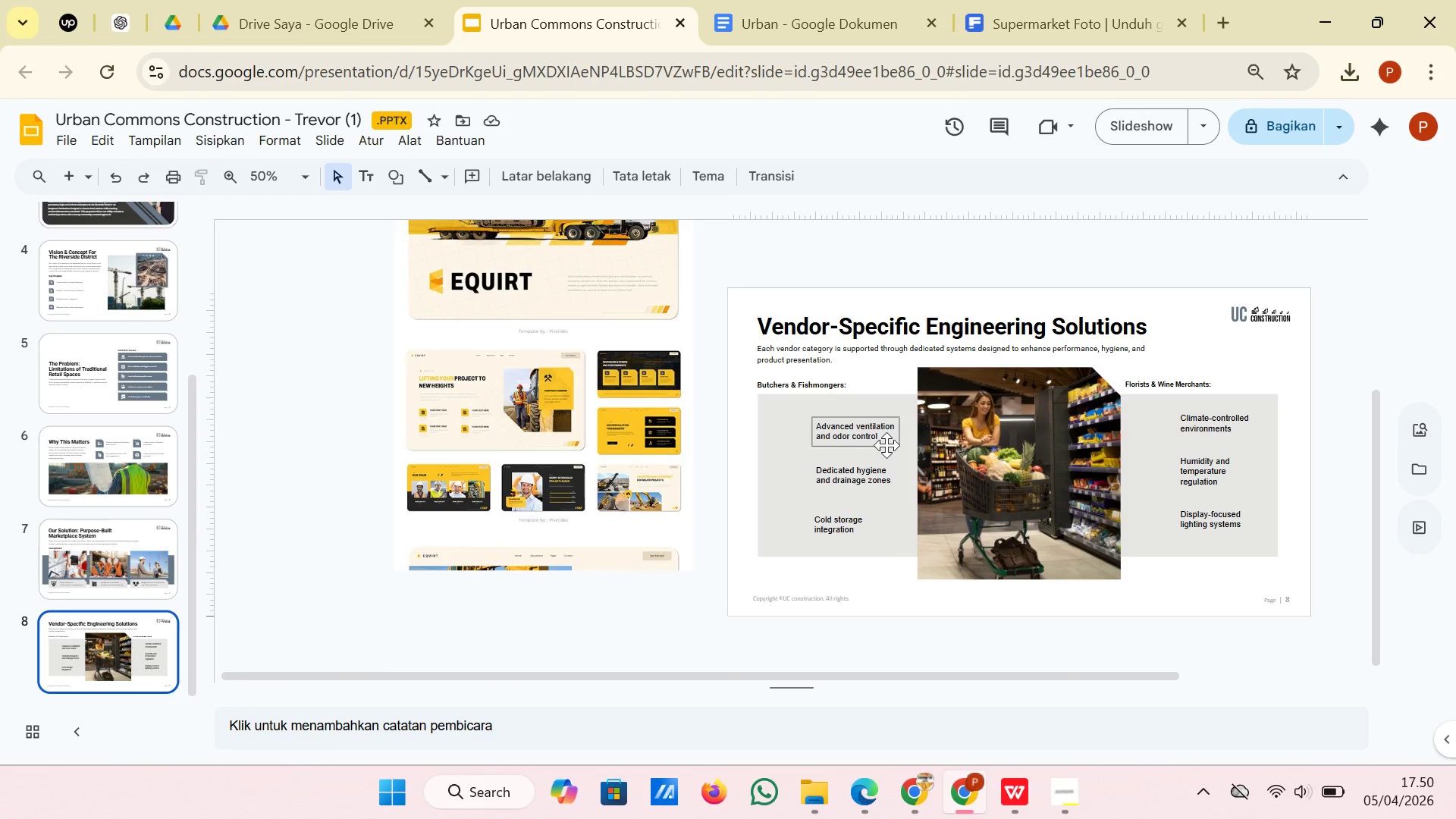 
left_click([886, 445])
 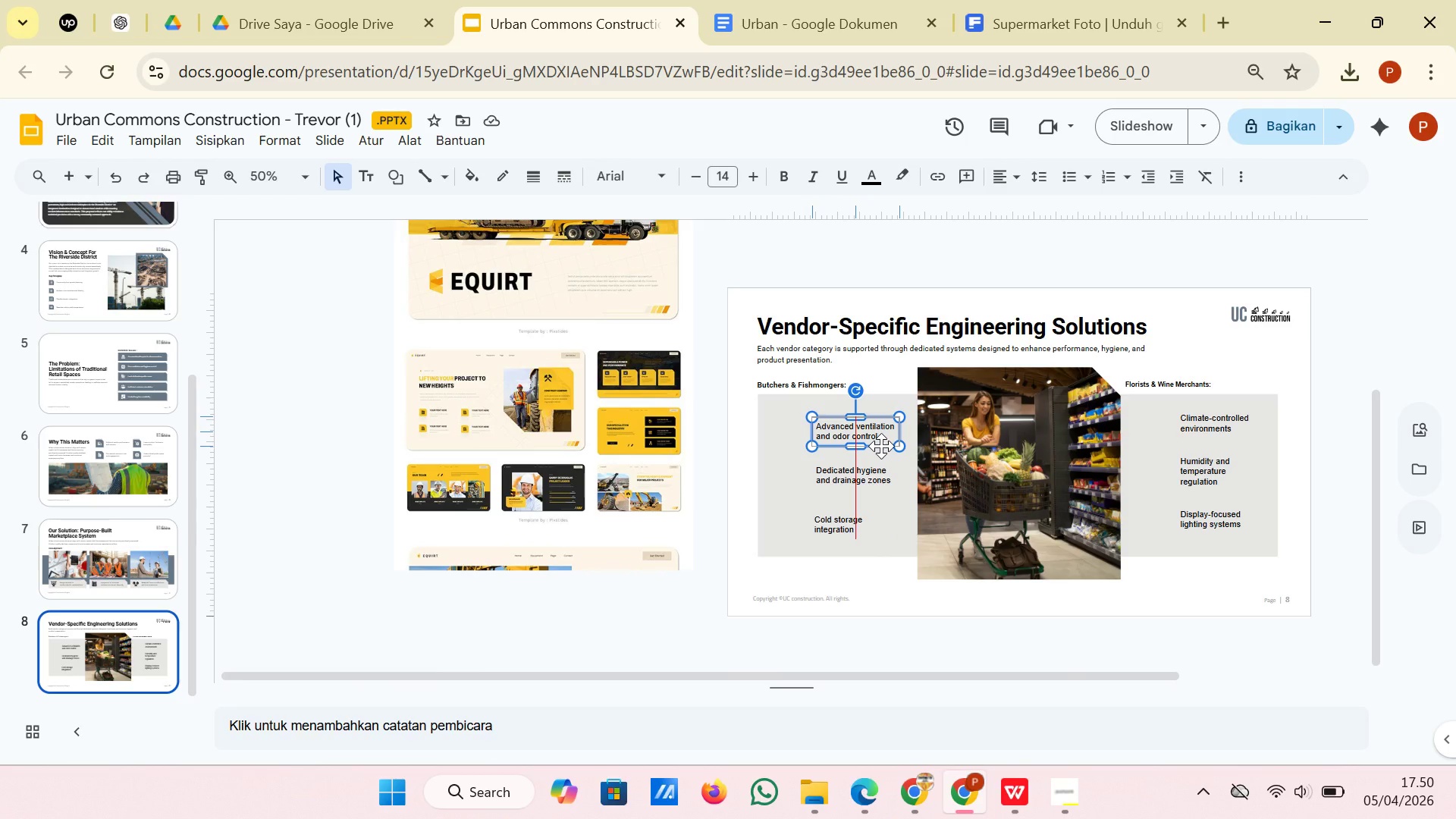 
wait(8.75)
 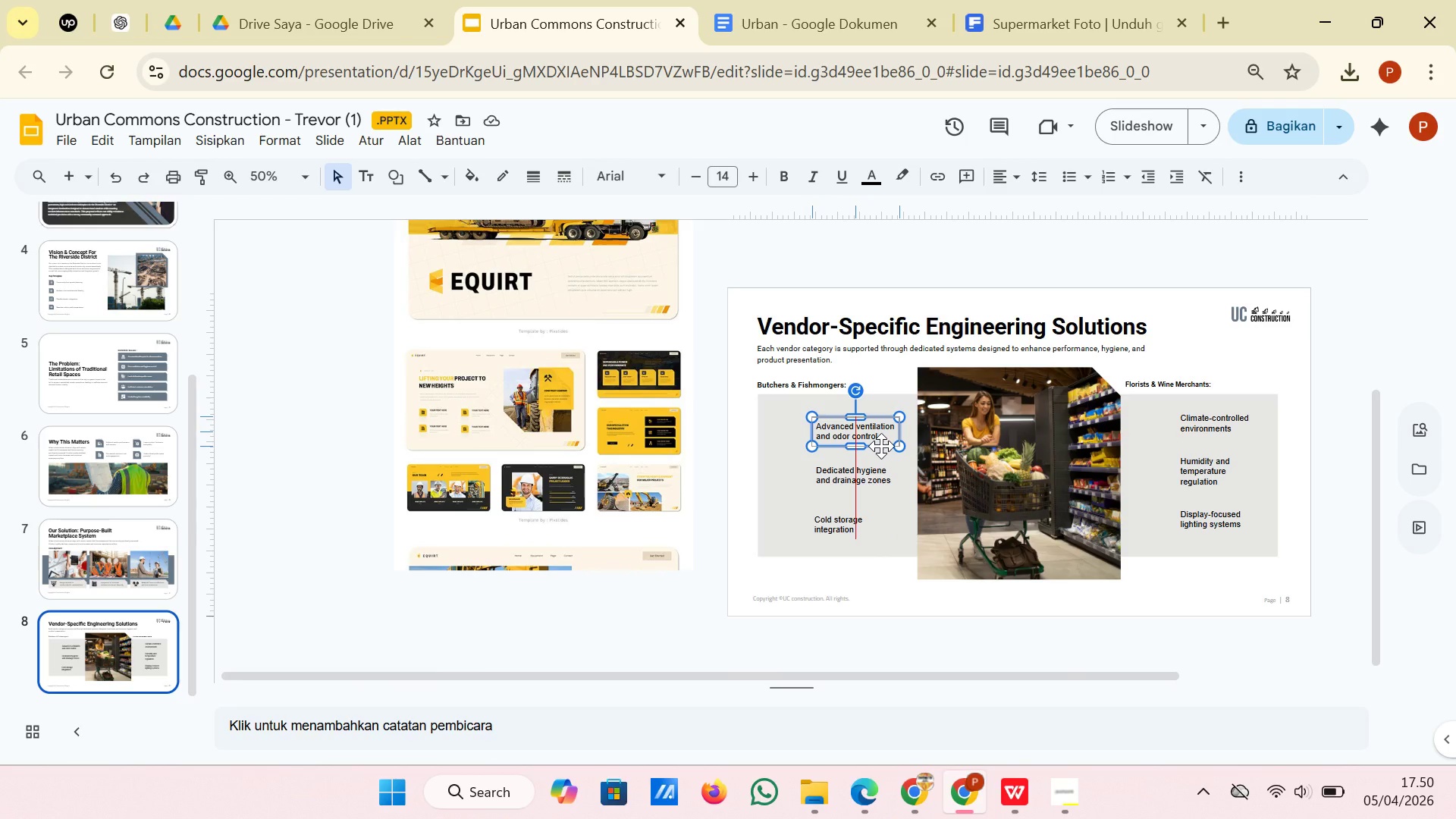 
key(ArrowUp)
 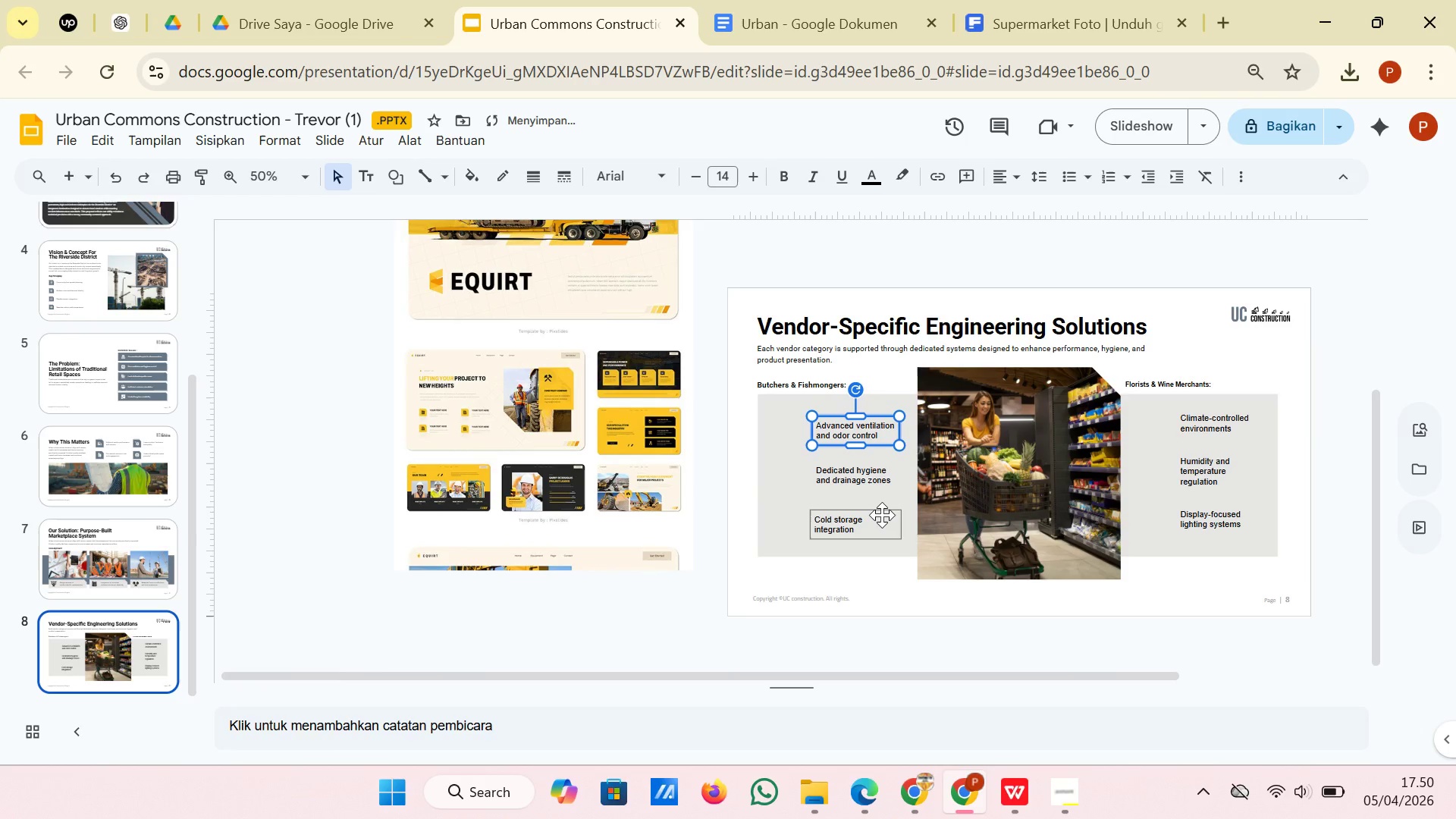 
key(ArrowUp)
 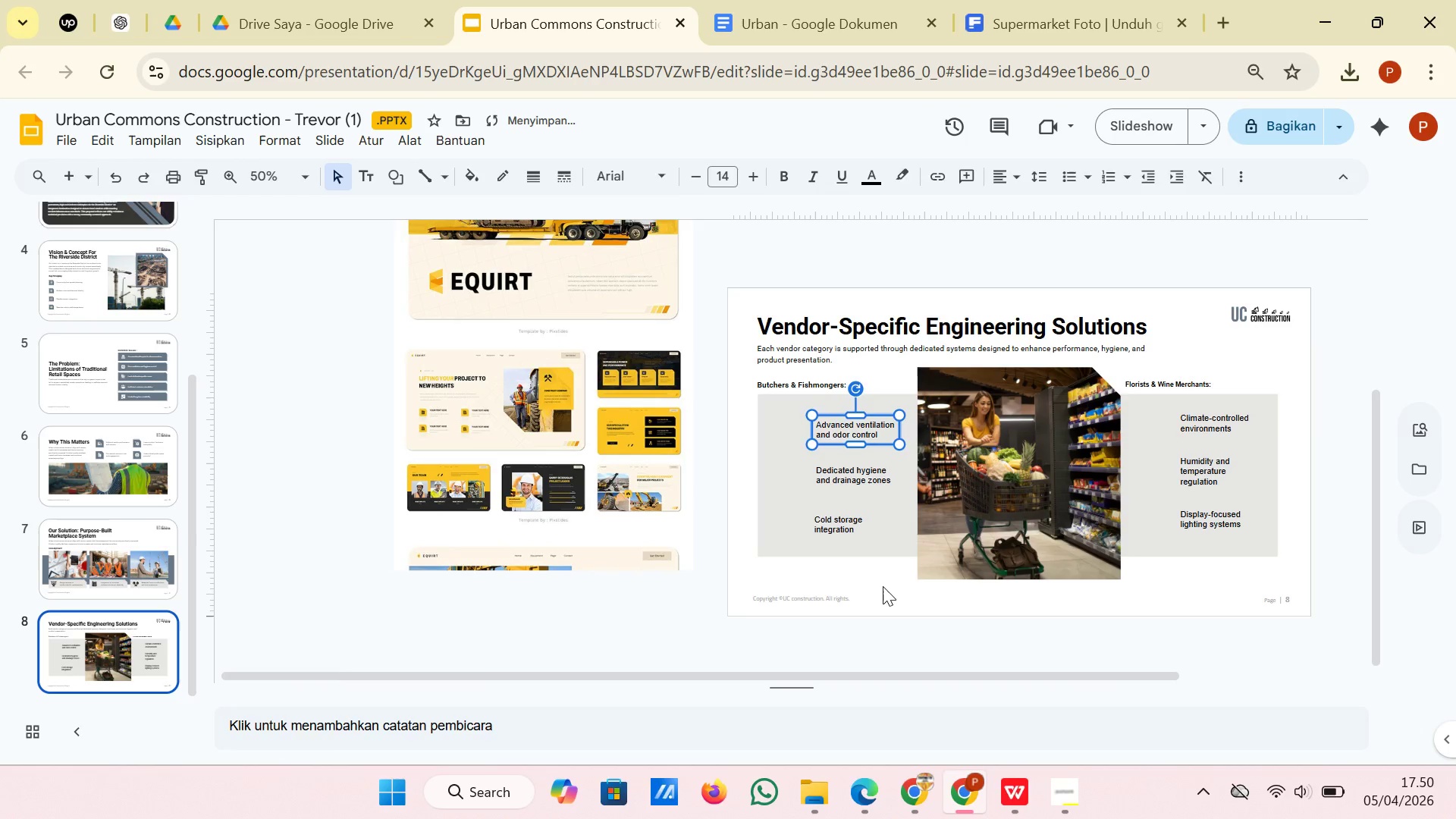 
left_click([883, 586])
 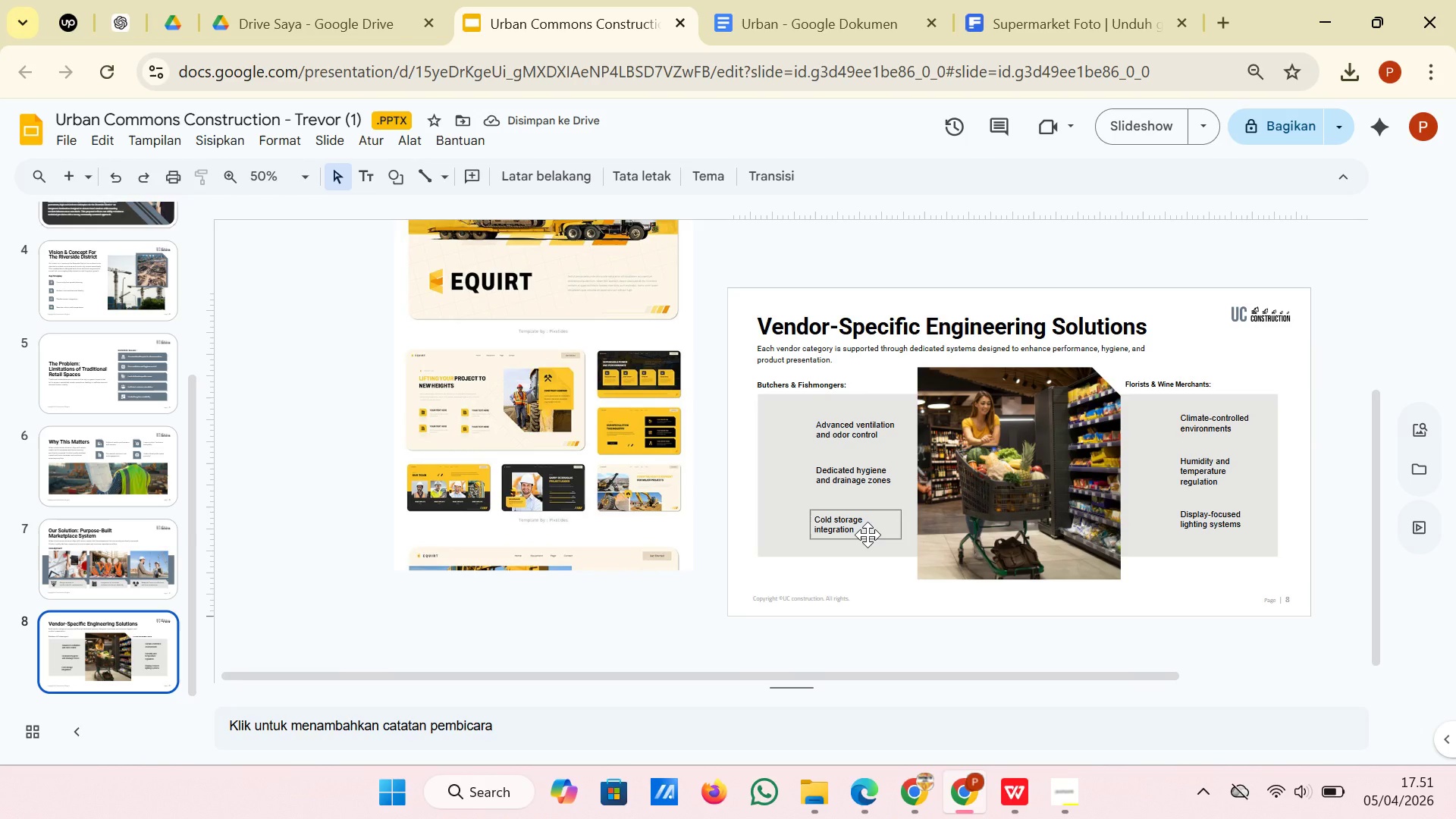 
left_click([869, 536])
 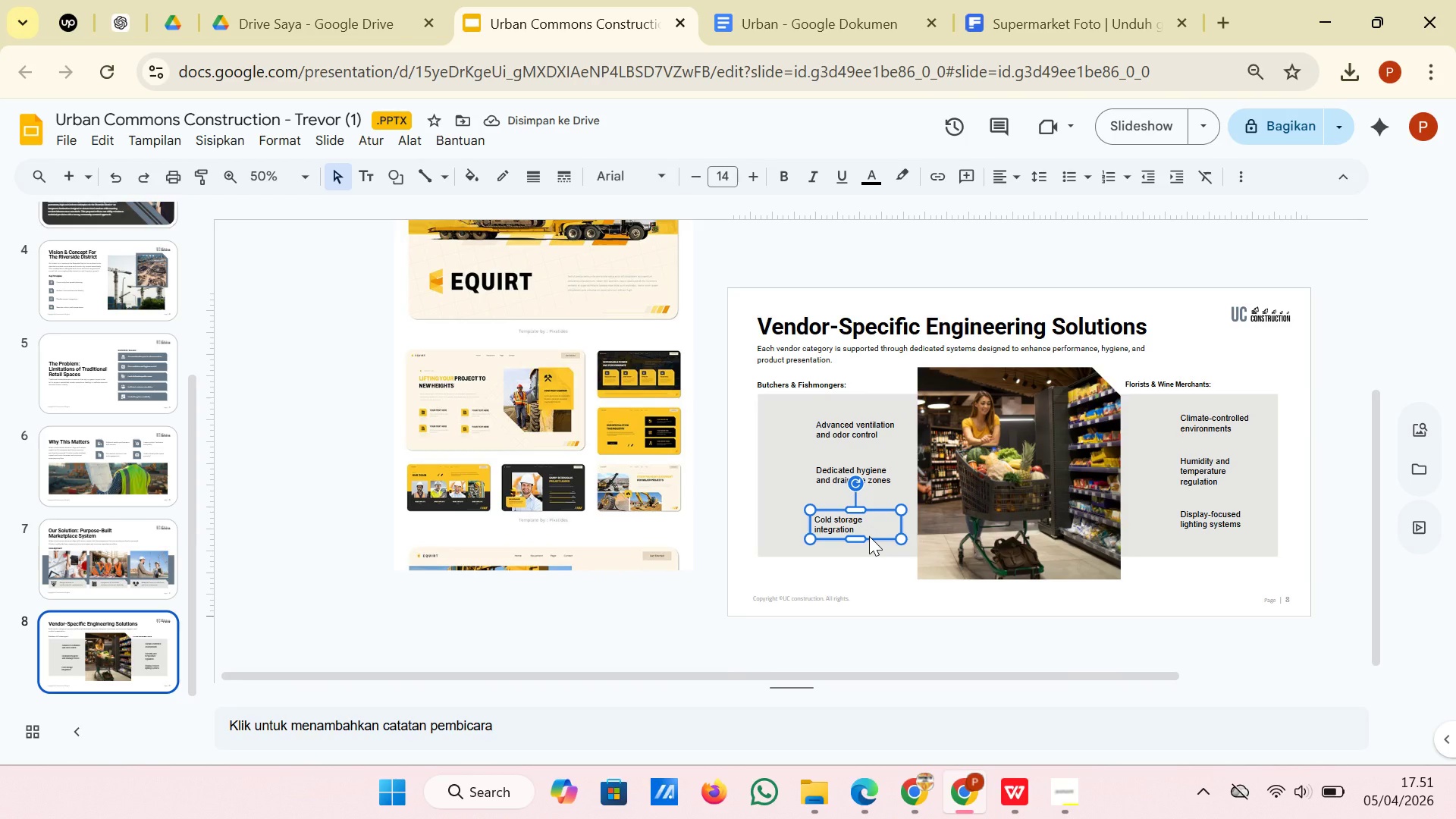 
key(ArrowUp)
 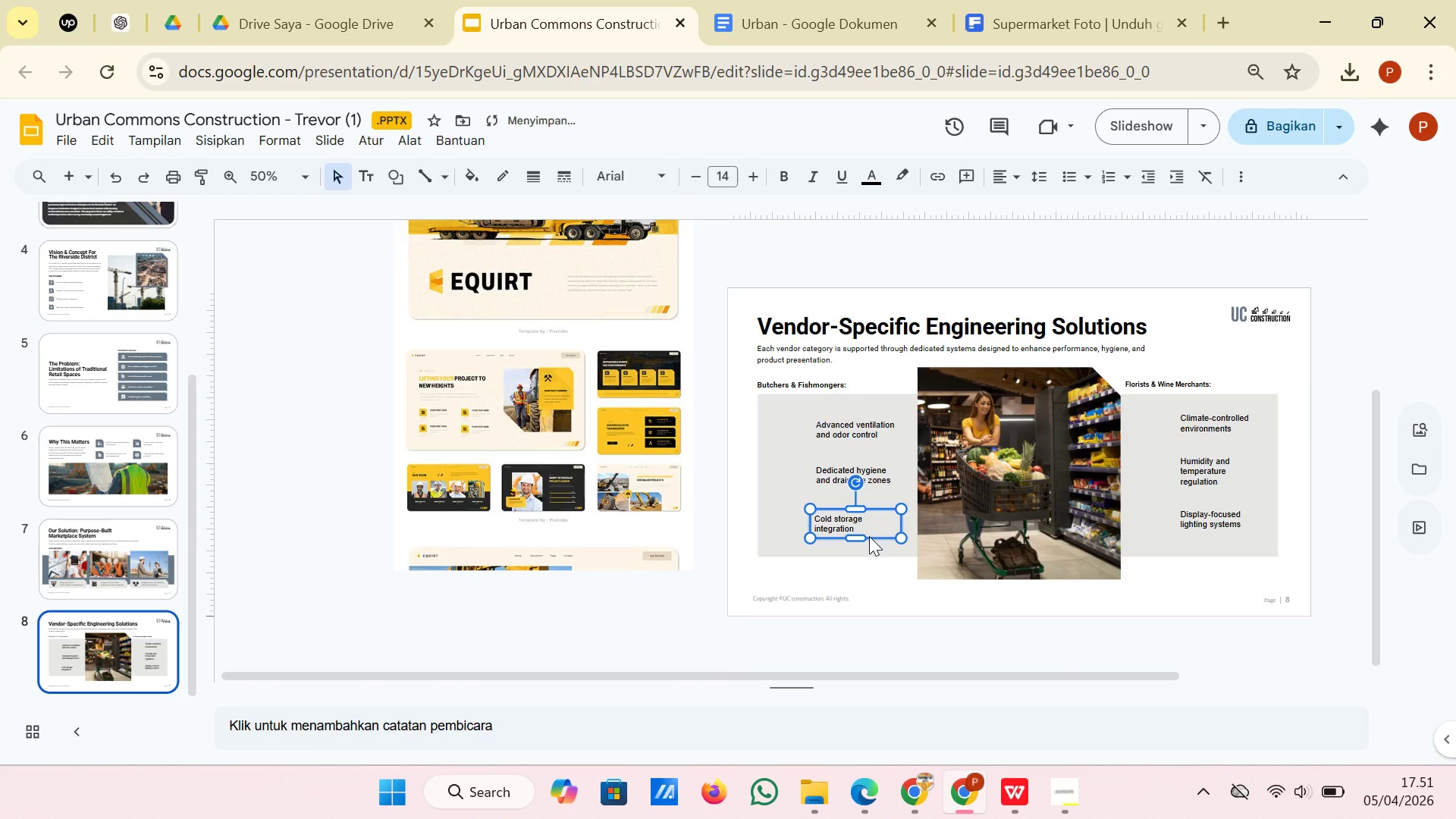 
key(ArrowRight)
 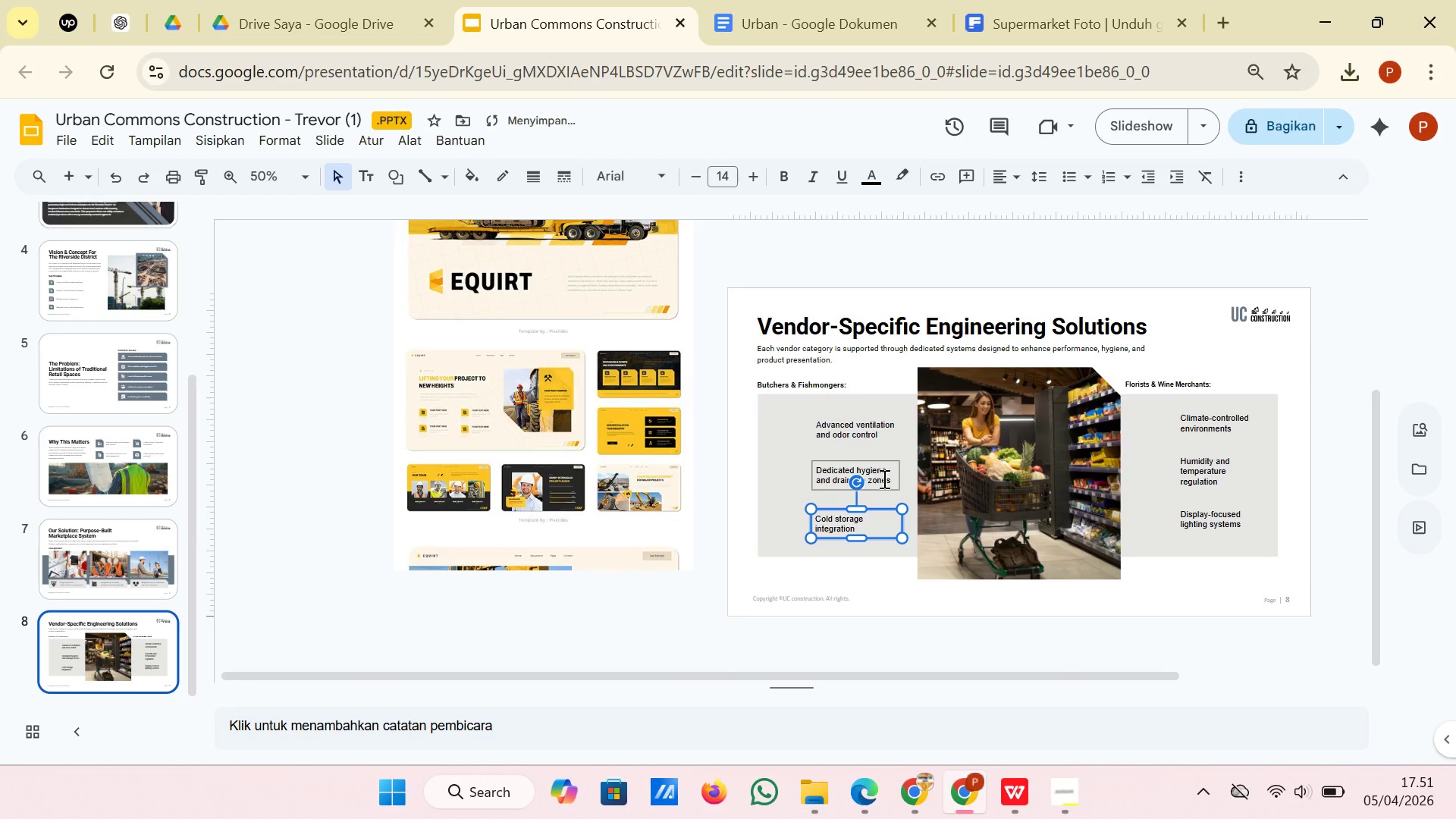 
hold_key(key=ShiftLeft, duration=2.42)
left_click([883, 479])
 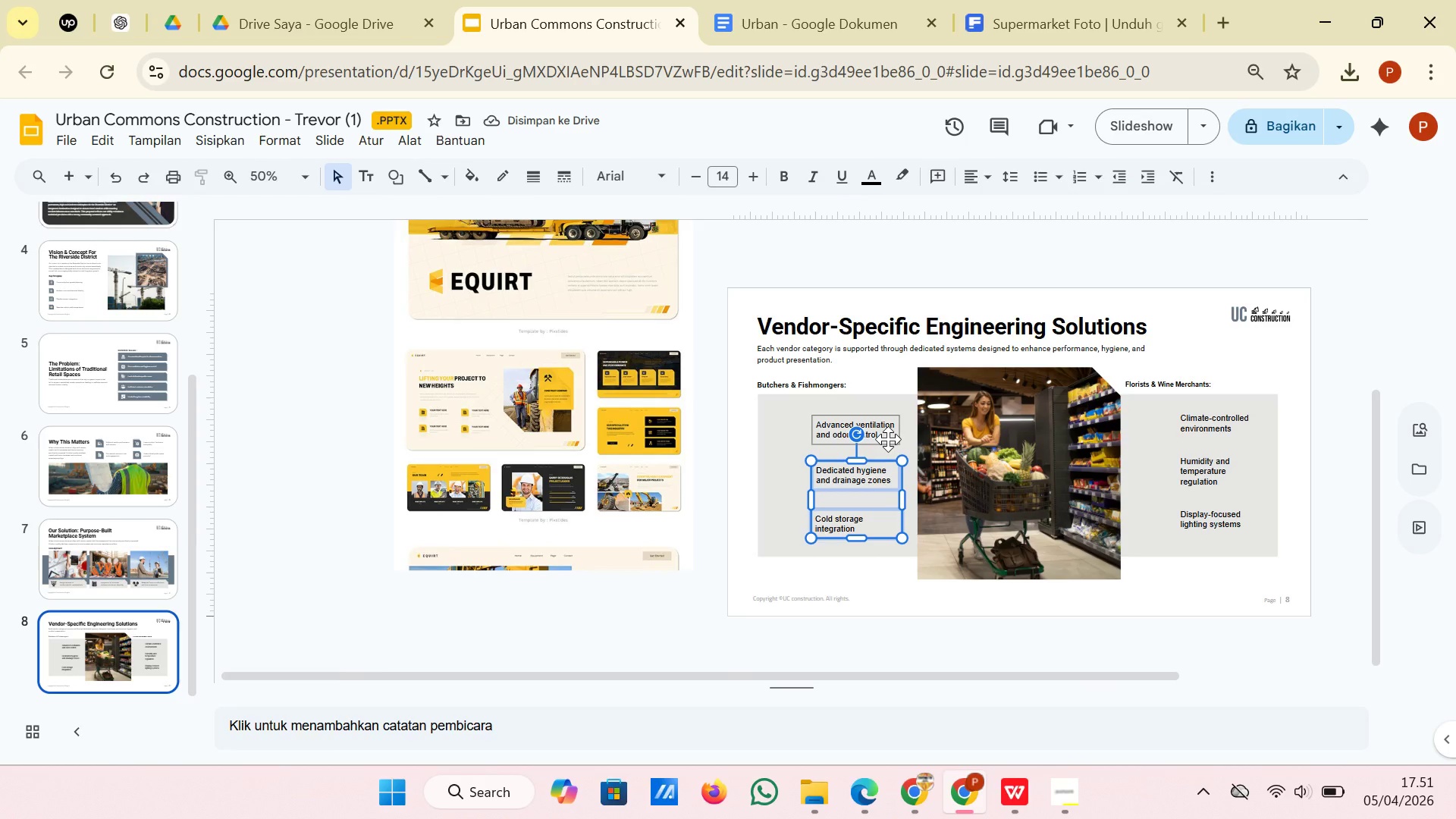 
left_click([888, 439])
 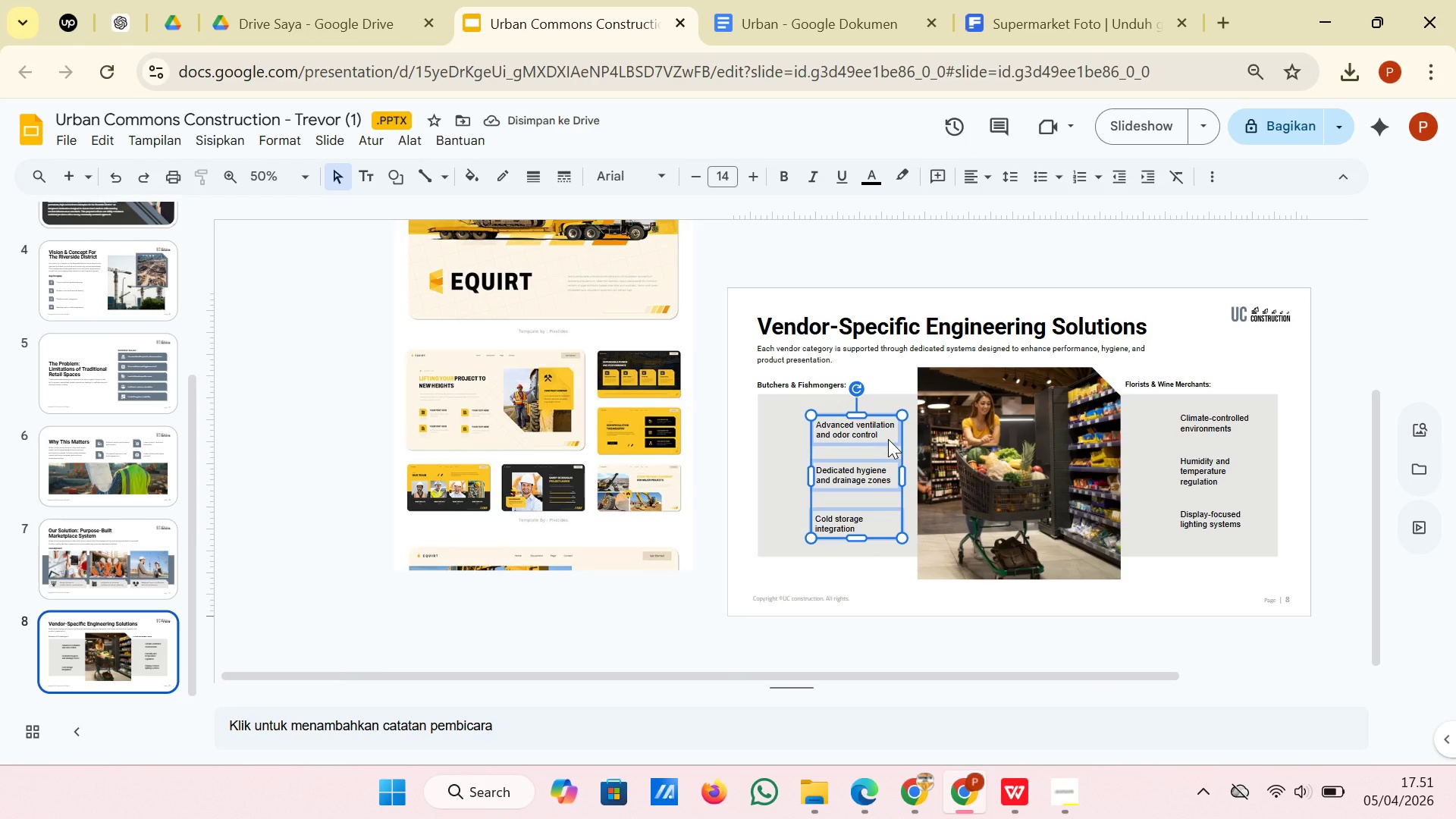 
right_click([888, 439])
 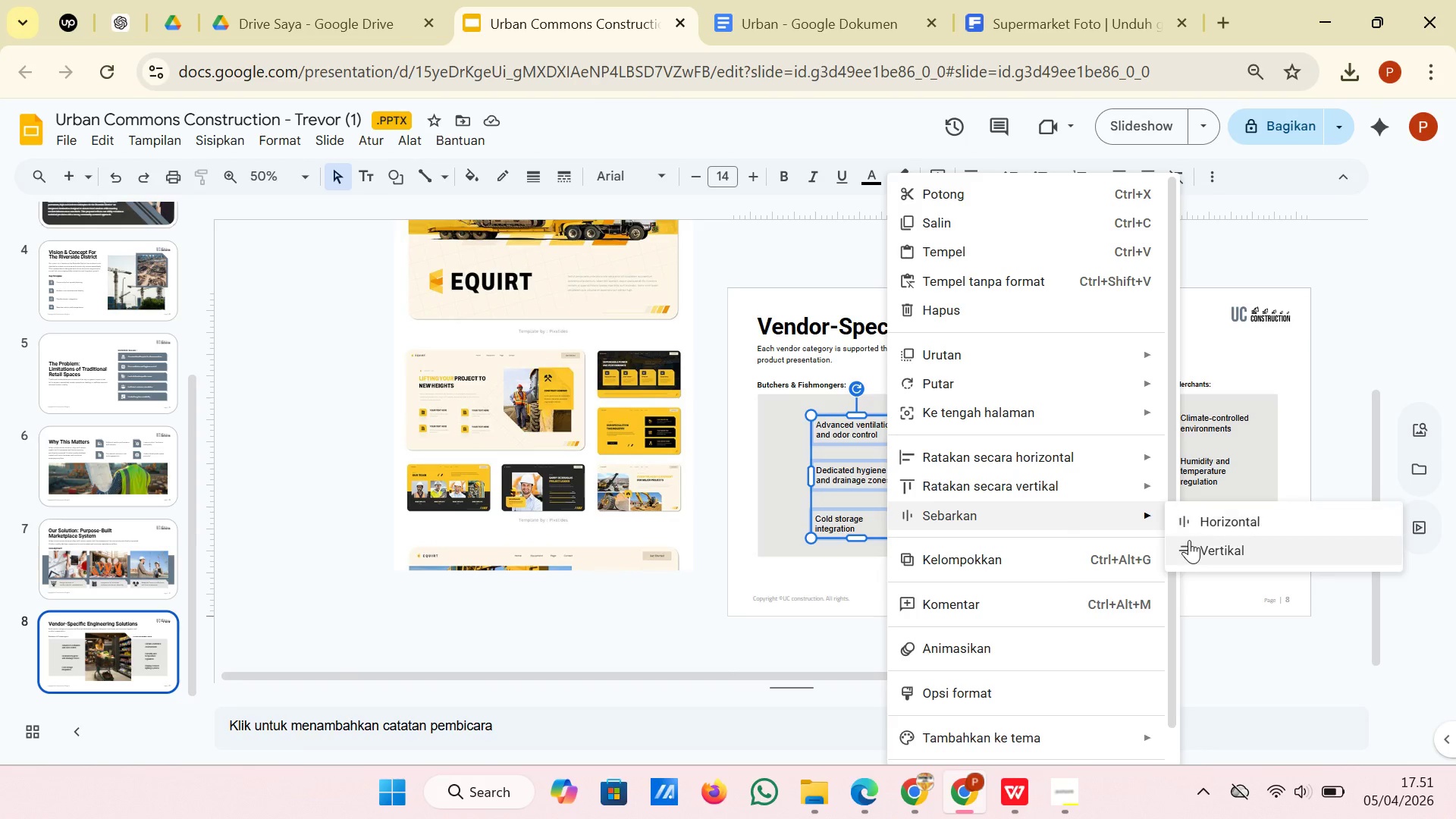 
left_click([1189, 540])
 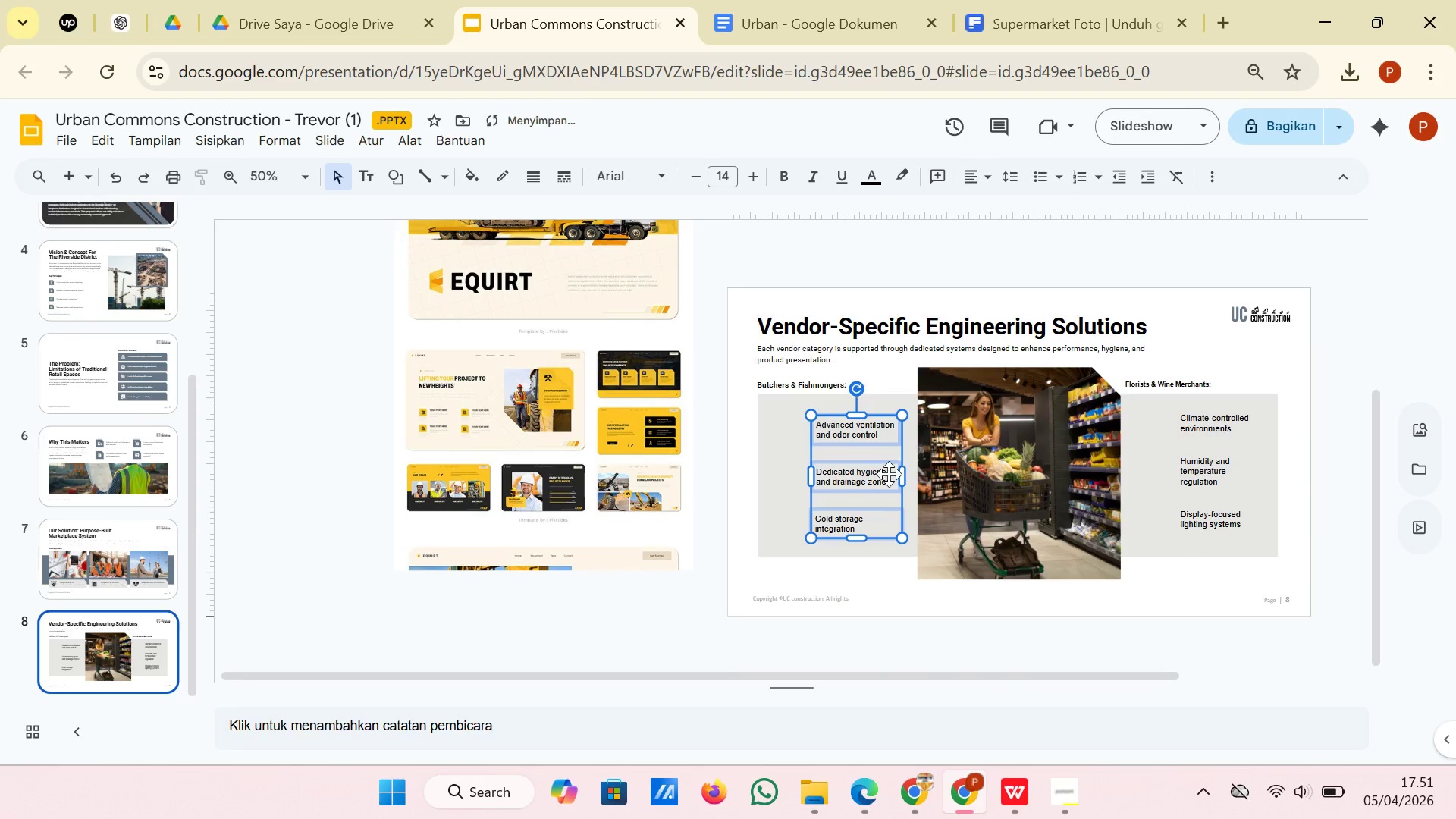 
right_click([888, 475])
 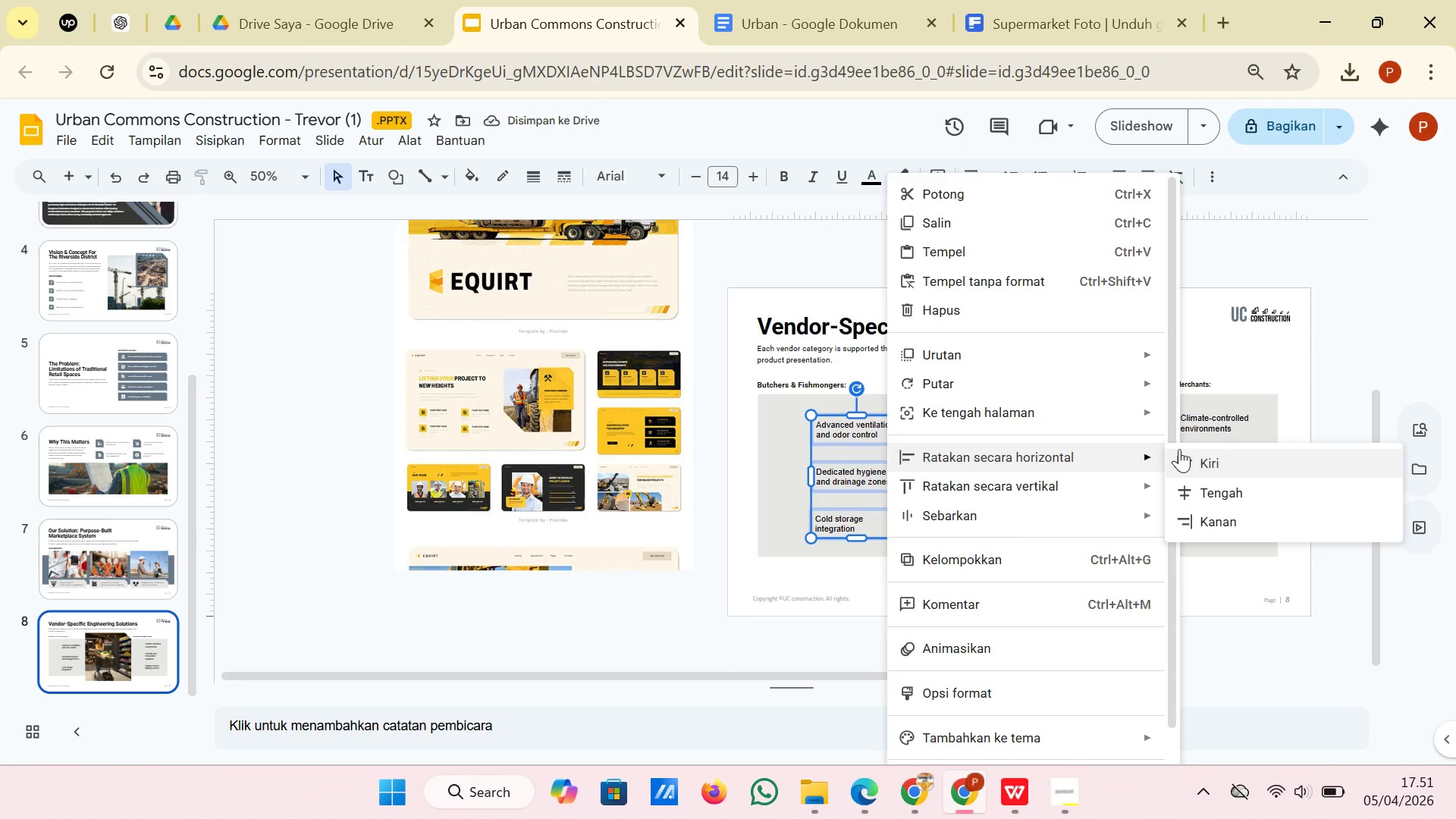 
left_click([1187, 452])
 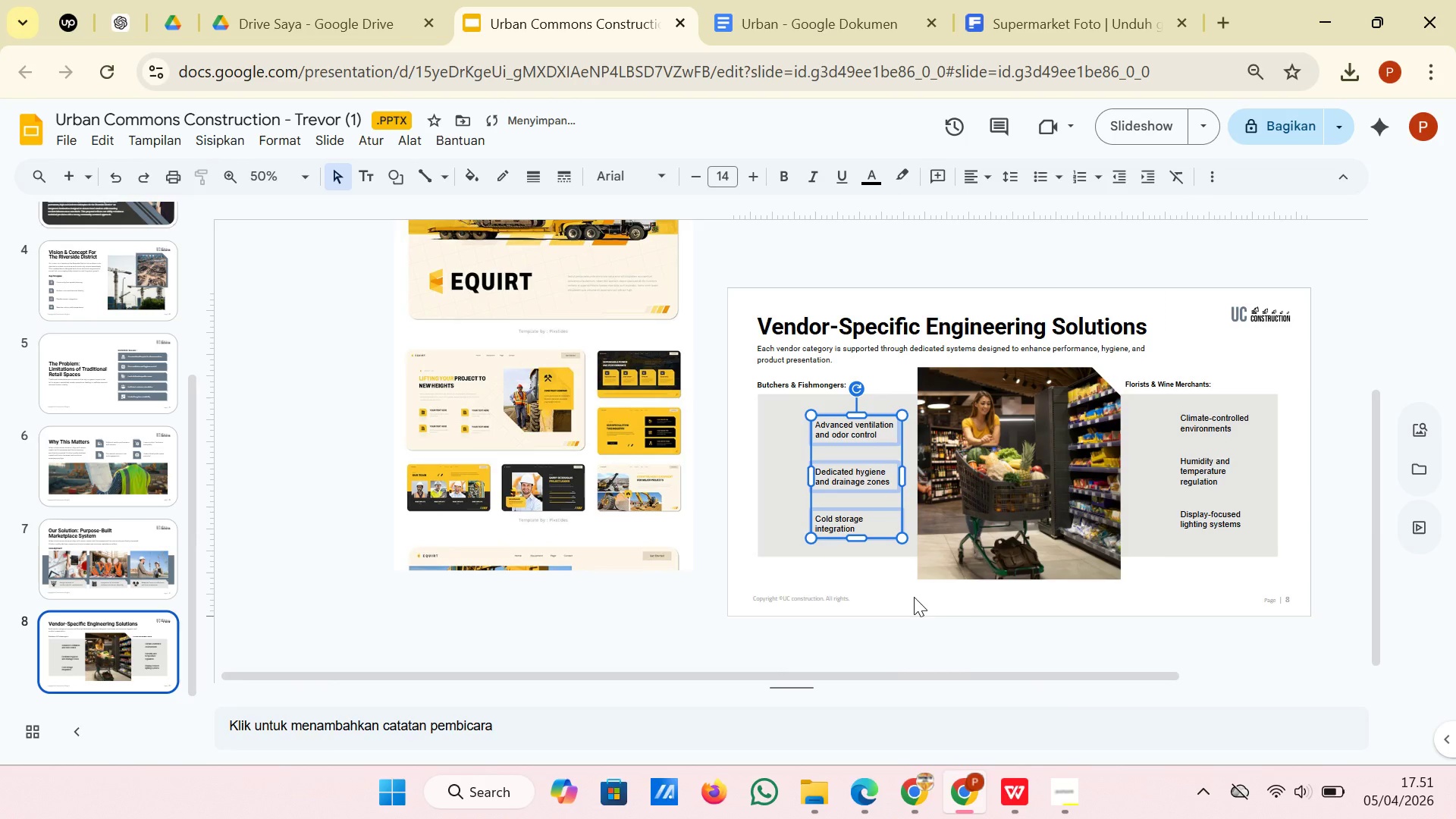 
left_click([913, 597])
 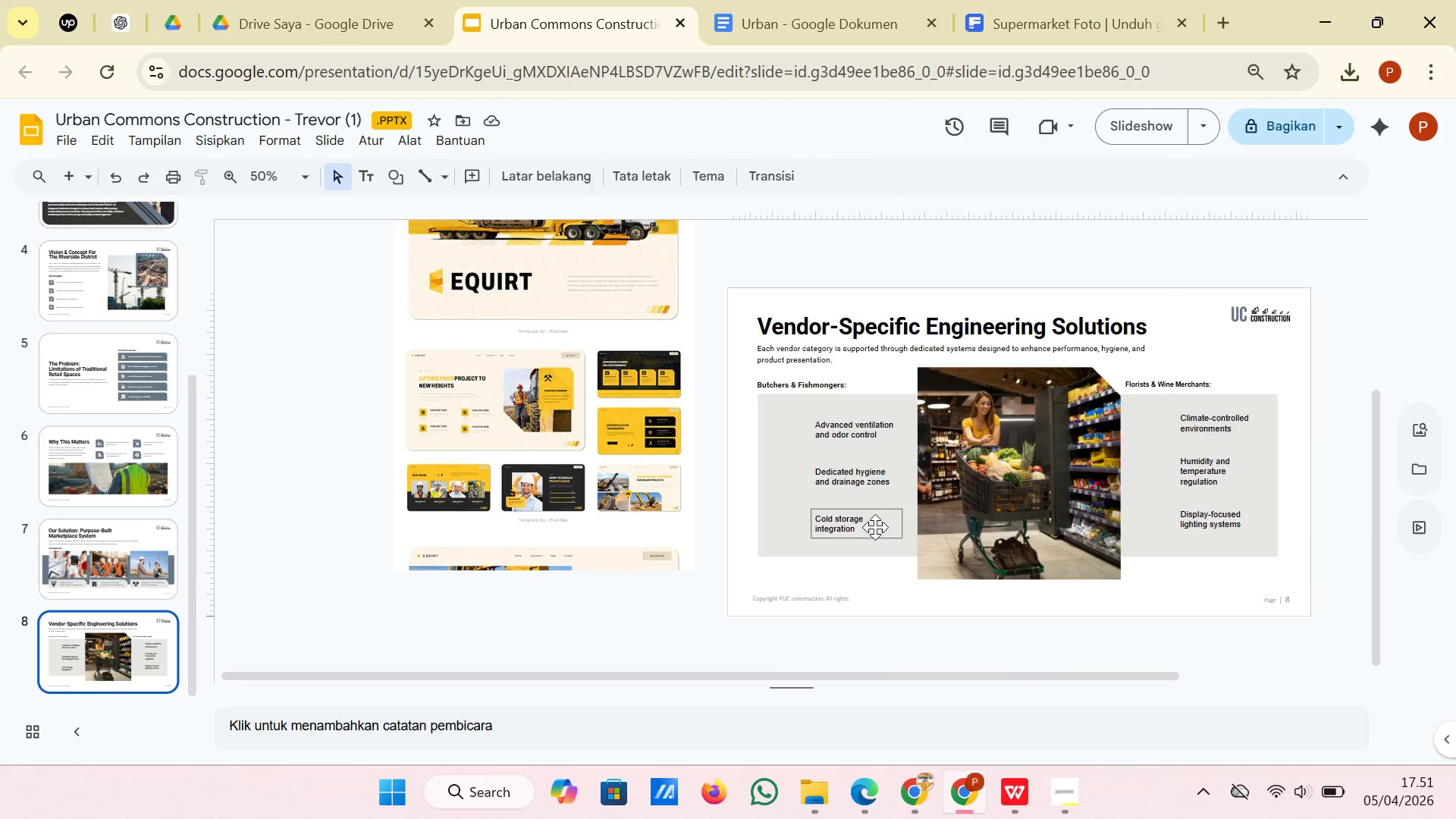 
left_click([875, 527])
 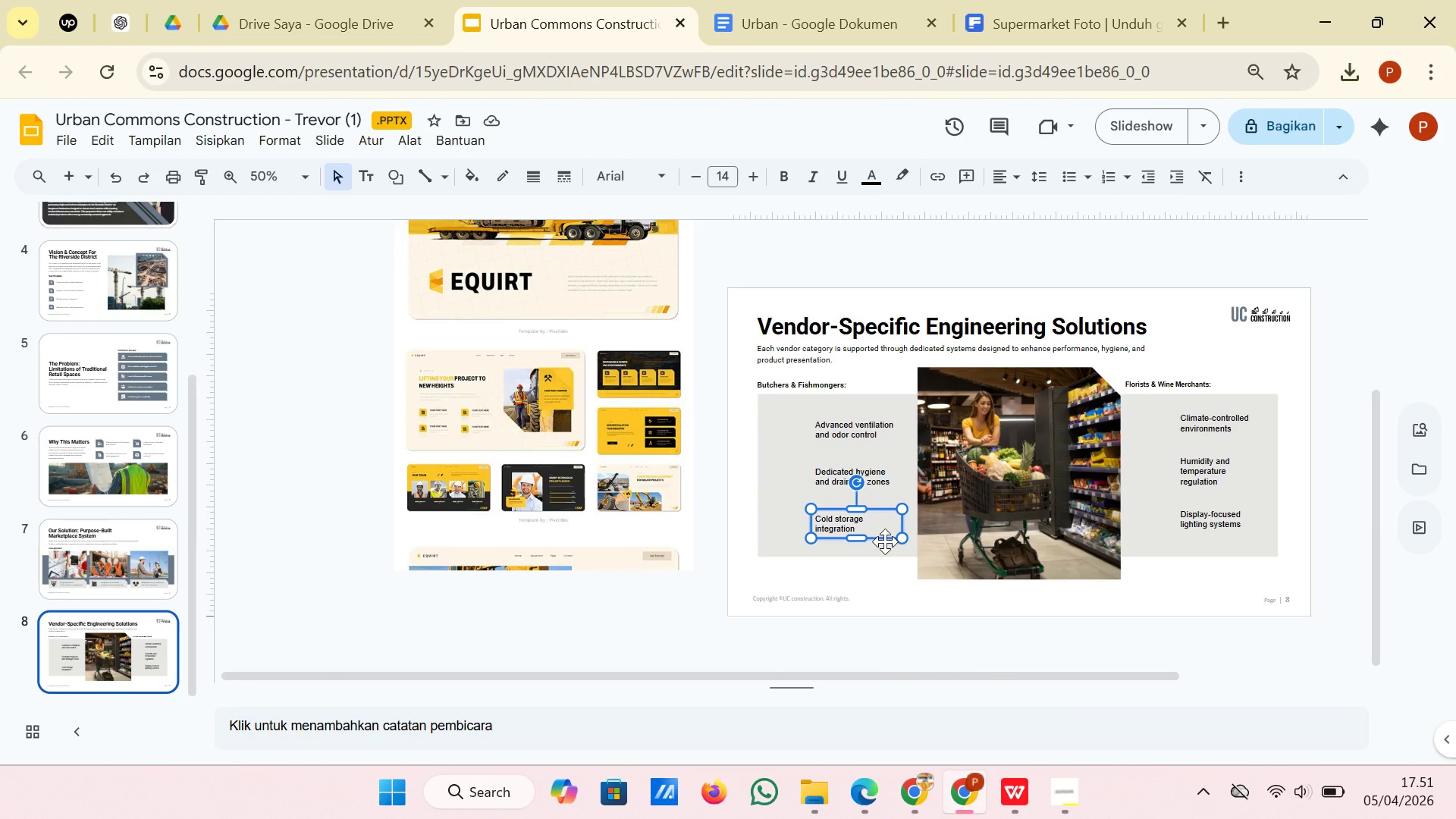 
left_click_drag(start_coordinate=[885, 541], to_coordinate=[885, 536])
 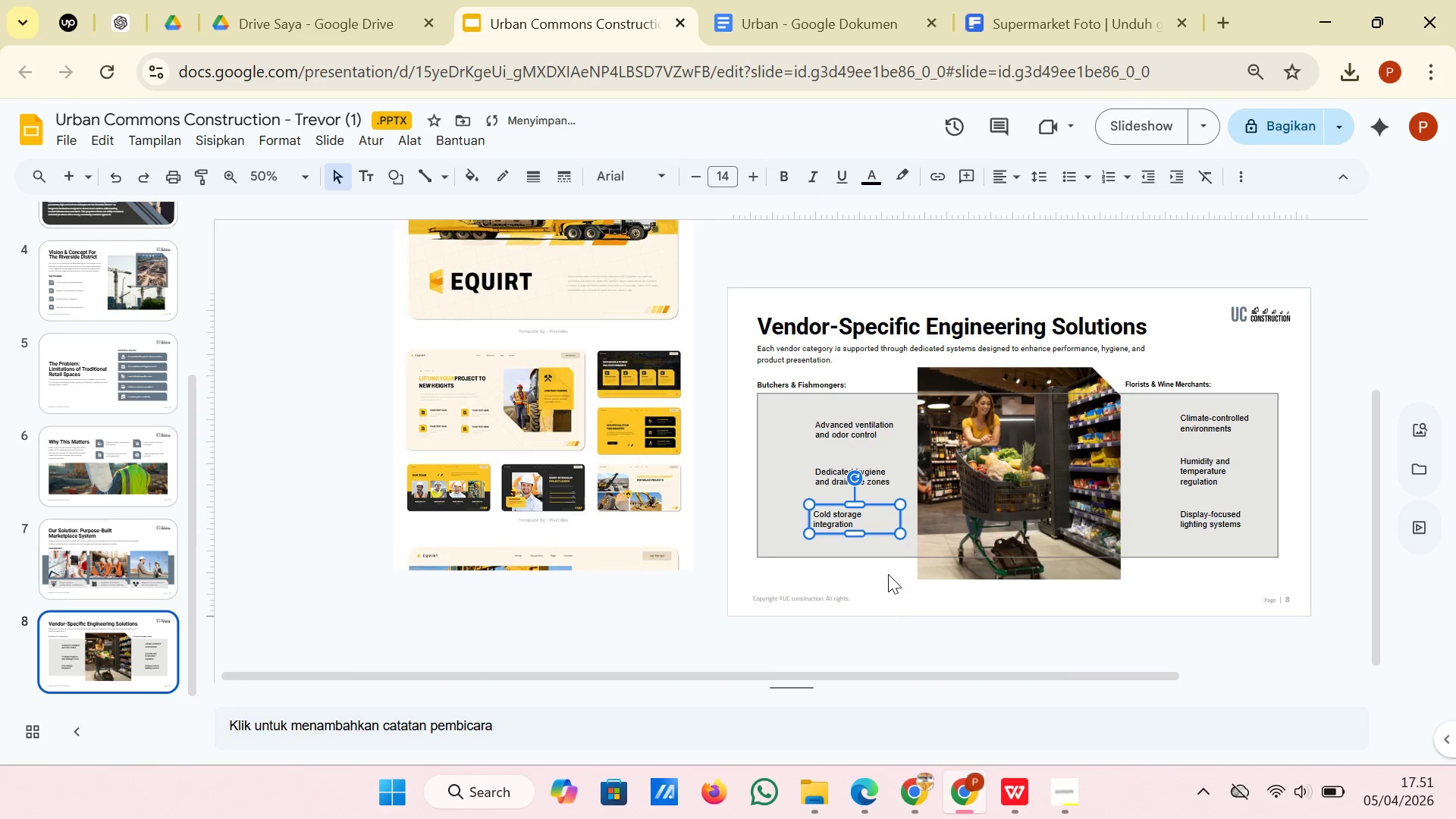 
left_click([890, 596])
 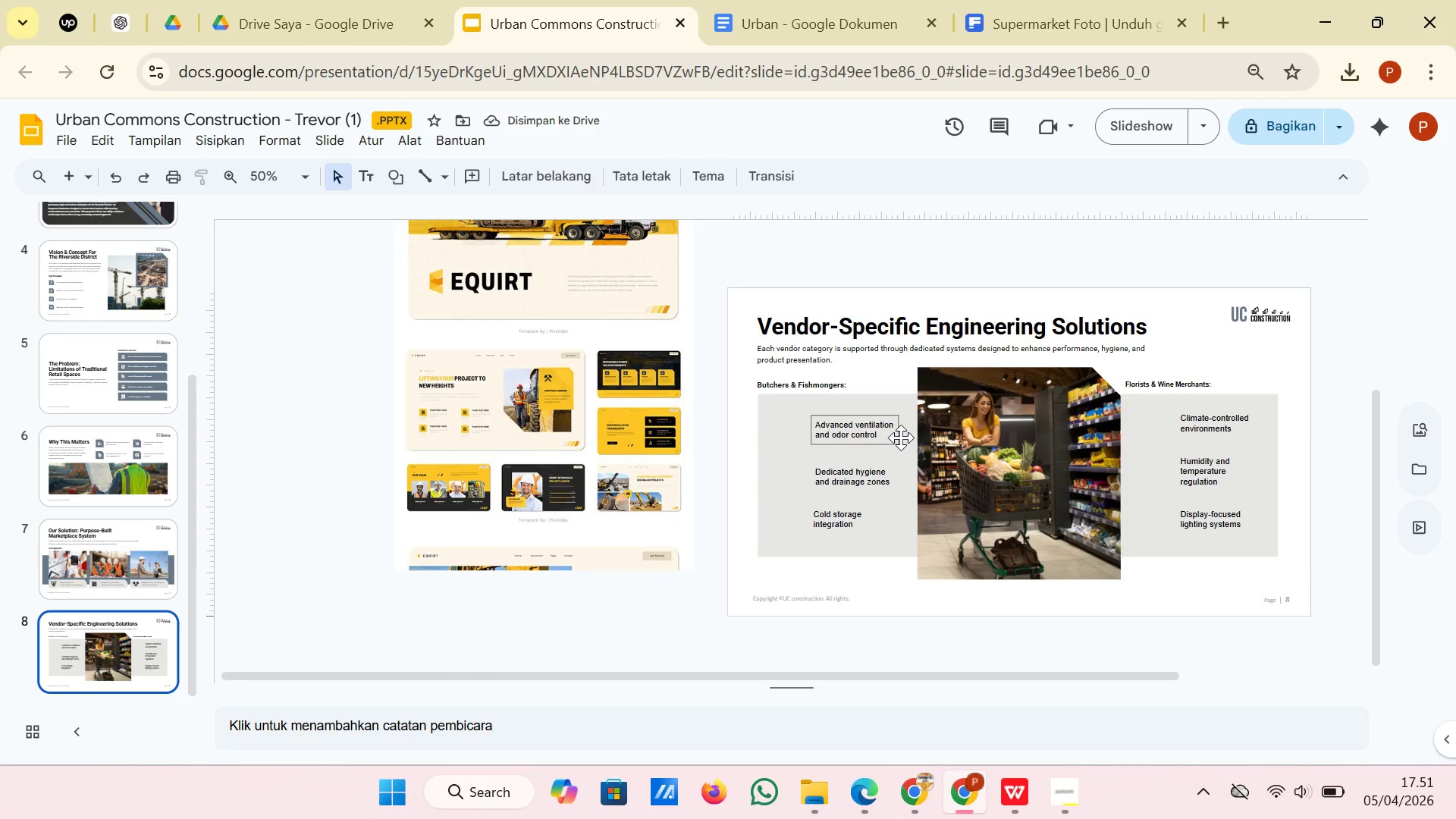 
left_click([901, 435])
 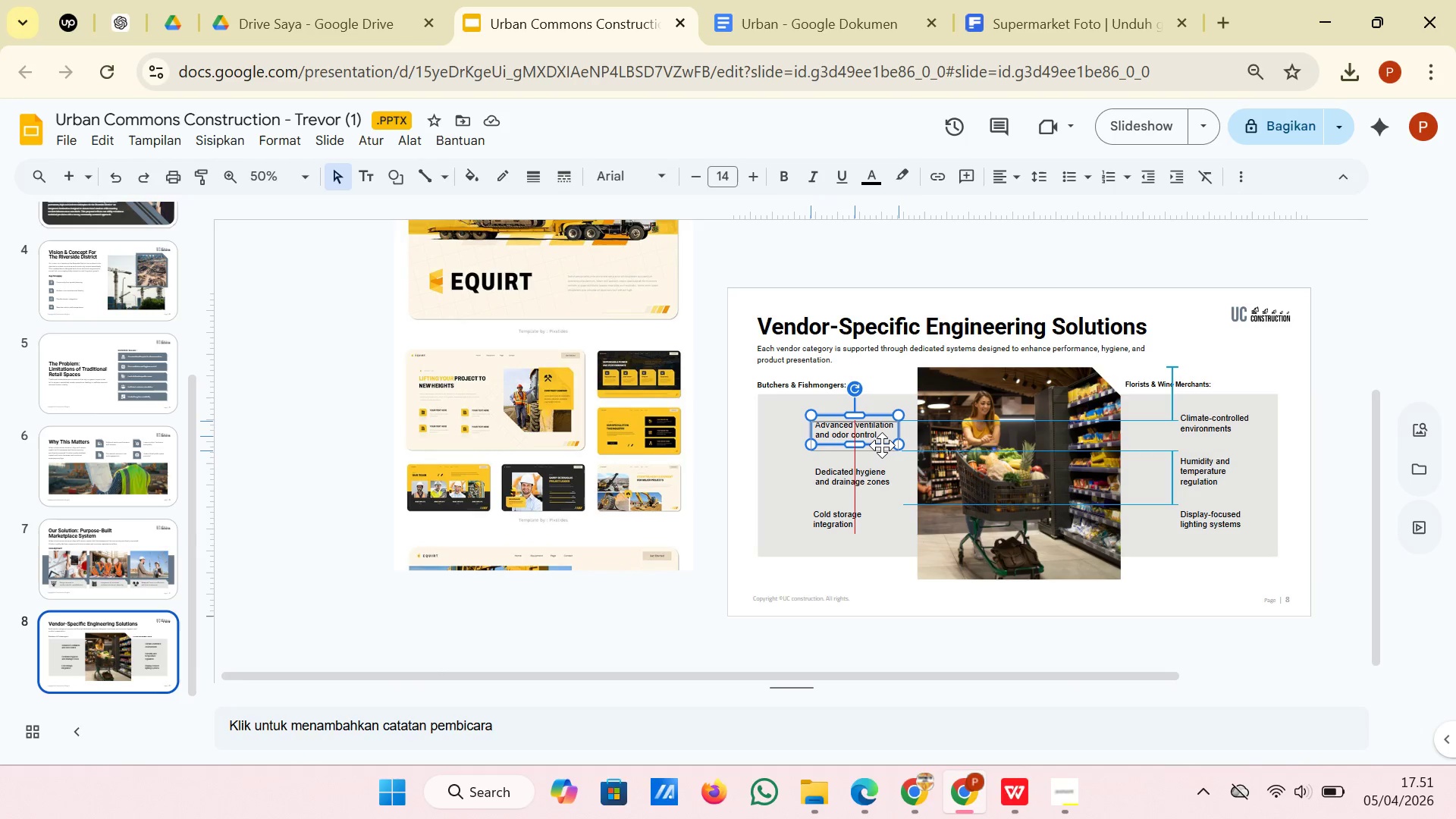 
wait(8.05)
 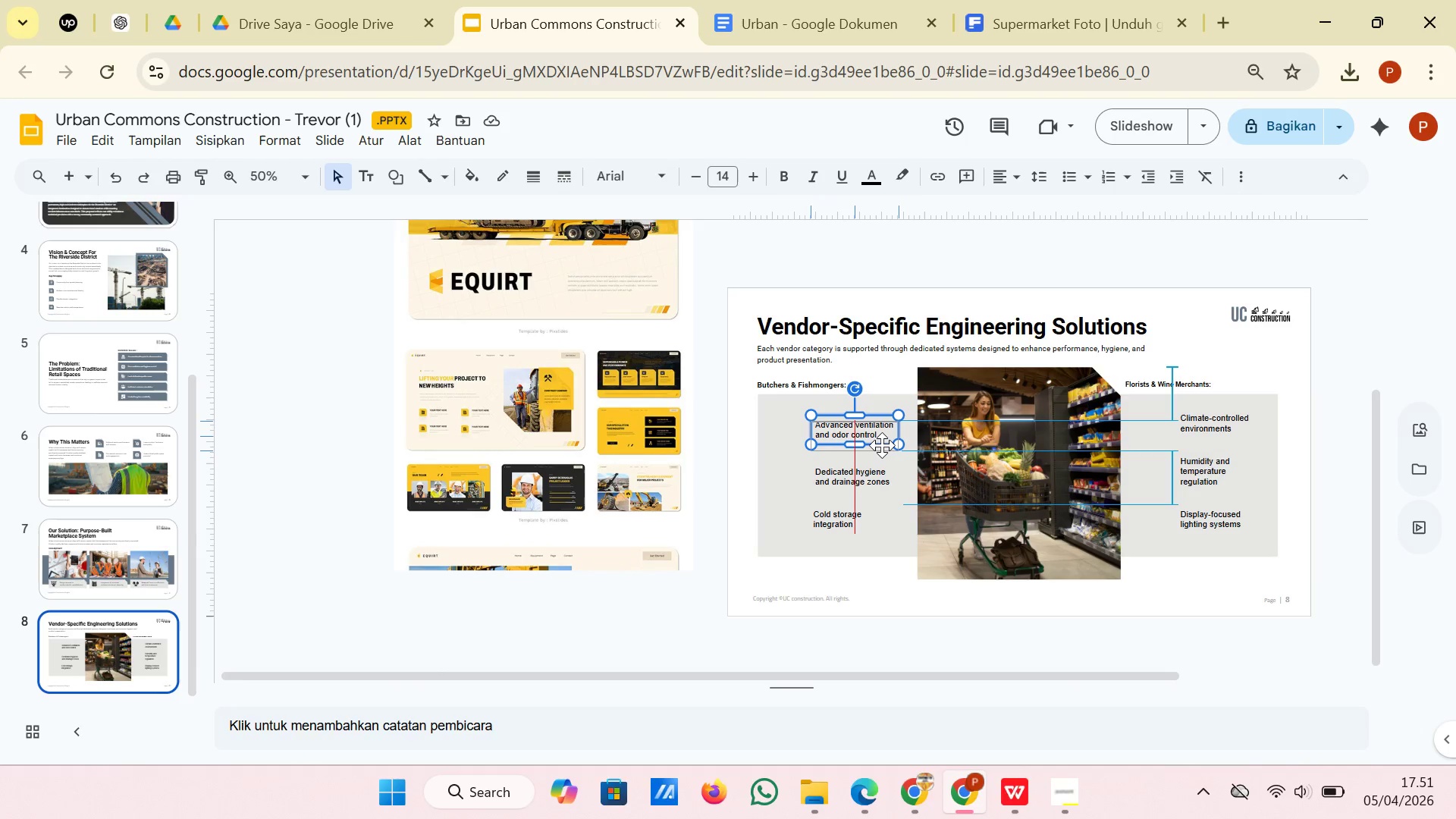 
left_click([882, 444])
 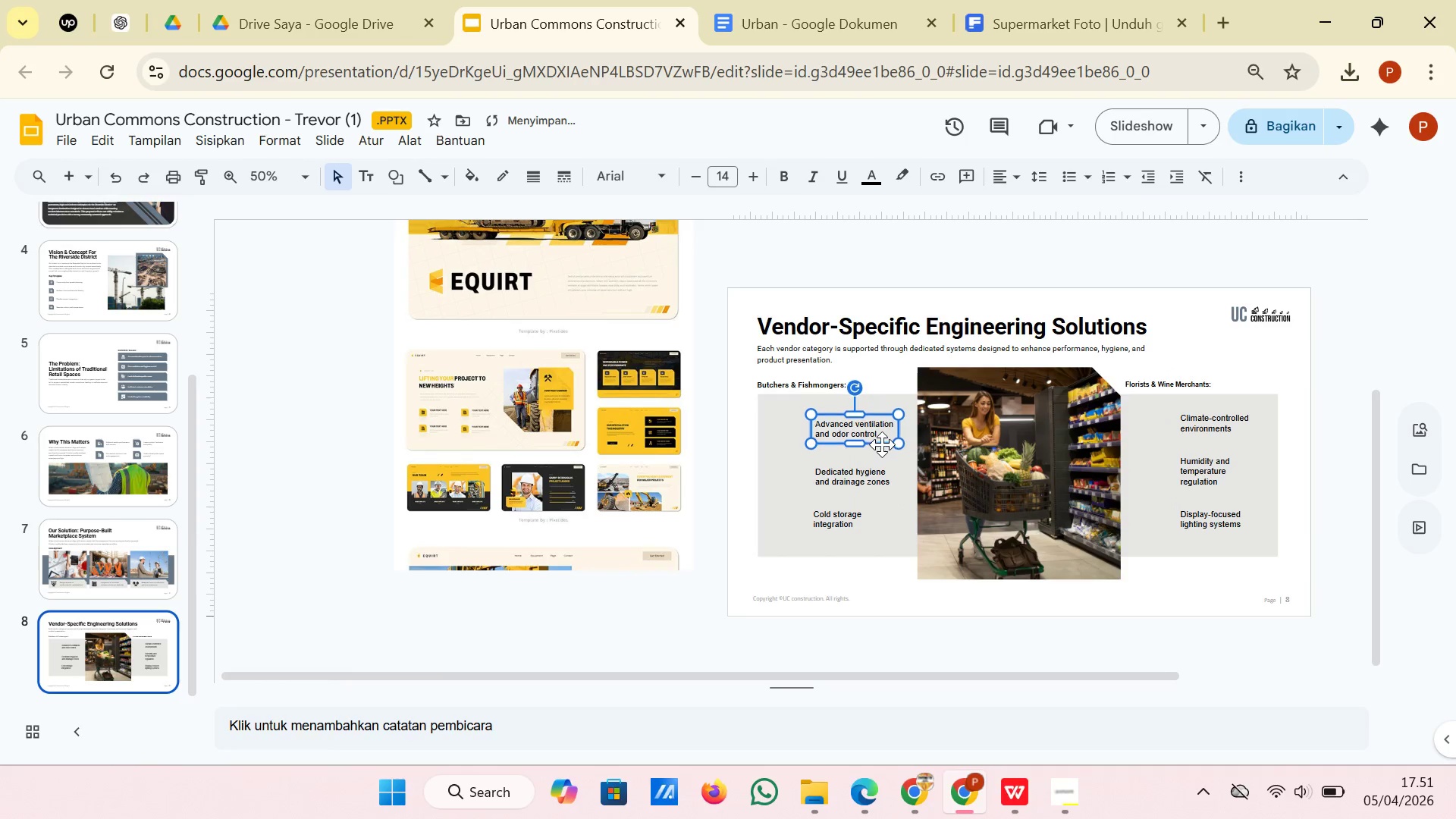 
key(ArrowDown)
 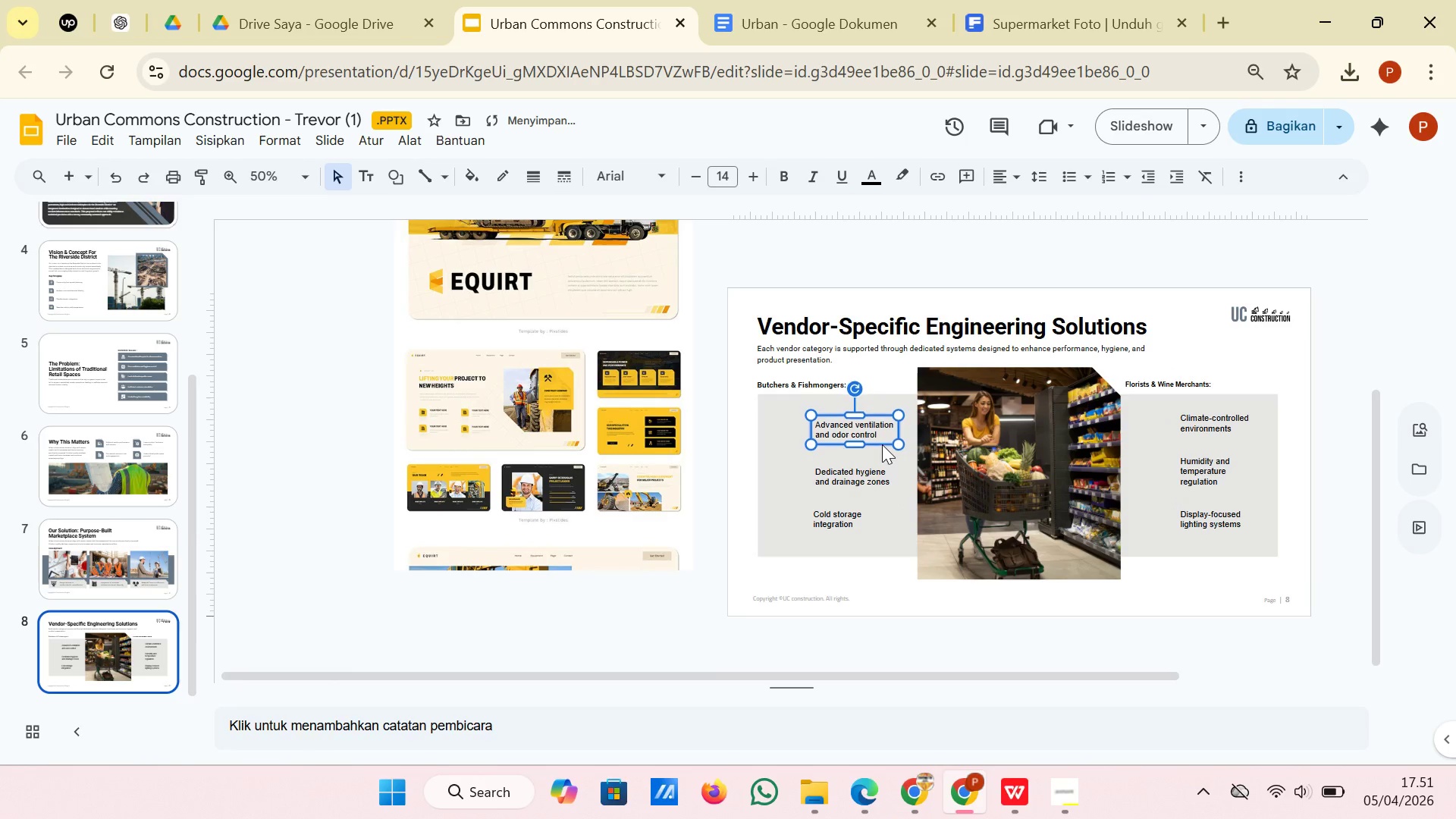 
key(ArrowDown)
 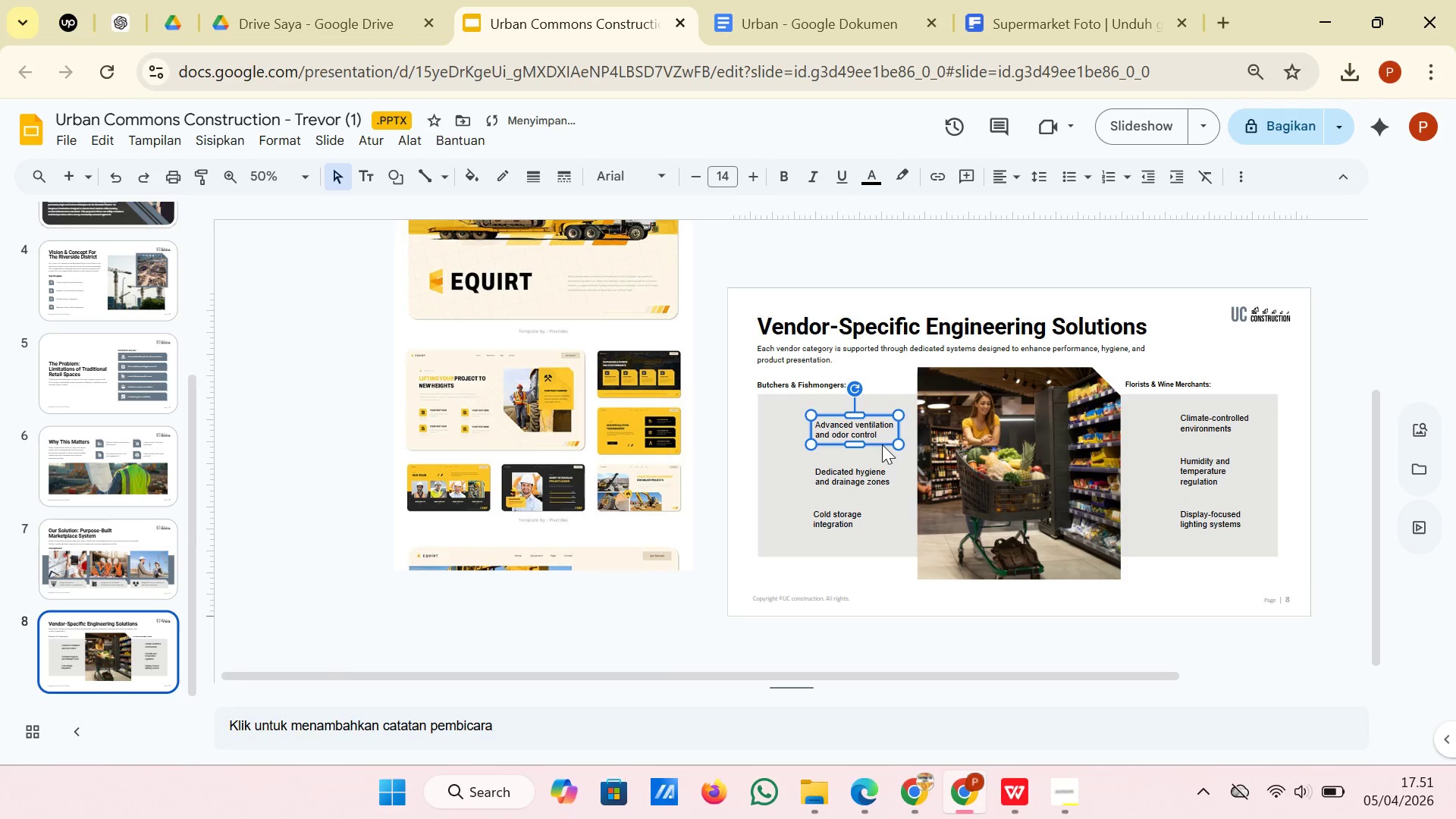 
key(ArrowDown)
 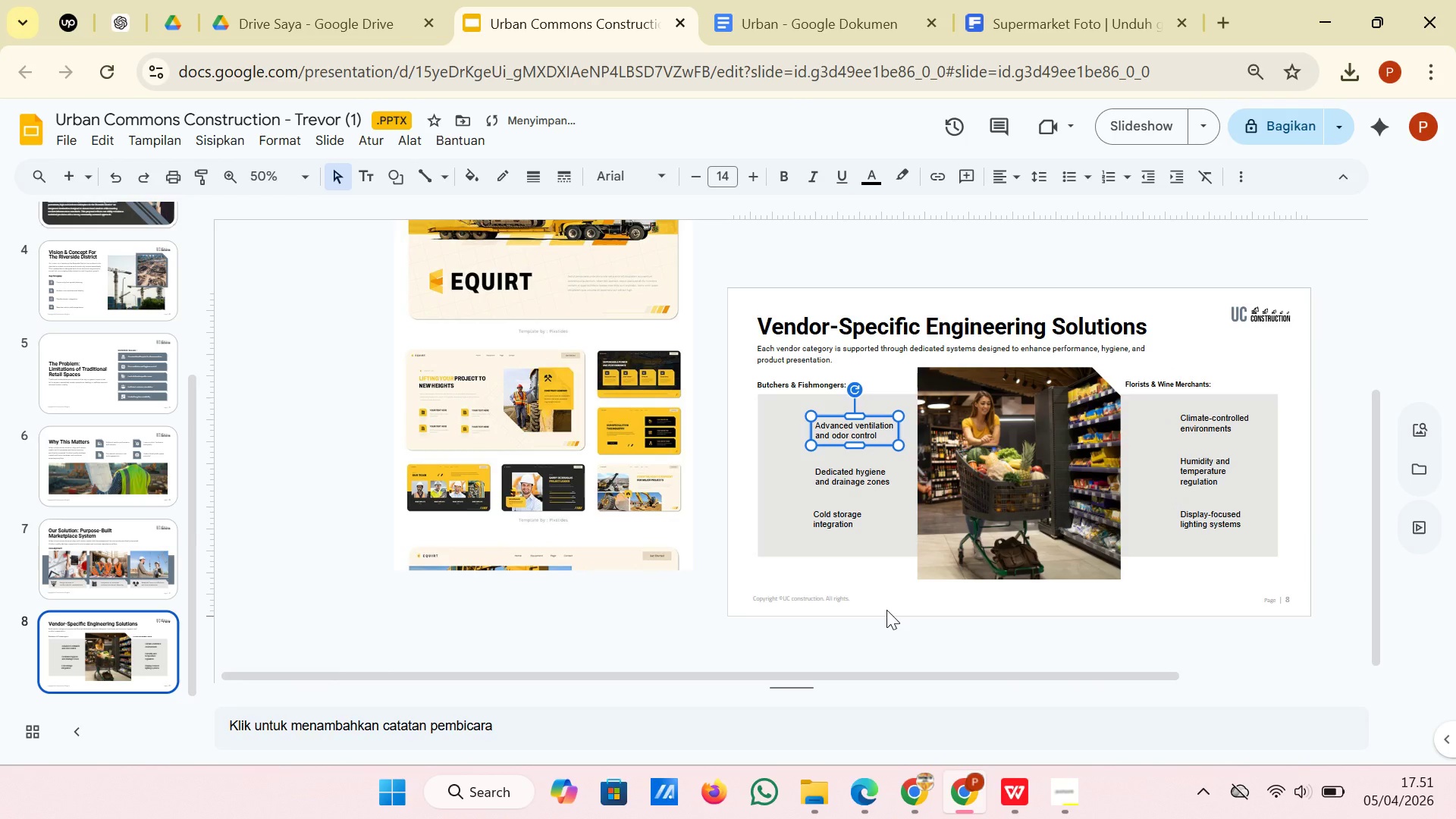 
left_click([889, 615])
 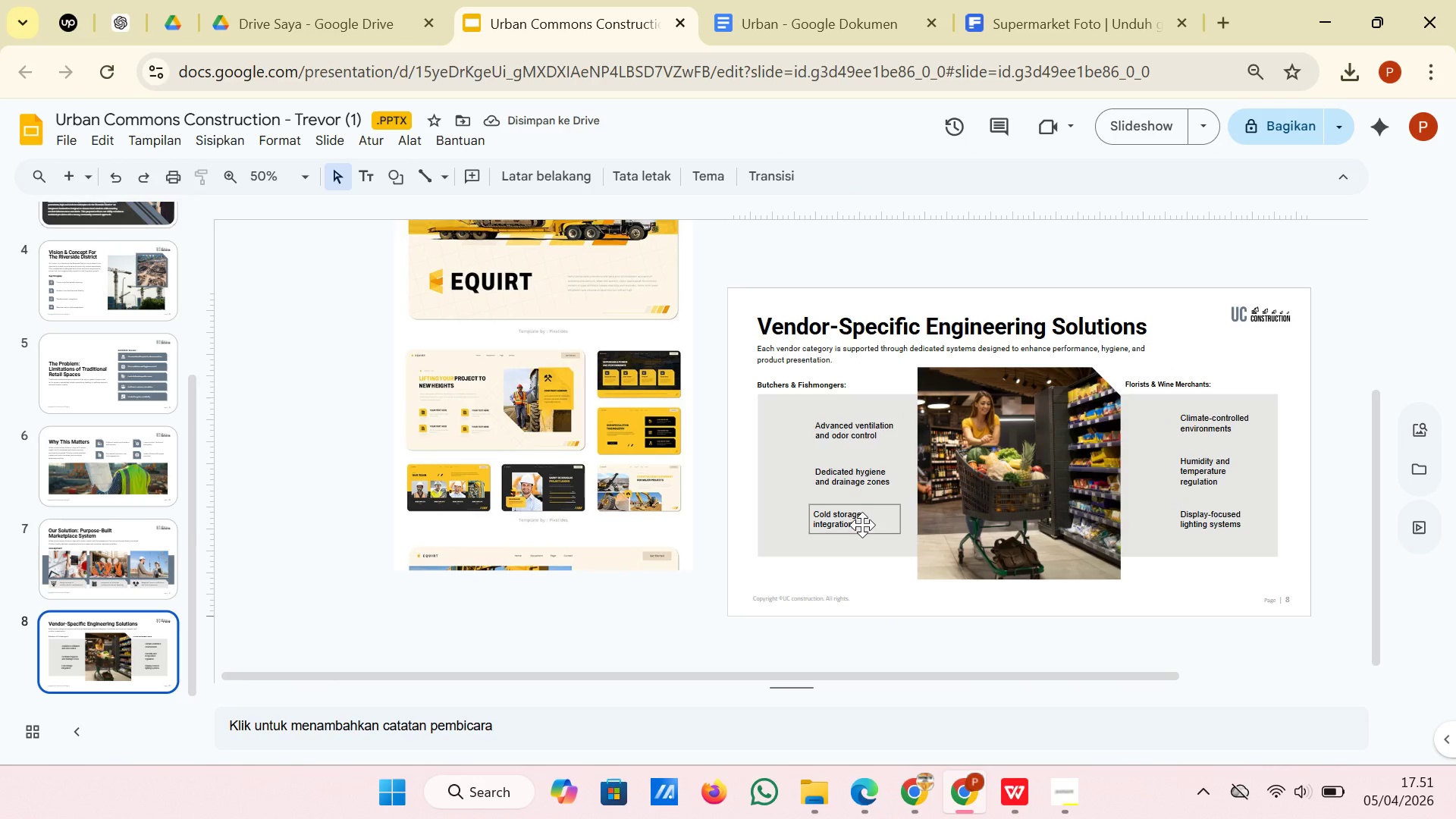 
left_click([862, 525])
 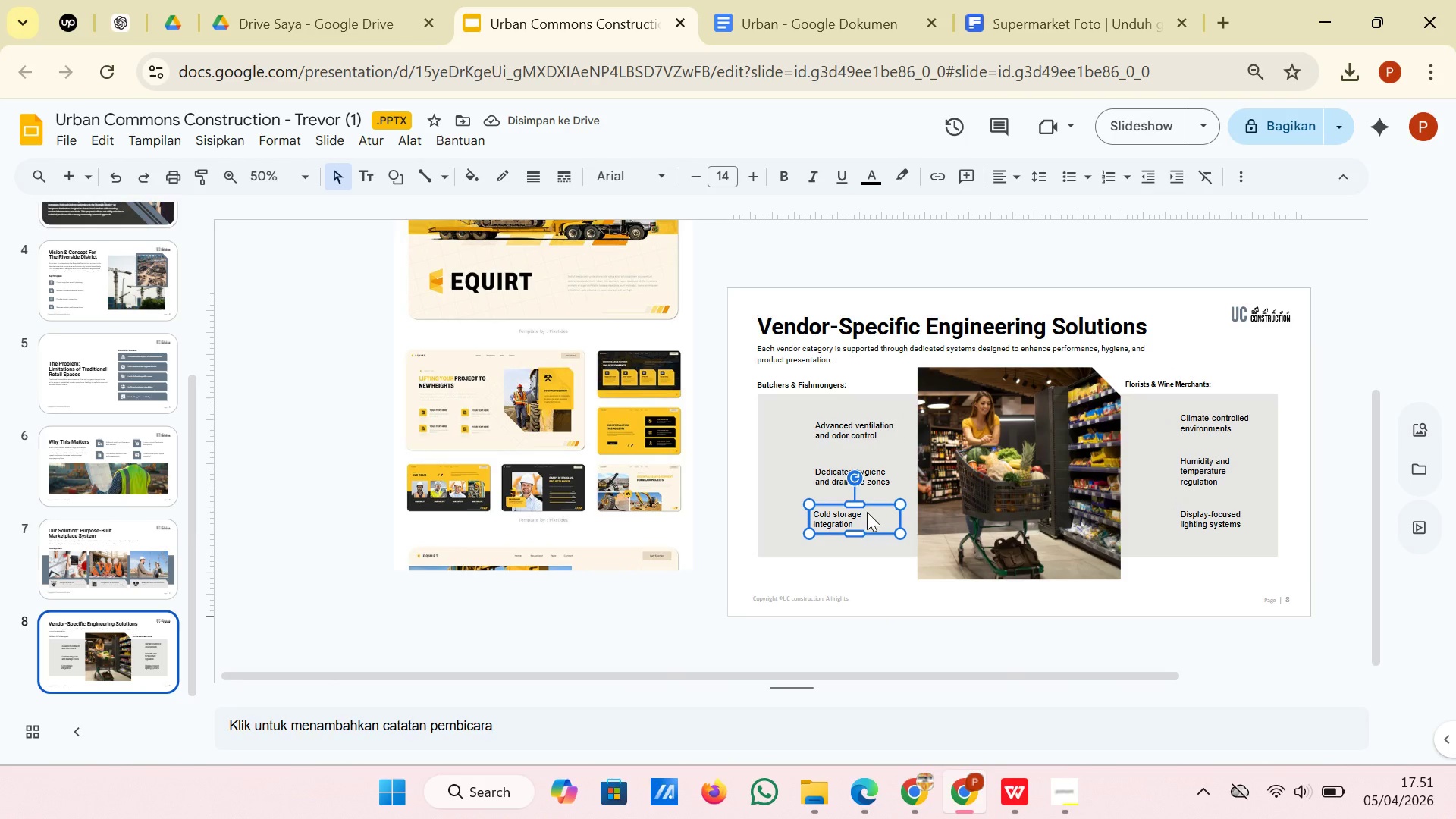 
hold_key(key=ShiftLeft, duration=2.31)
left_click([873, 484])
 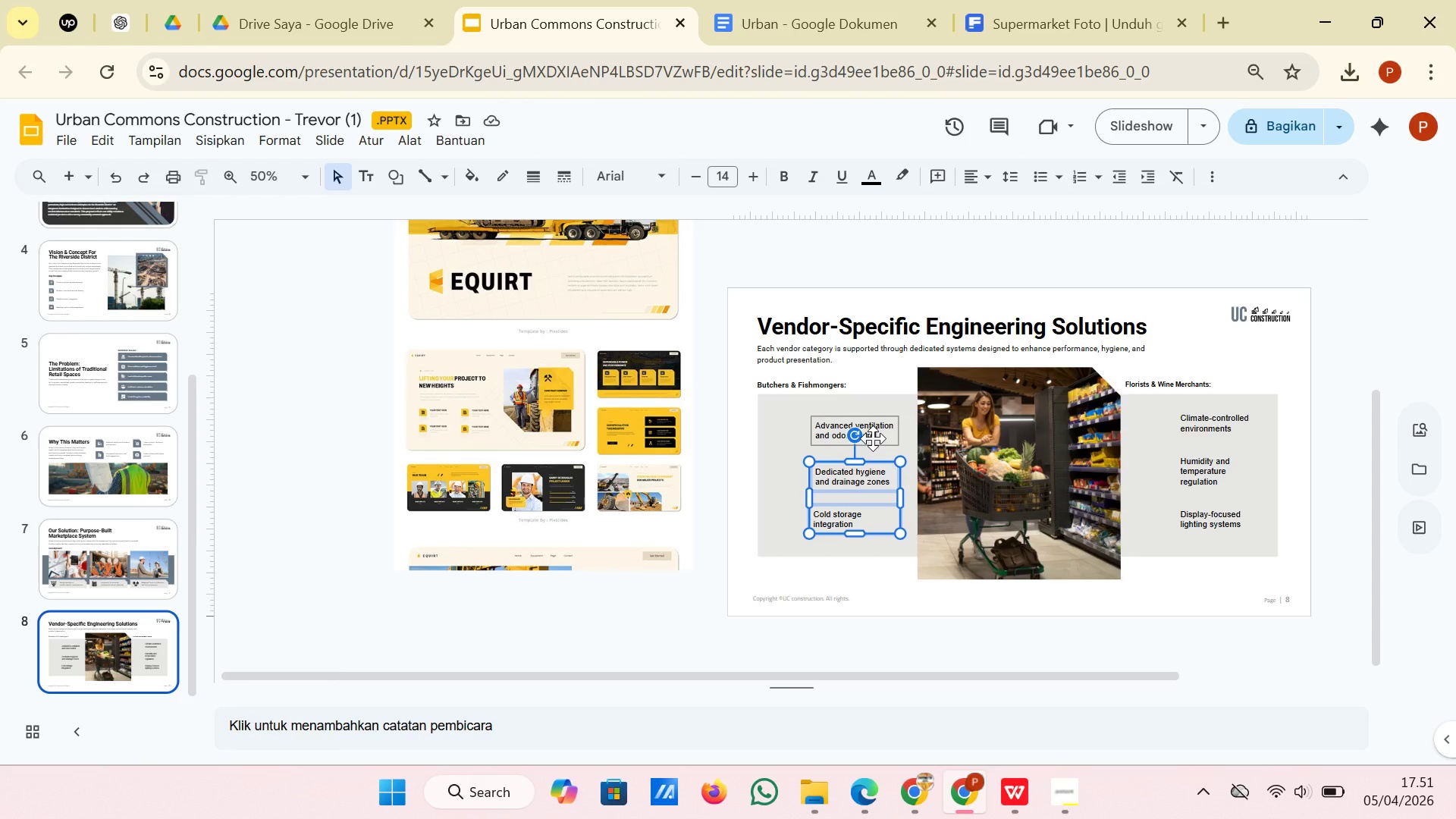 
left_click([873, 436])
 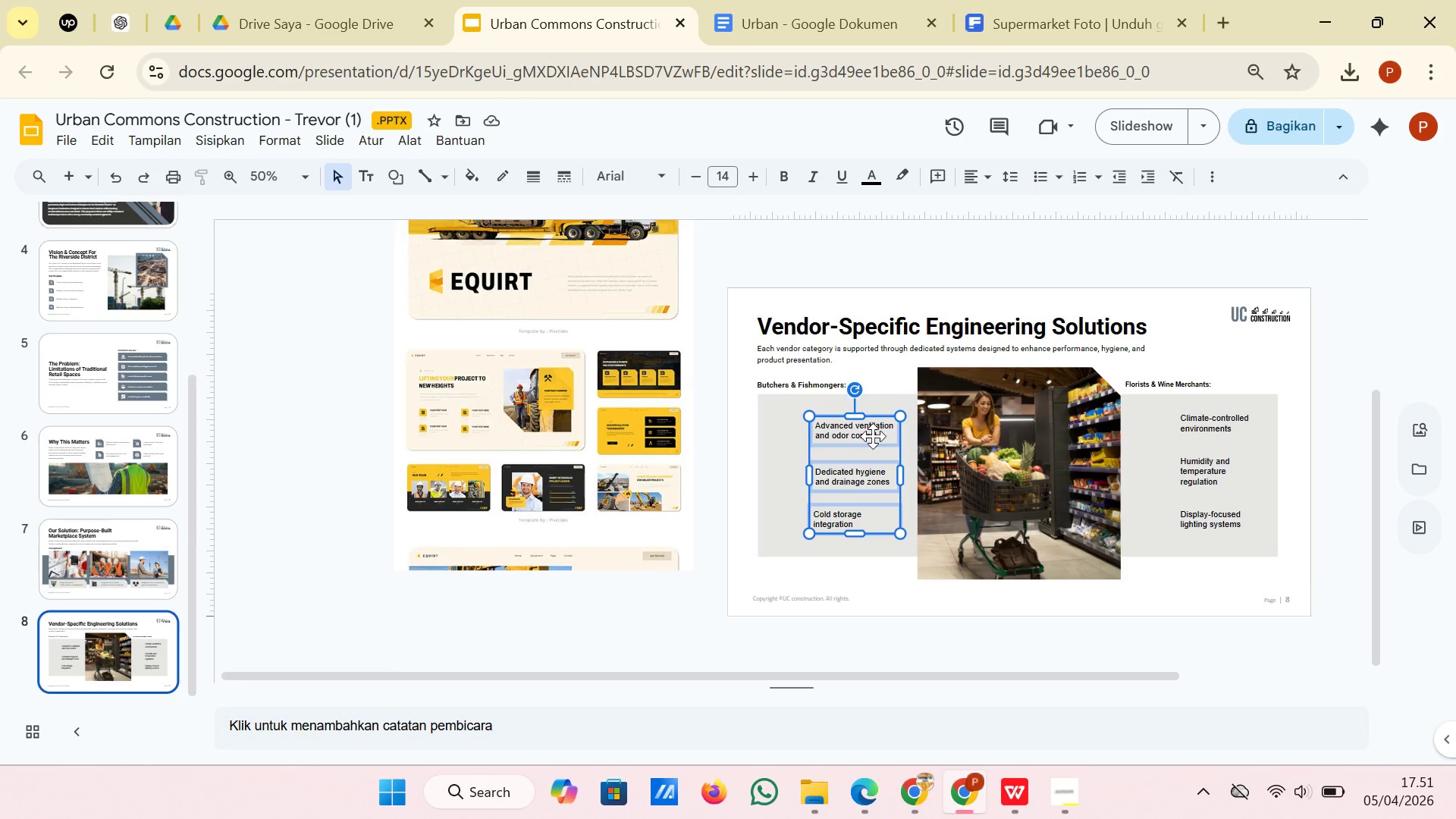 
right_click([873, 436])
 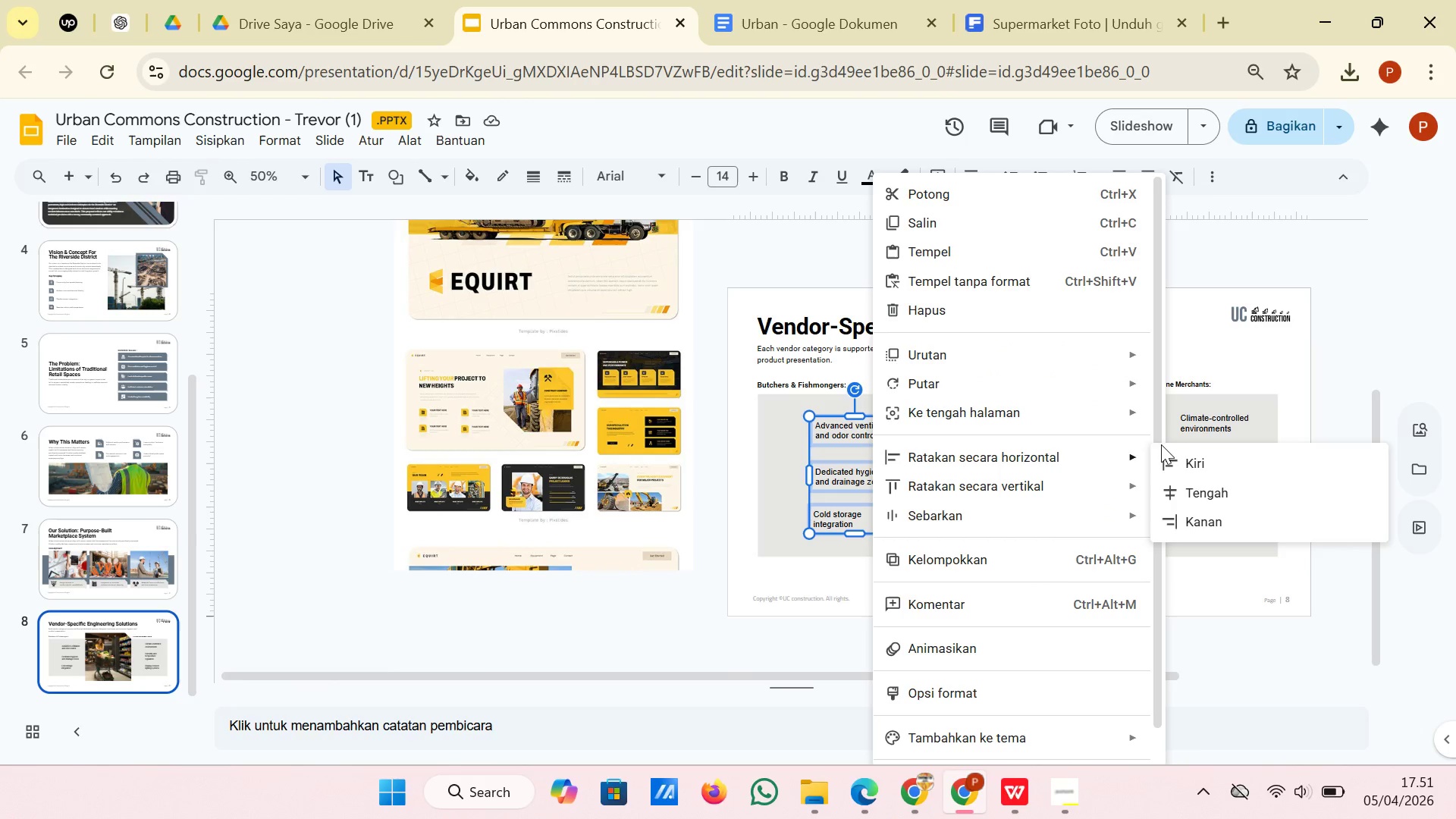 
mouse_move([1156, 453])
 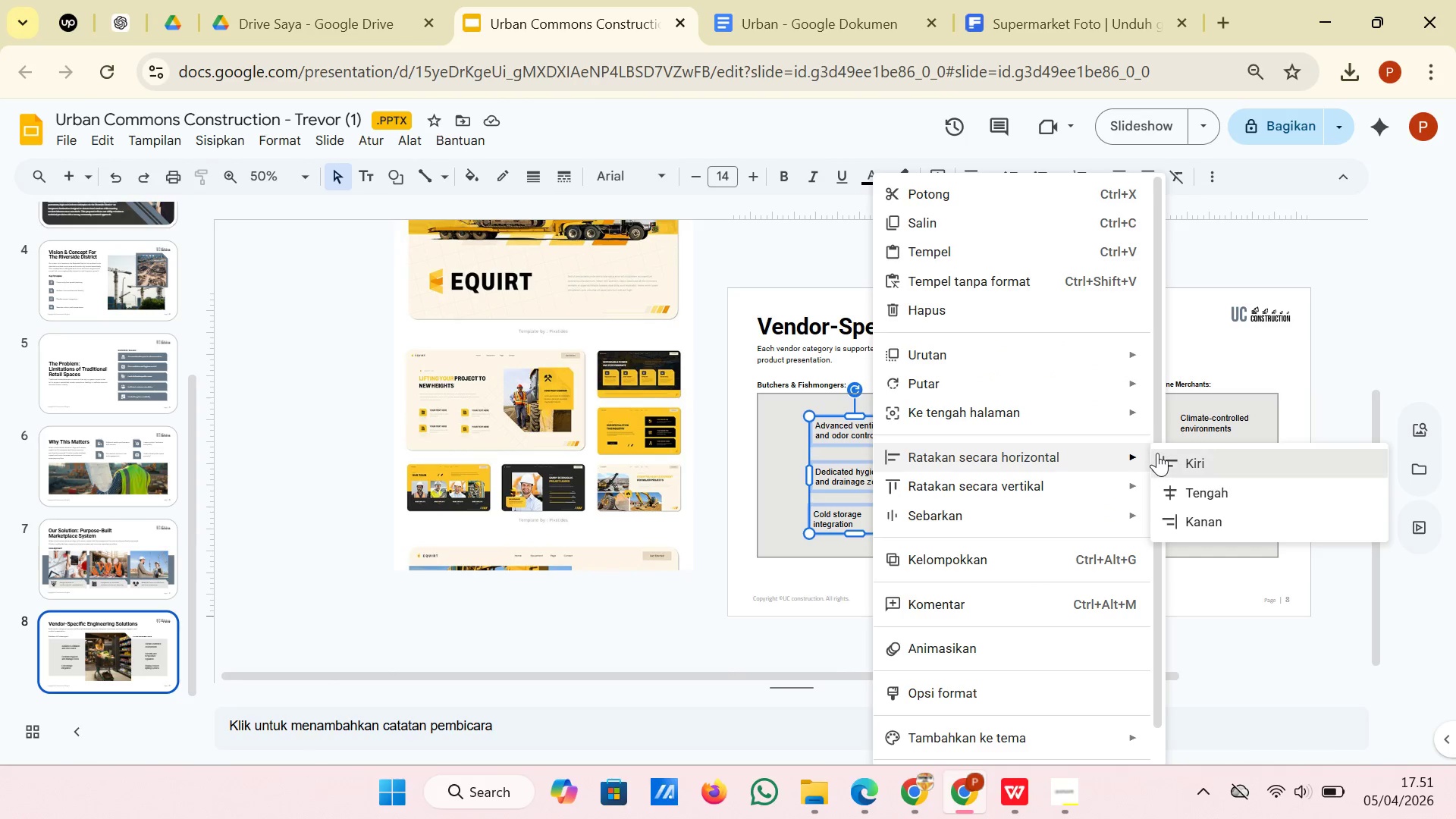 
left_click([1157, 453])
 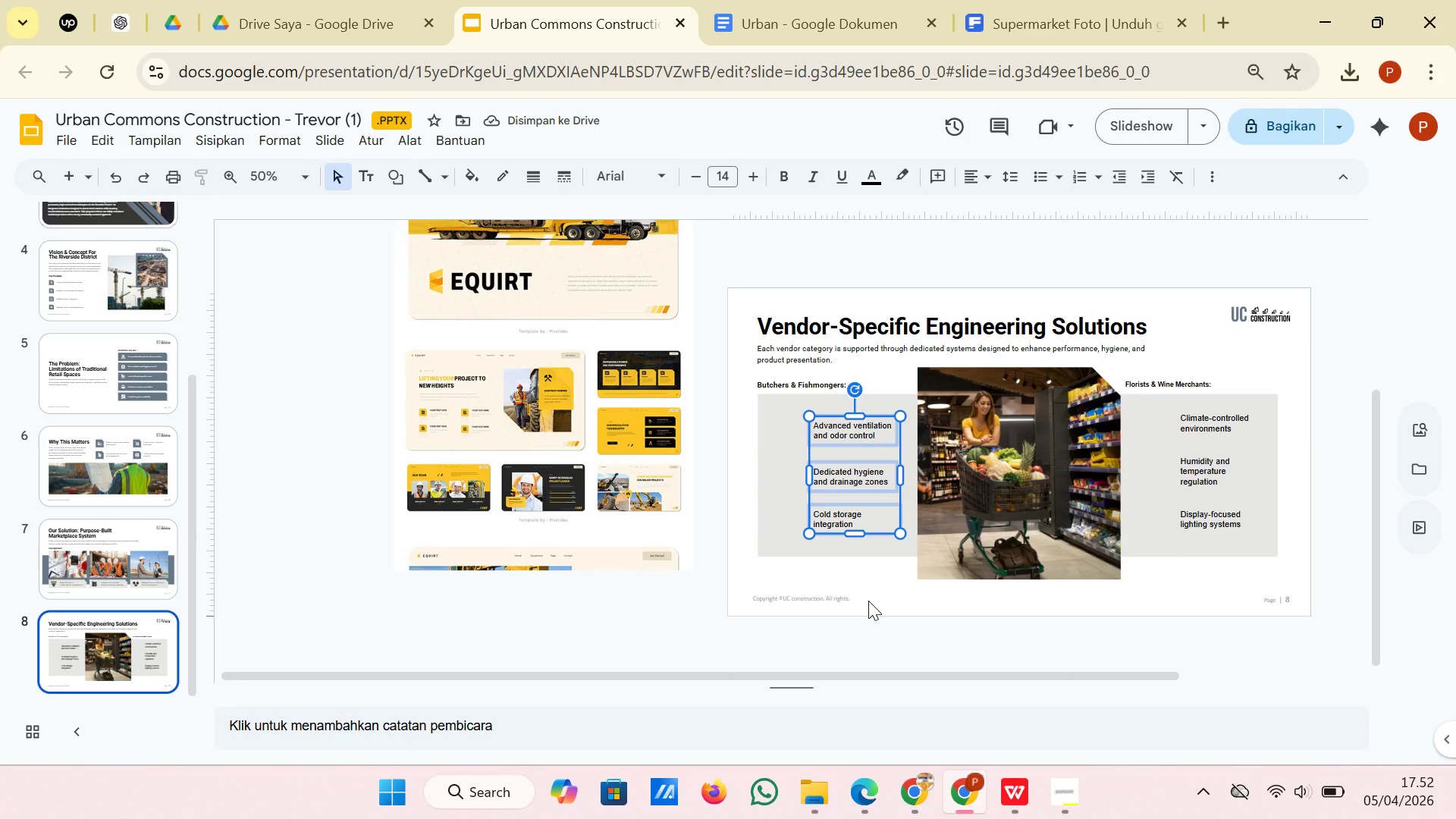 
right_click([877, 525])
 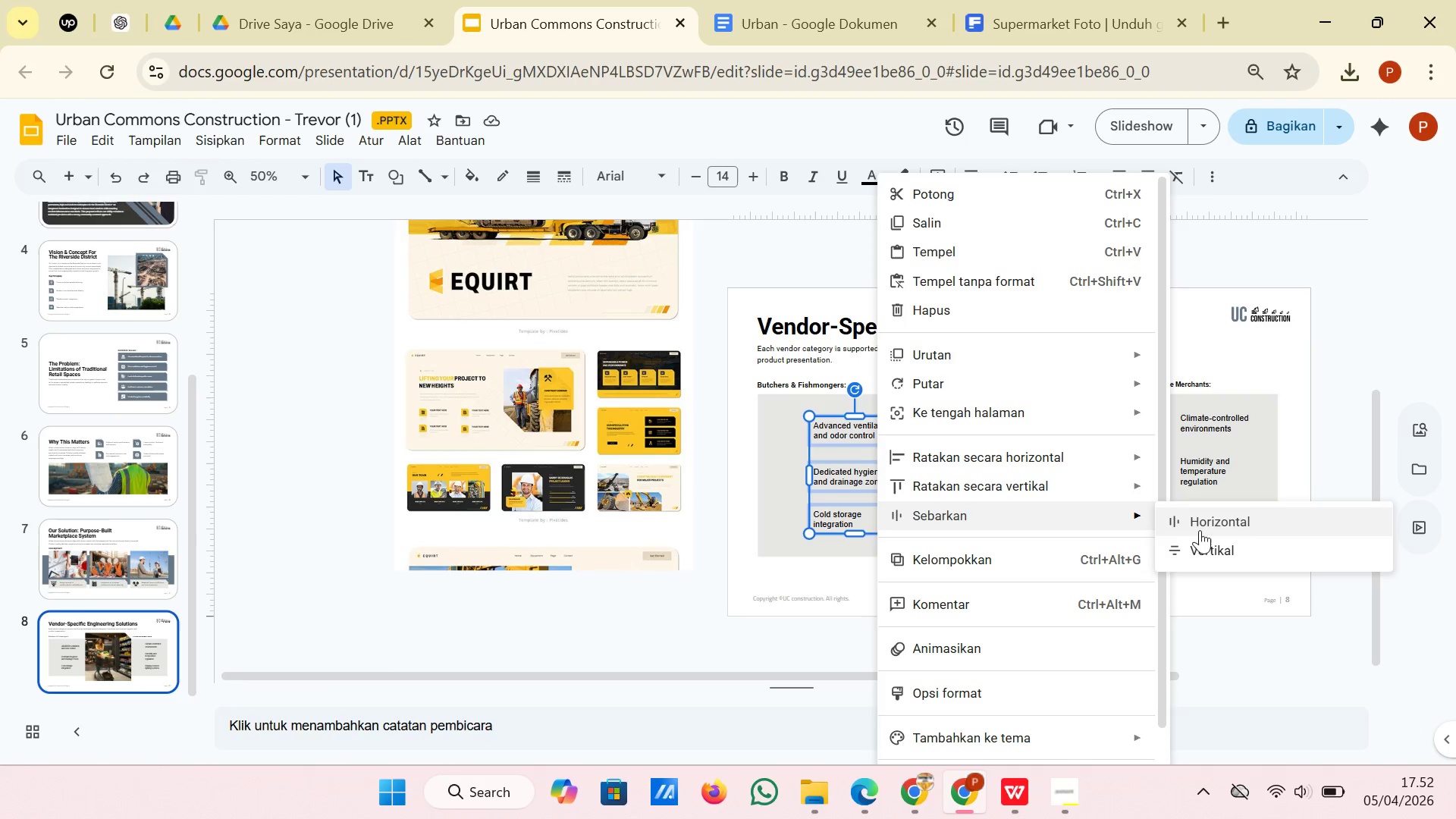 
left_click([1208, 542])
 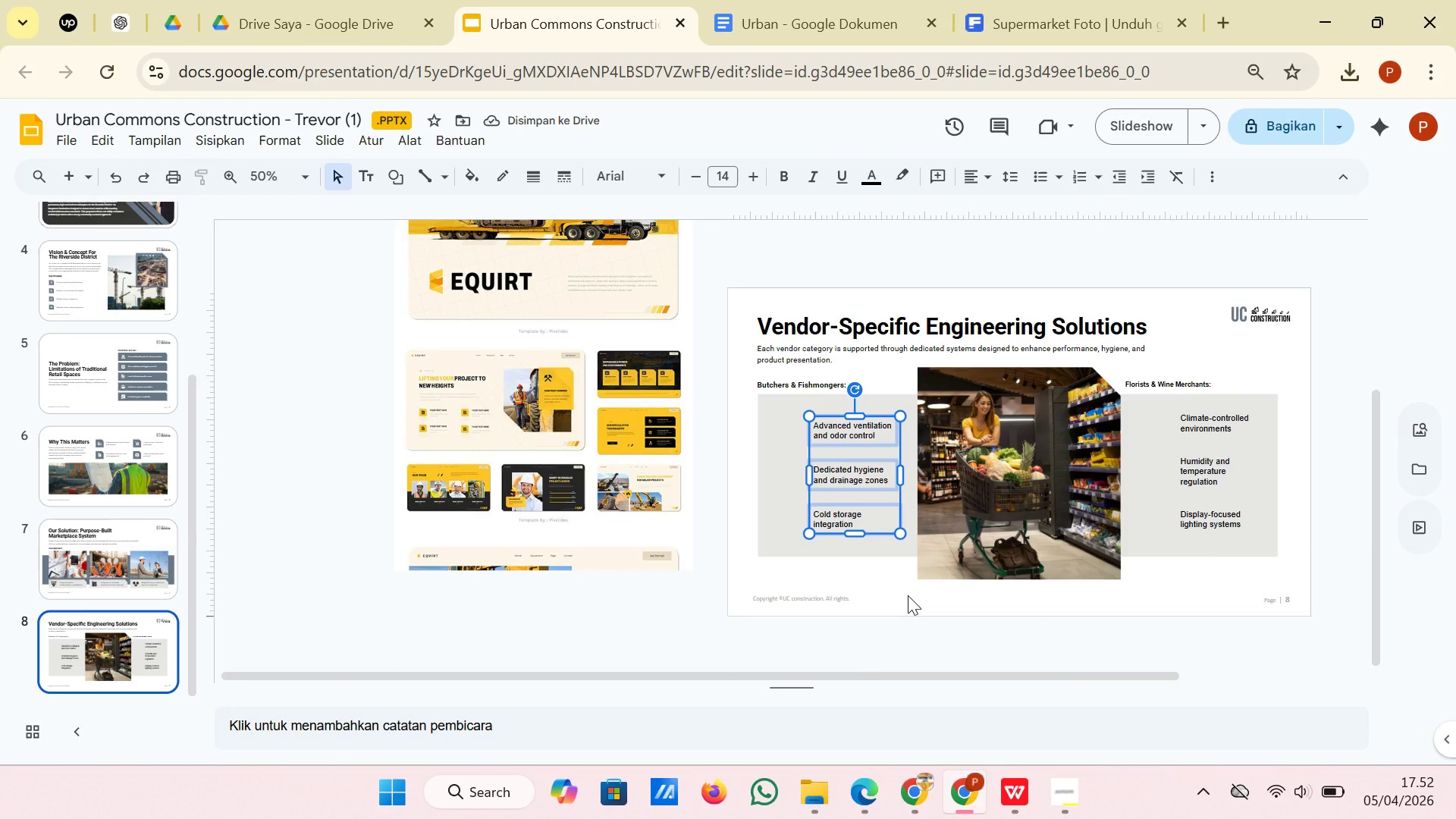 
wait(5.45)
 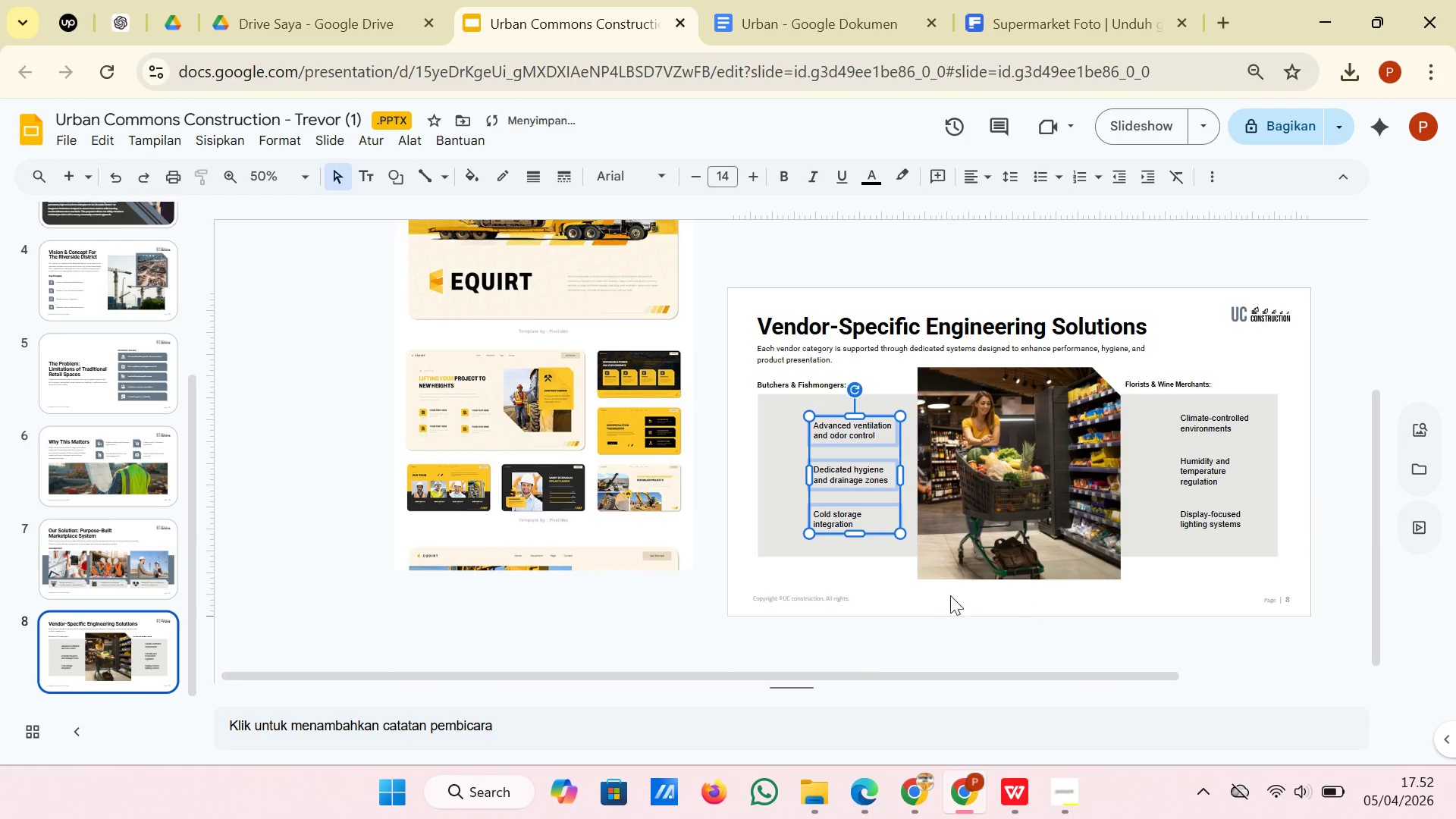 
right_click([874, 531])
 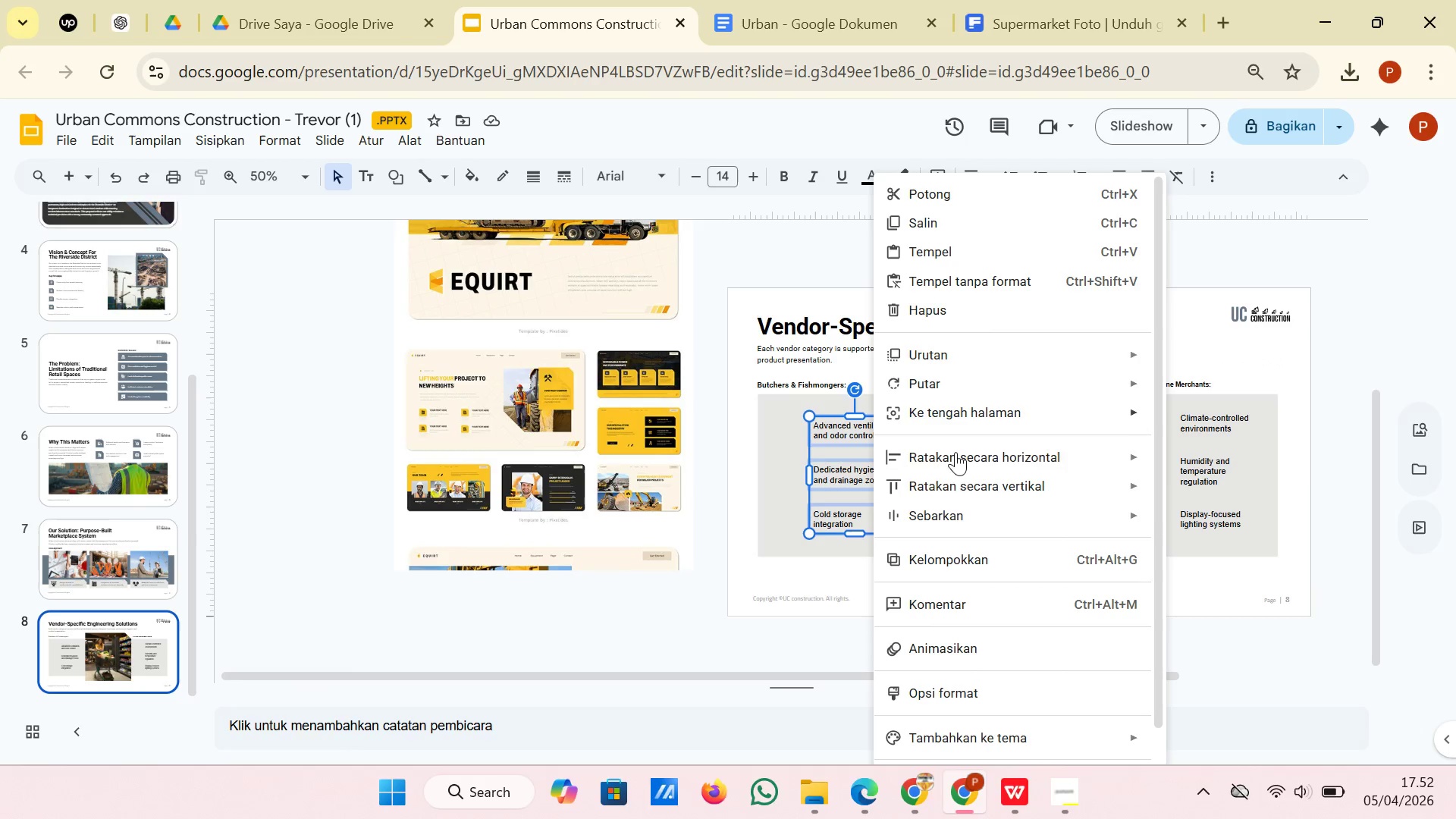 
left_click([974, 548])
 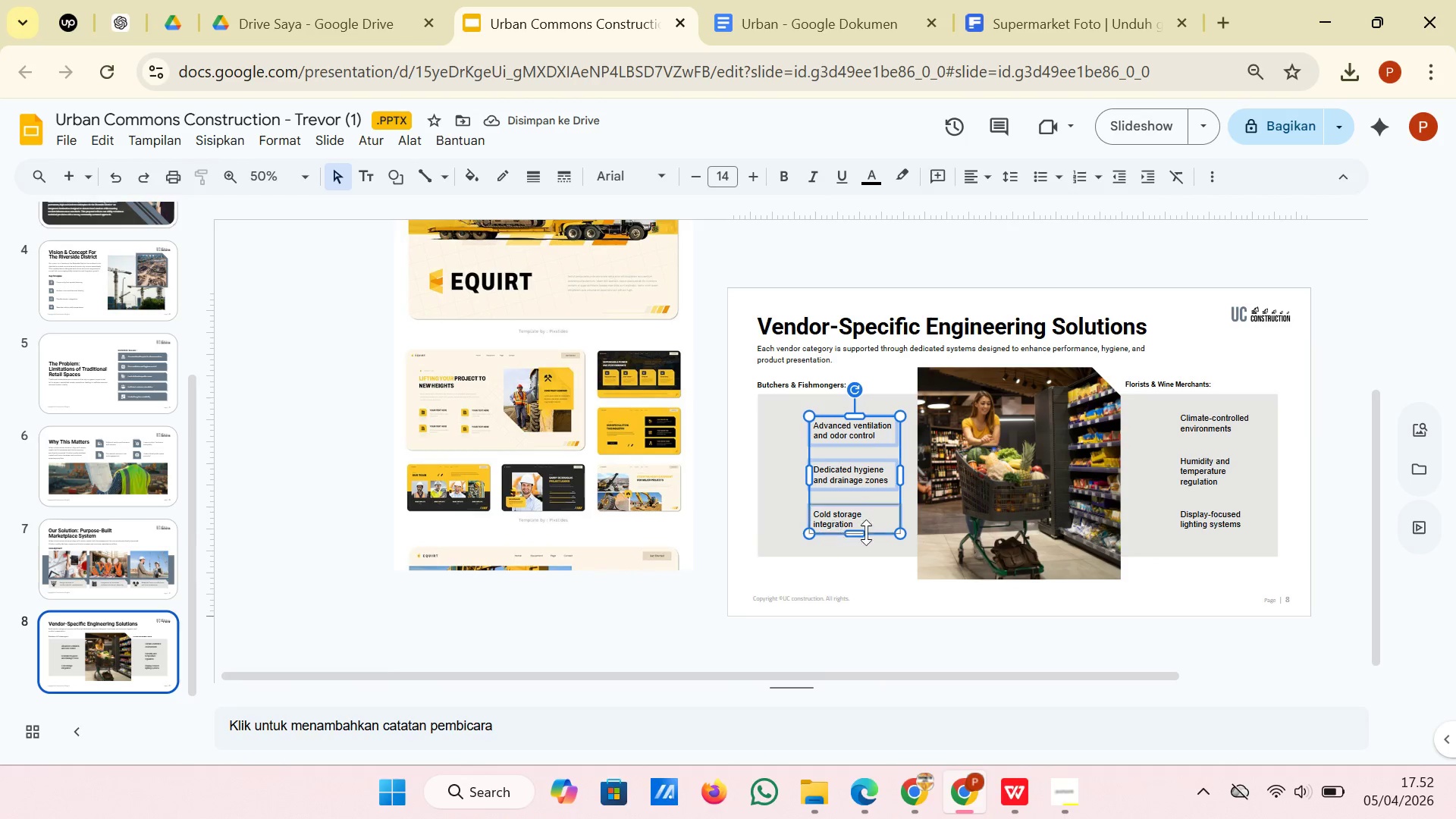 
wait(5.03)
 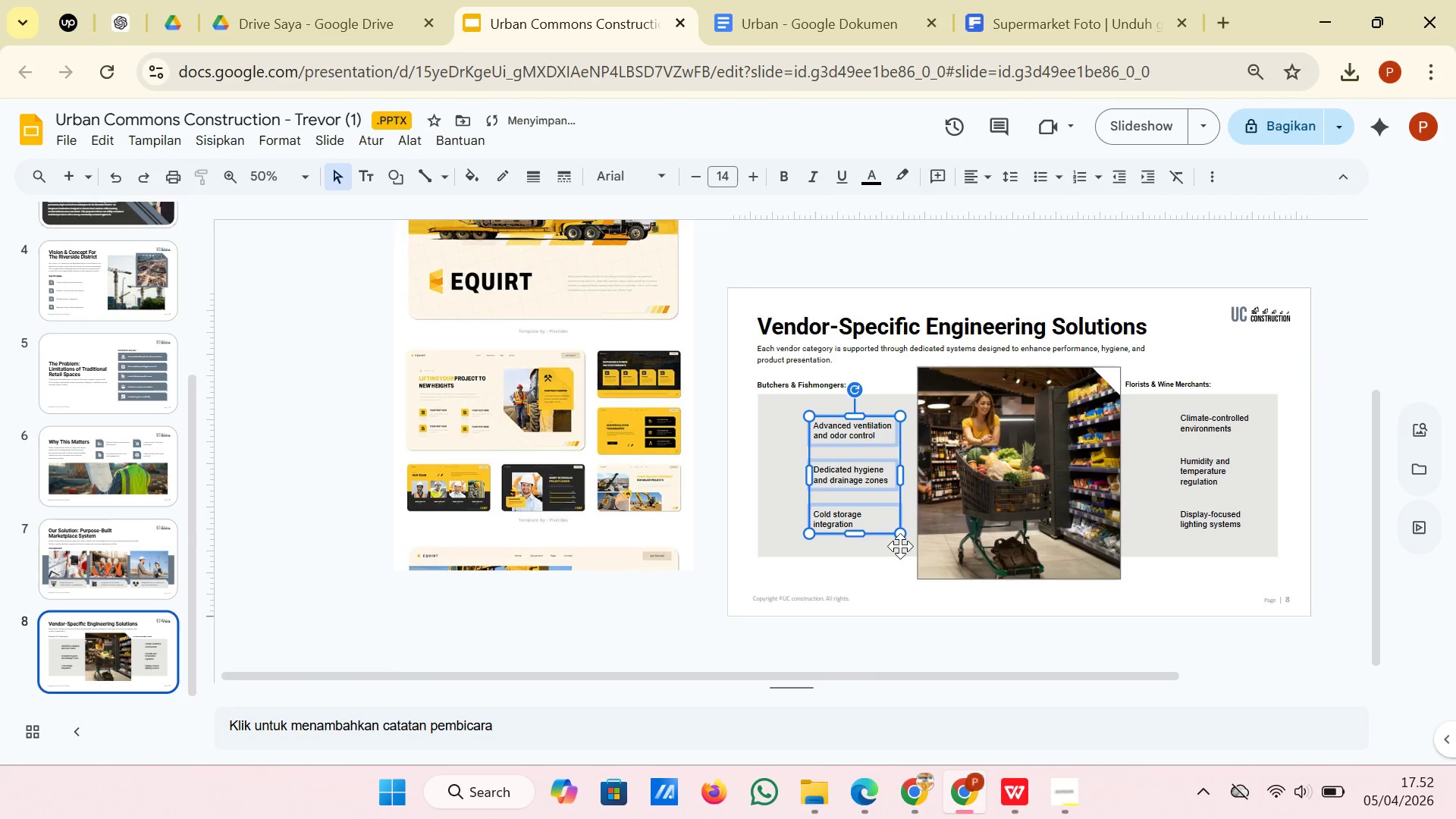 
right_click([878, 531])
 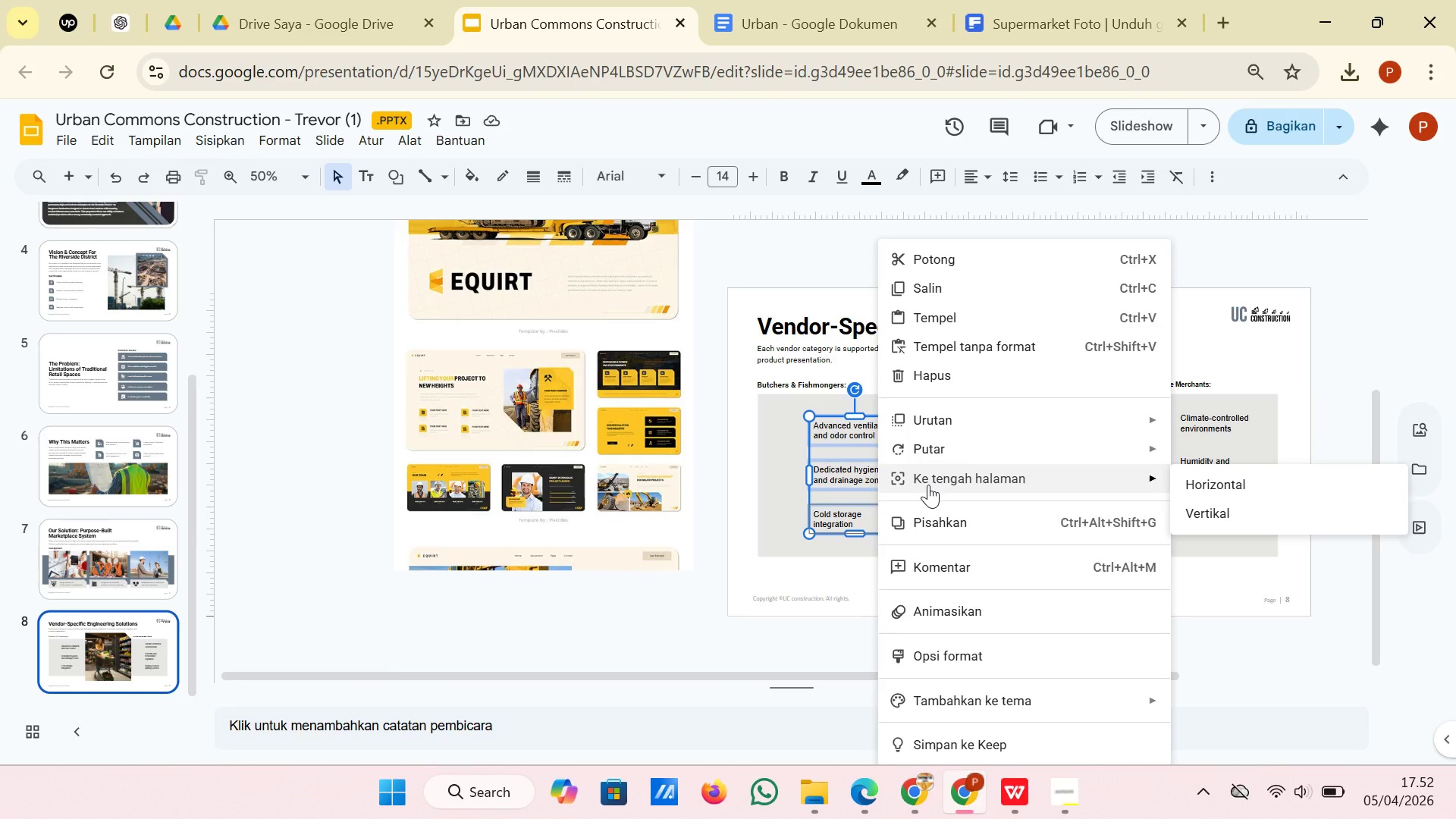 
wait(8.5)
 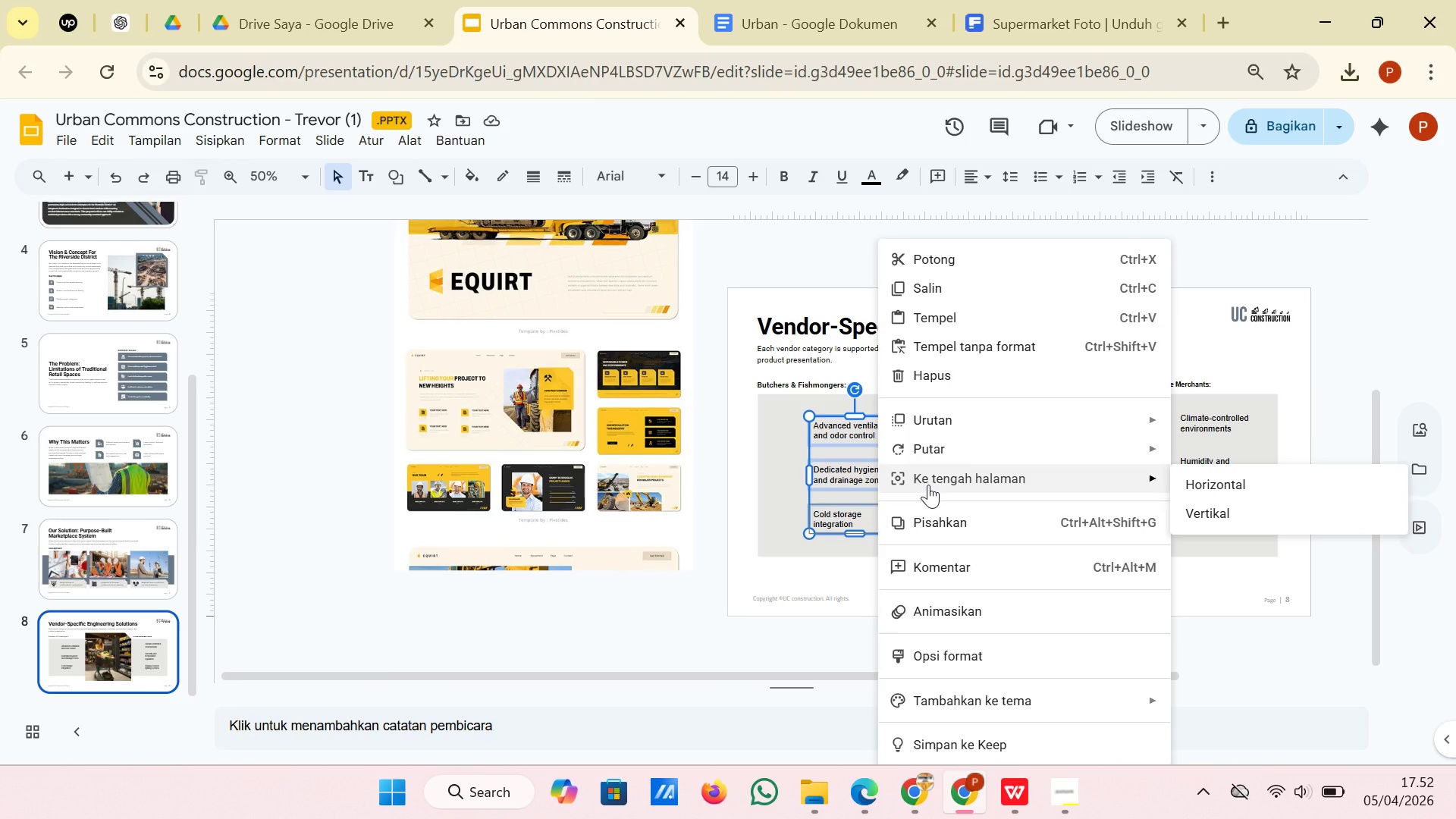 
hold_key(key=ShiftLeft, duration=1.05)
left_click([770, 507])
 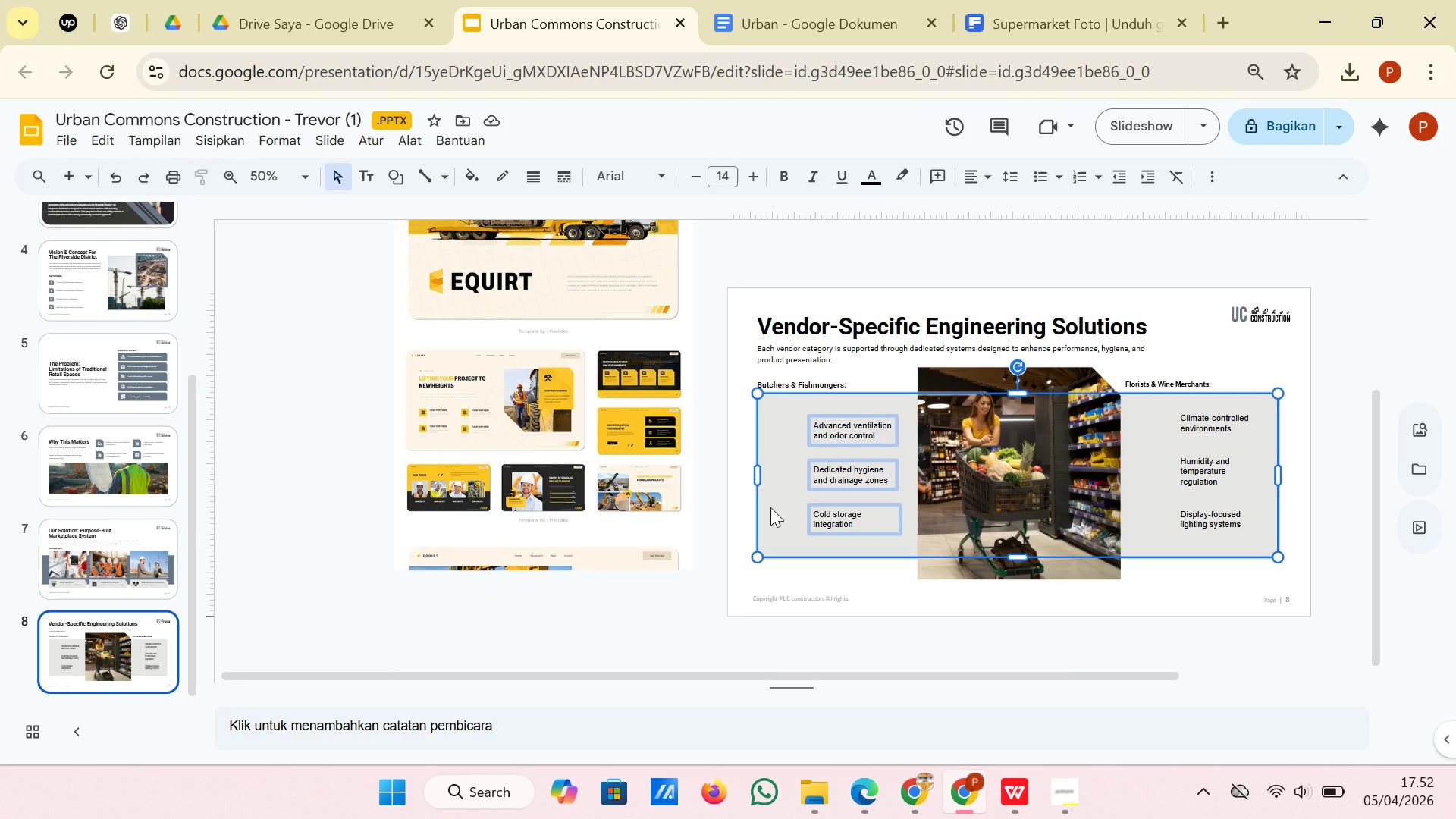 
right_click([770, 507])
 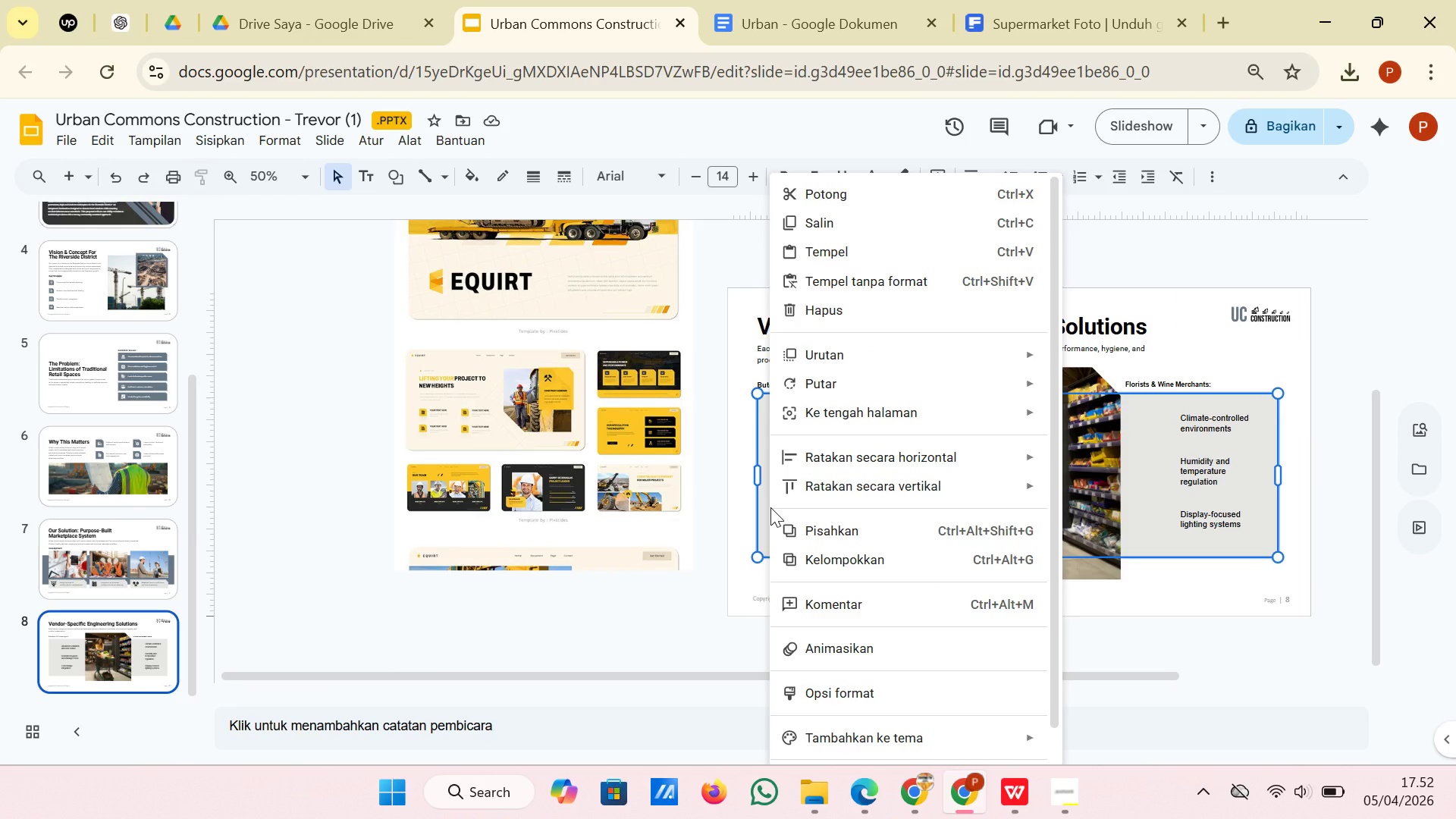 
left_click([1154, 660])
 